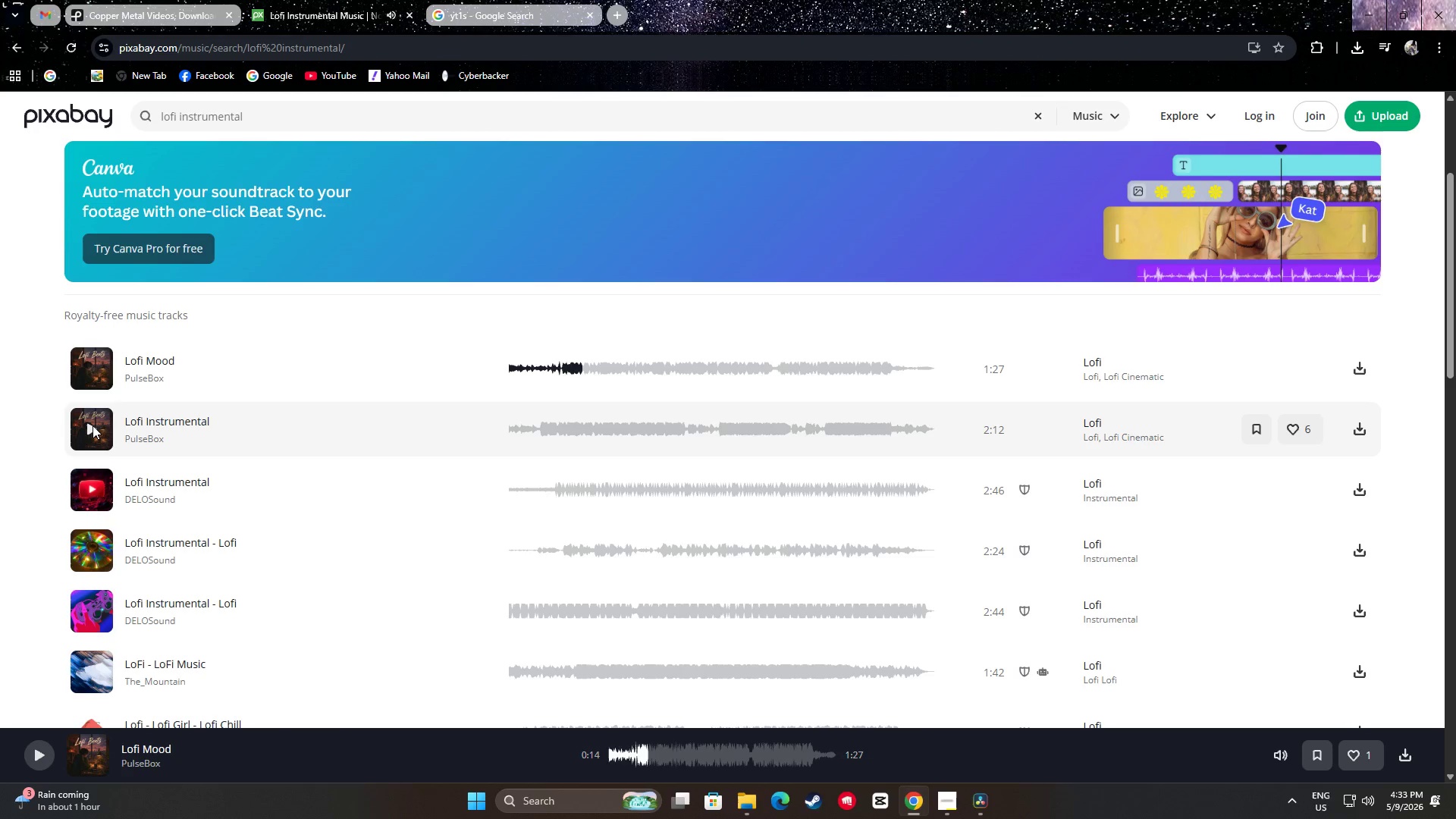 
left_click([93, 425])
 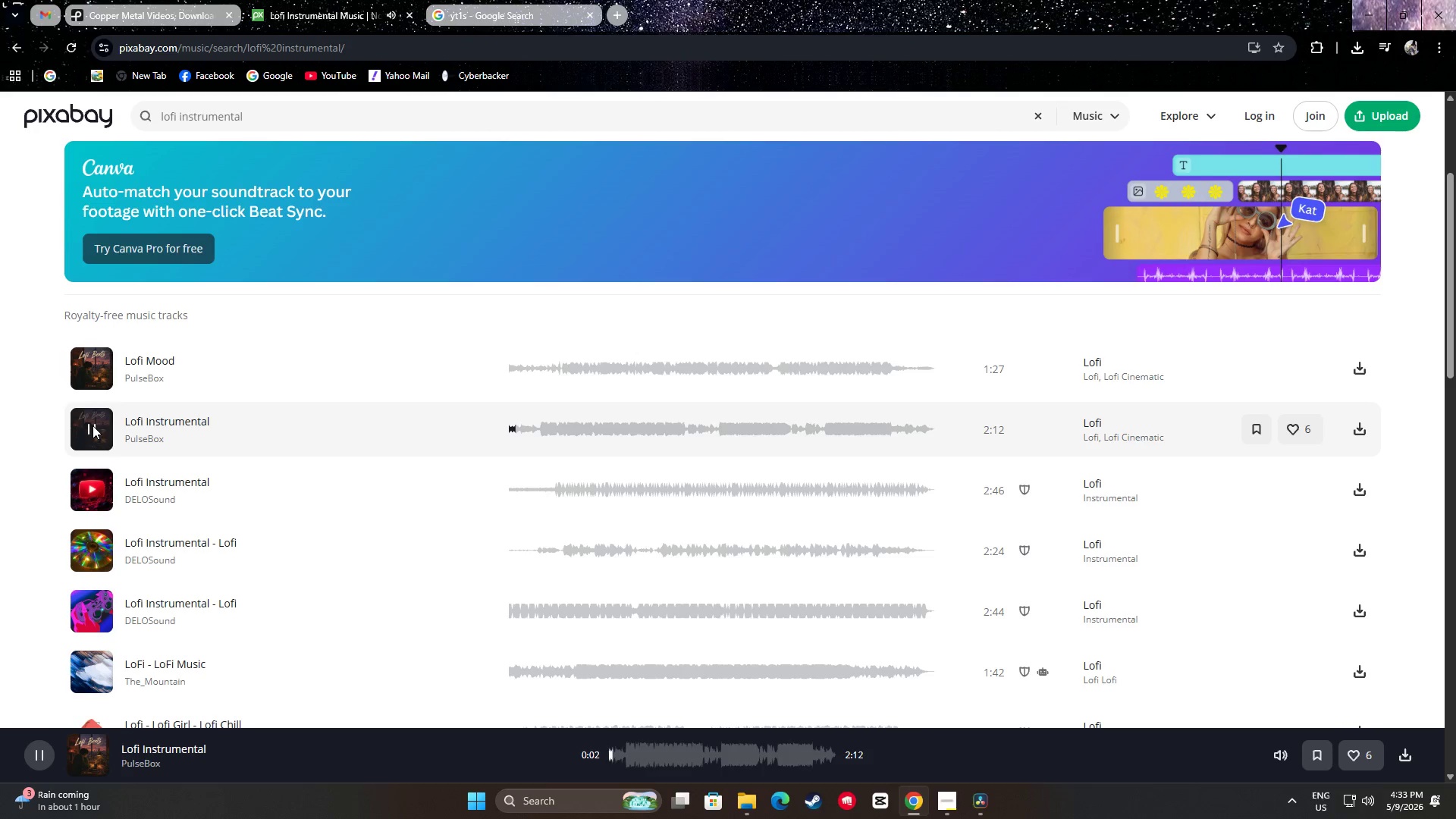 
left_click([93, 425])
 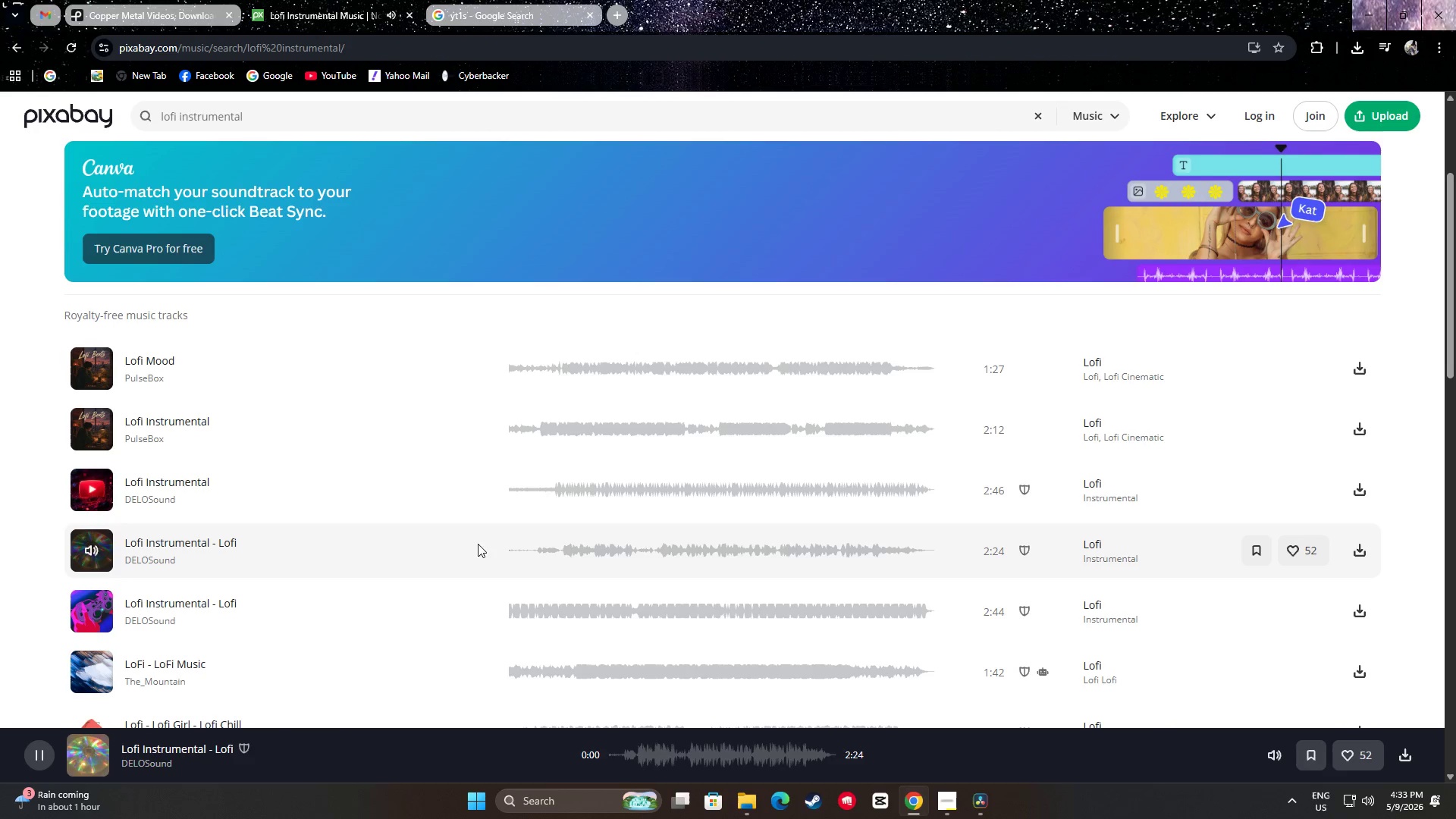 
double_click([542, 554])
 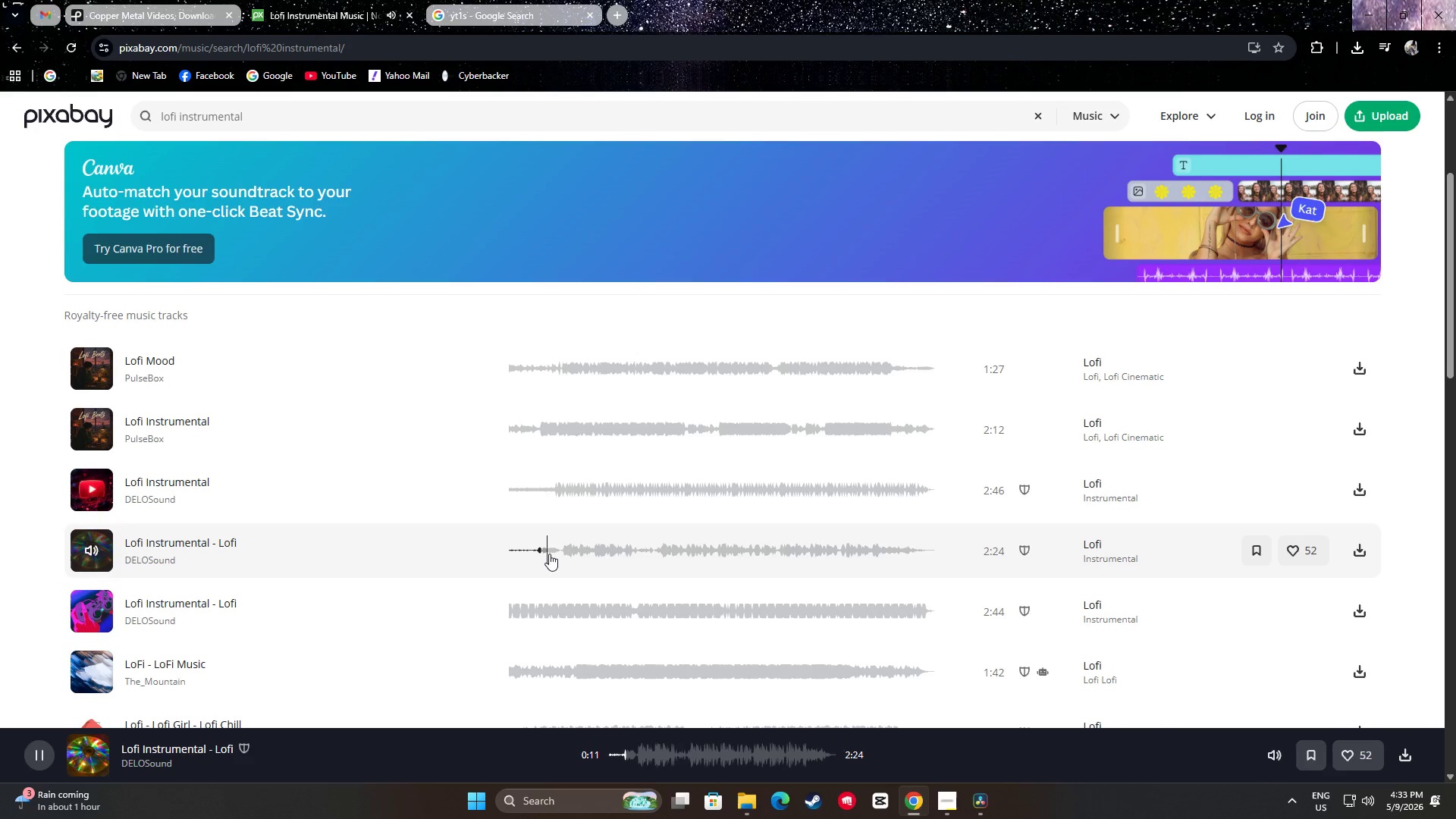 
triple_click([552, 554])
 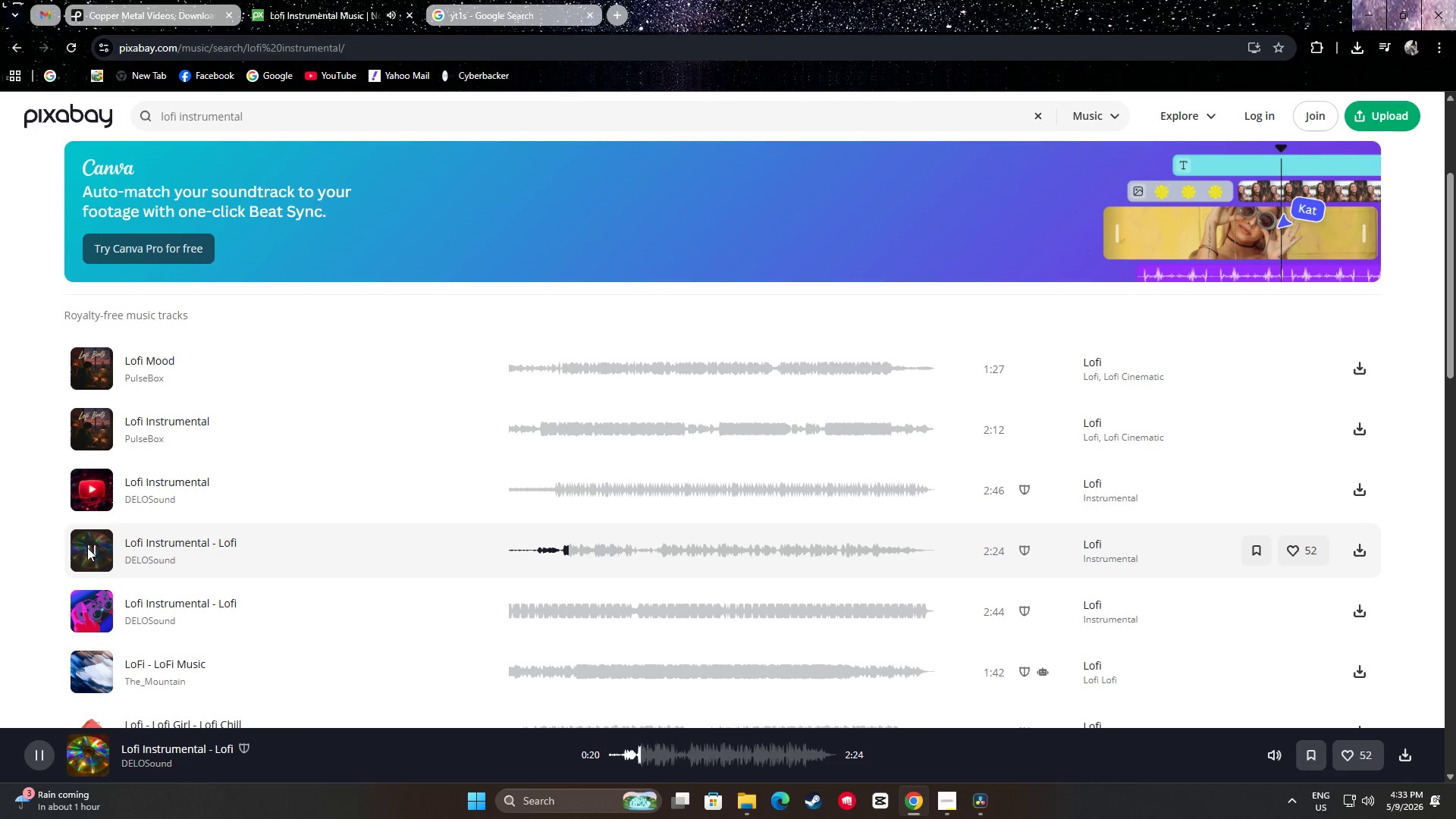 
left_click([89, 548])
 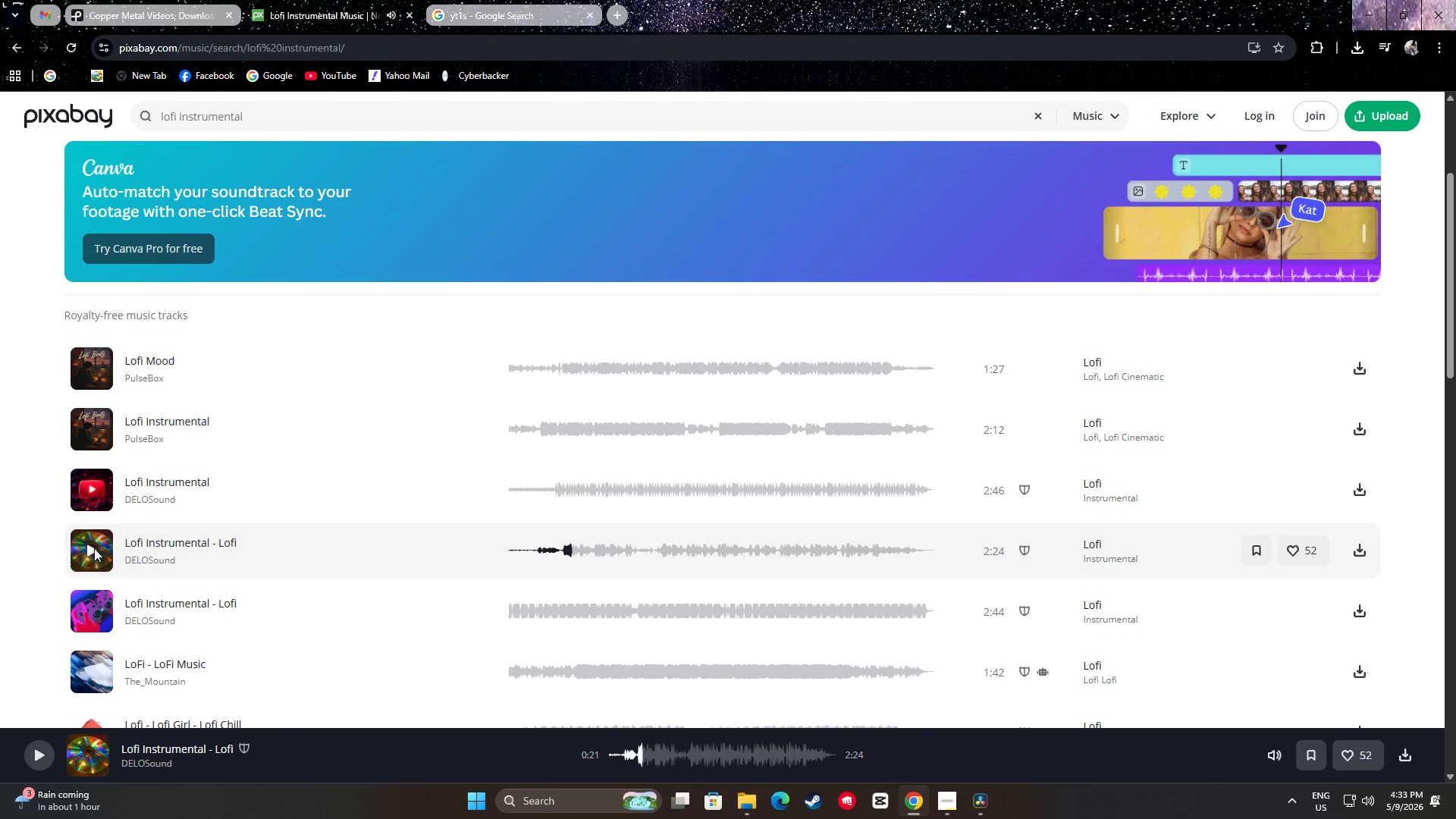 
scroll: coordinate [98, 544], scroll_direction: down, amount: 1.0
 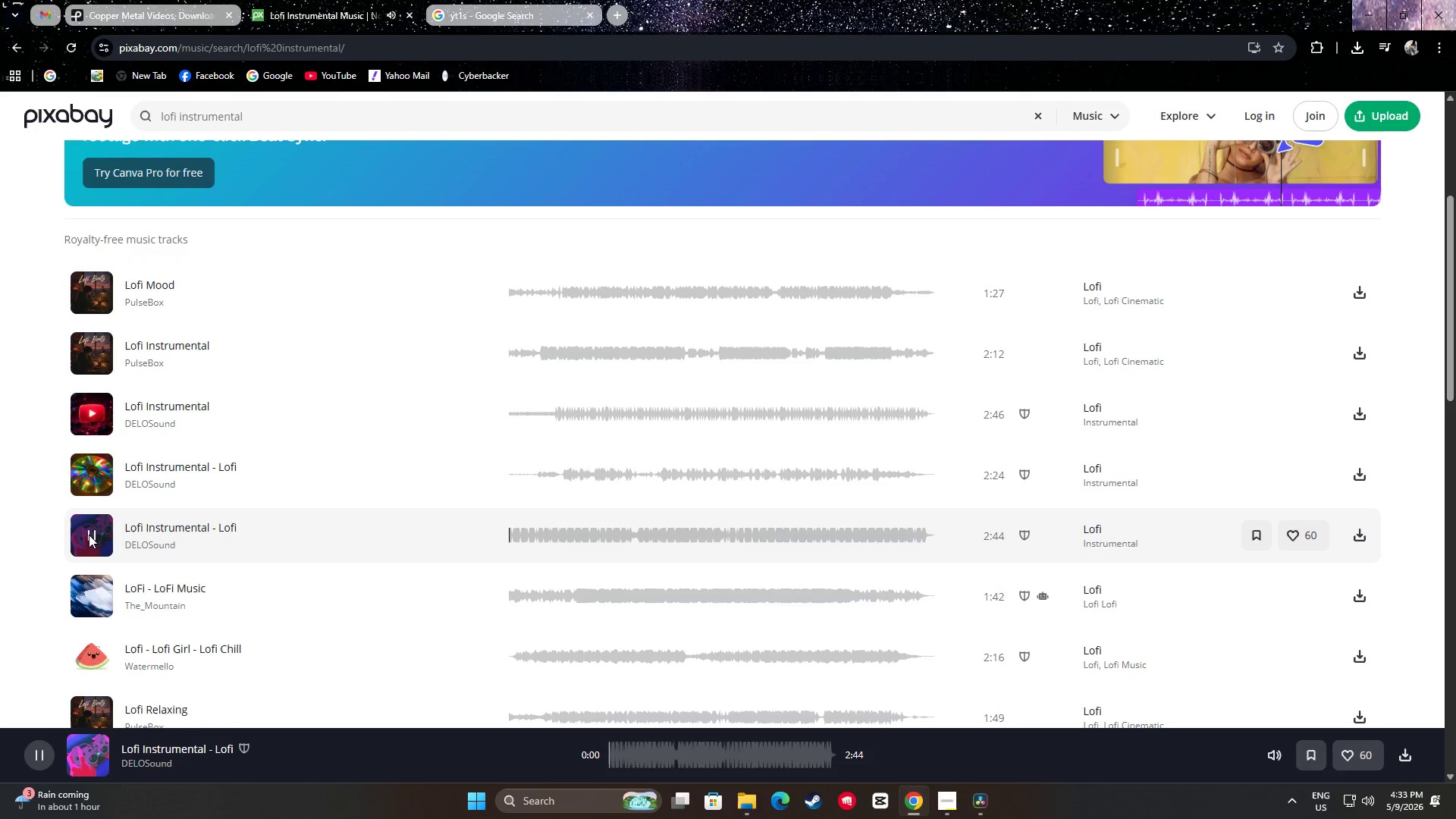 
double_click([93, 598])
 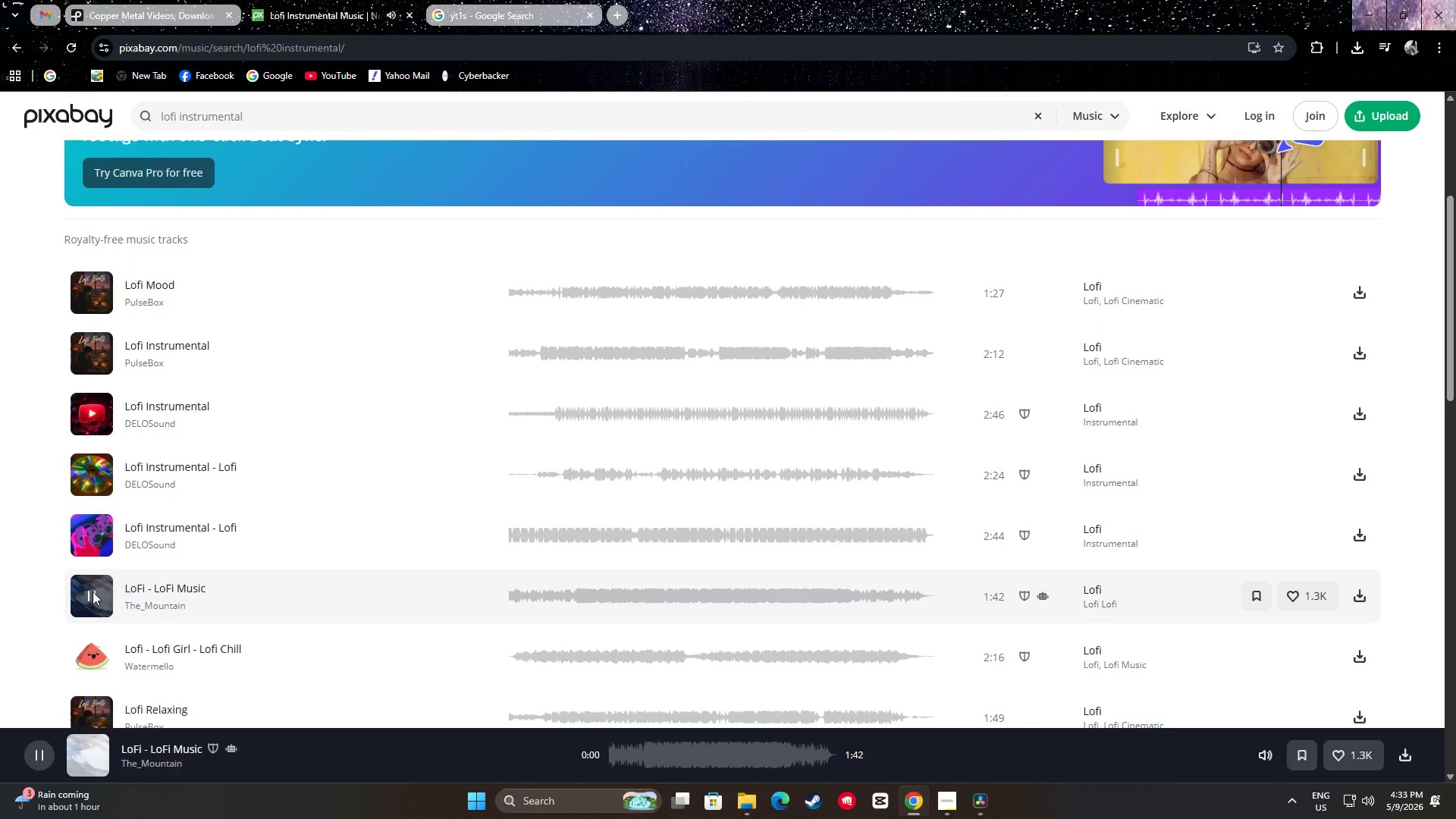 
scroll: coordinate [92, 588], scroll_direction: down, amount: 1.0
 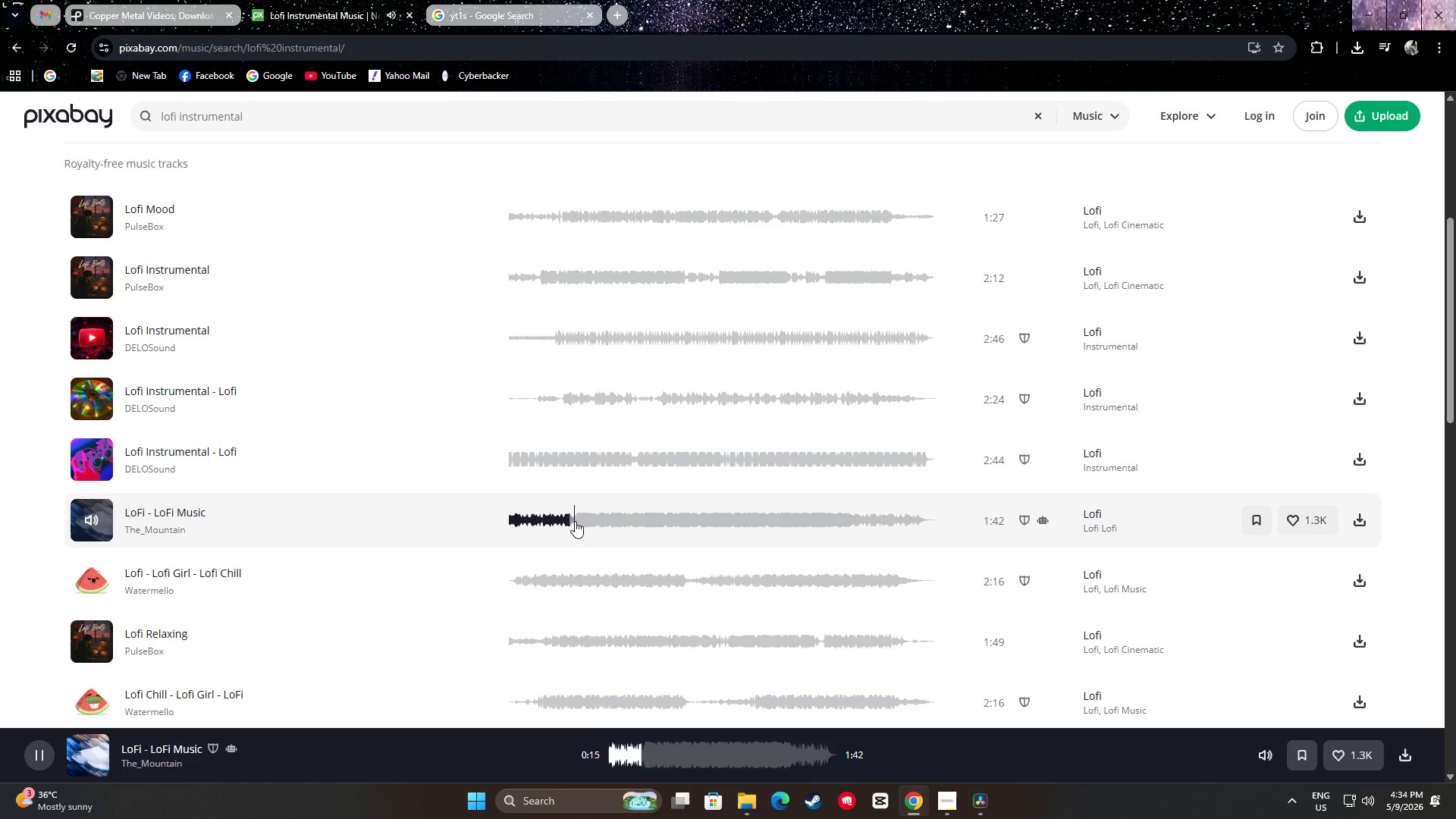 
wait(12.86)
 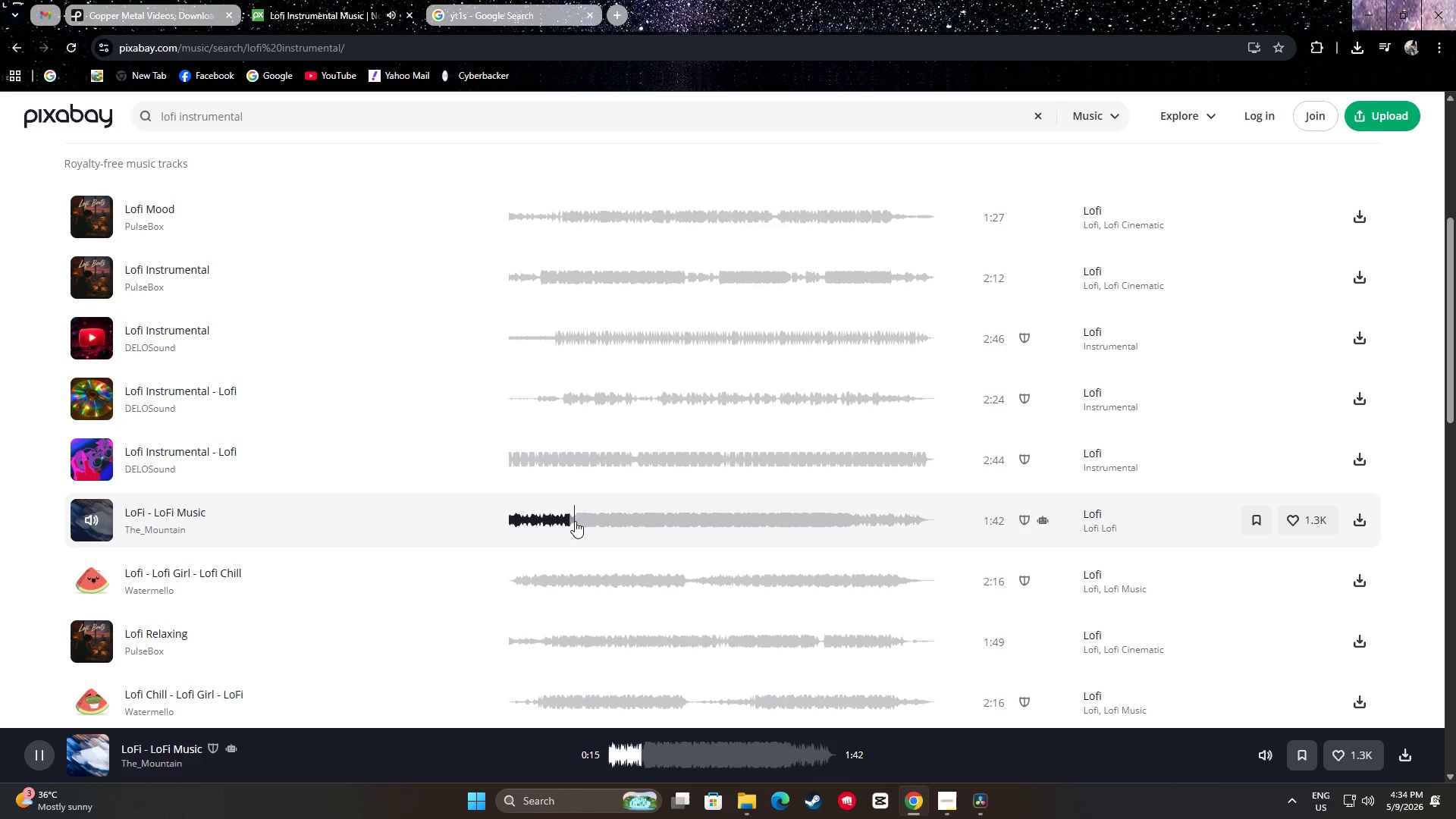 
left_click([91, 519])
 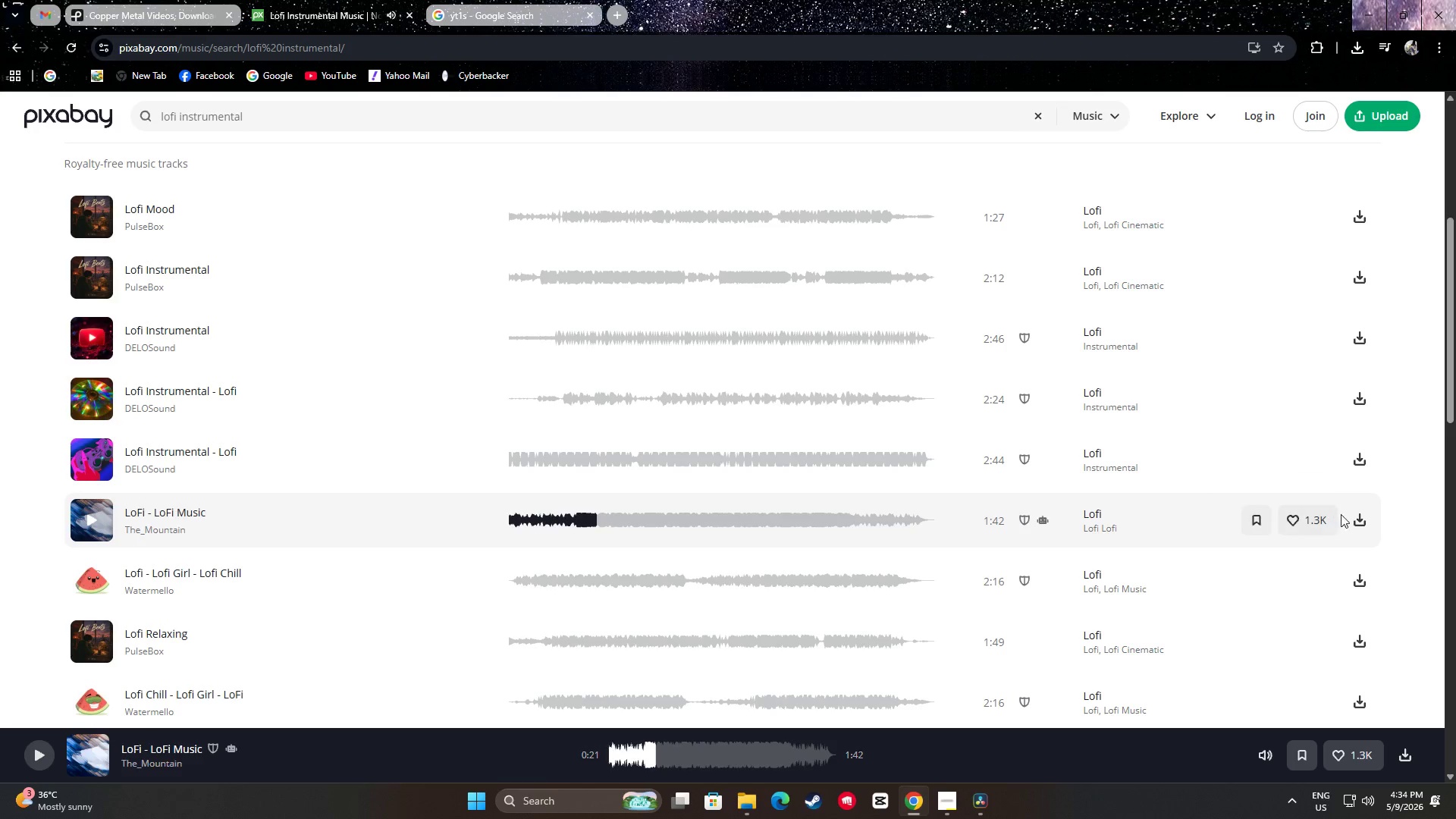 
left_click([1361, 524])
 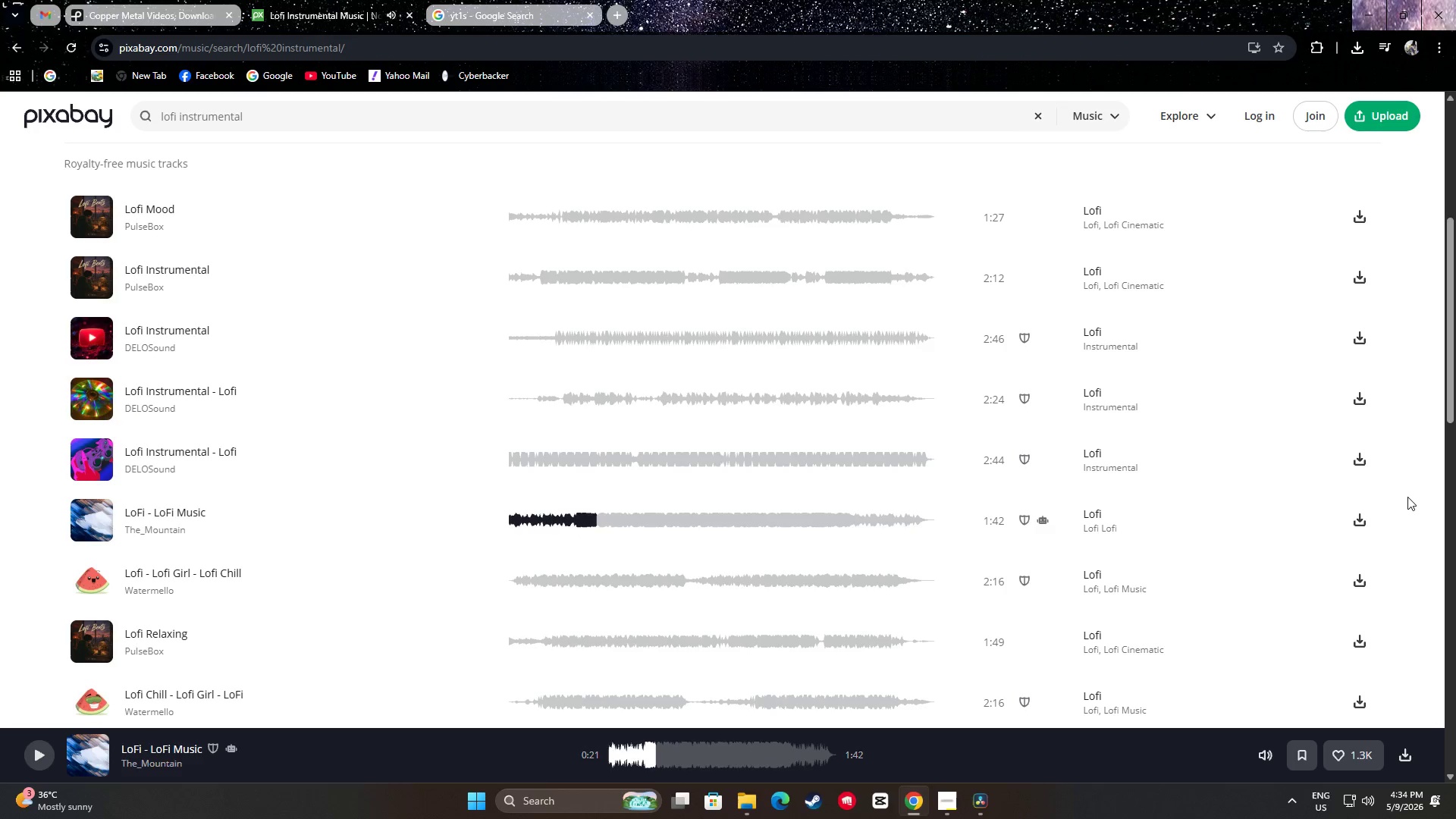 
left_click([1407, 497])
 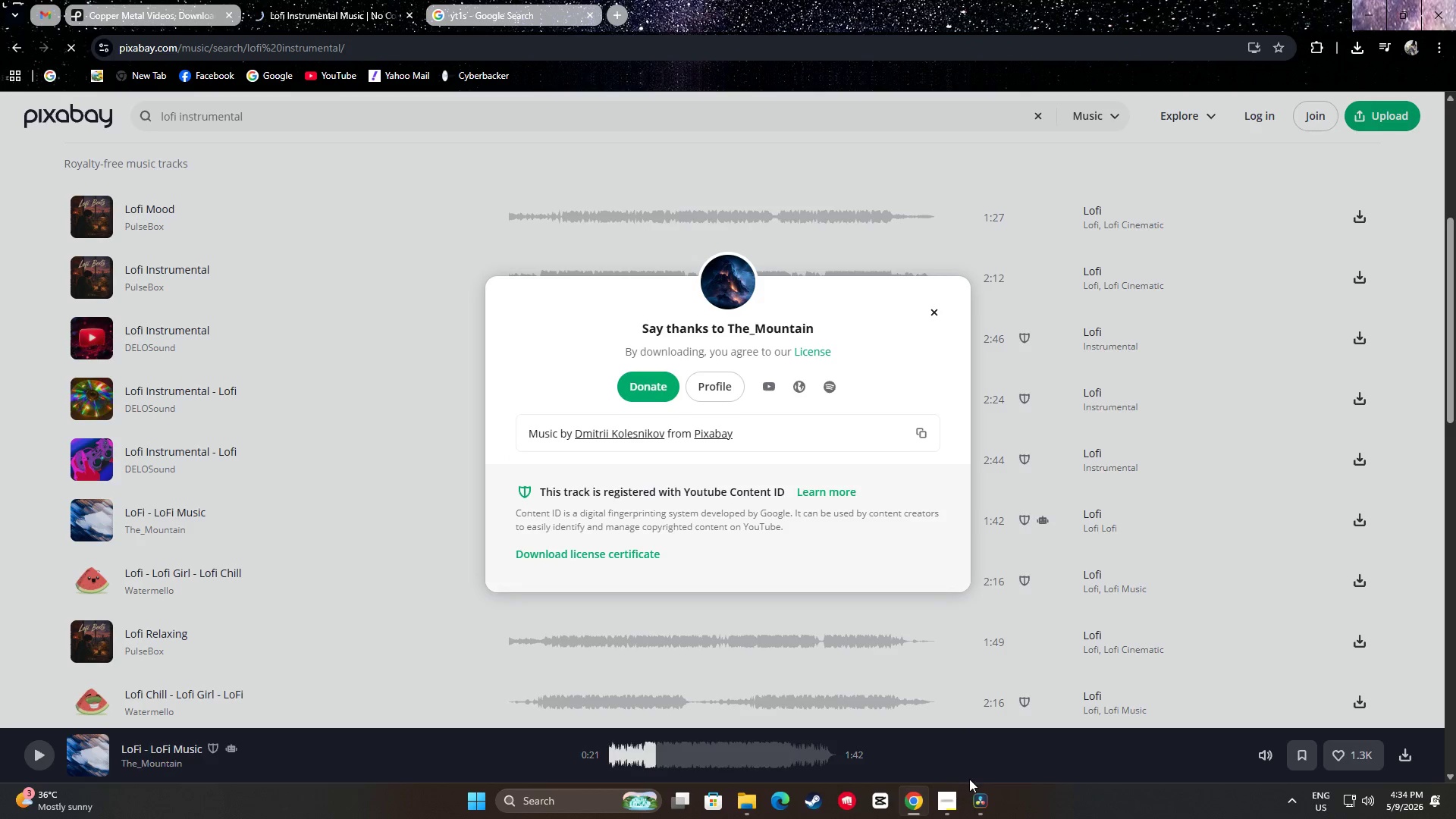 
left_click_drag(start_coordinate=[969, 803], to_coordinate=[968, 807])
 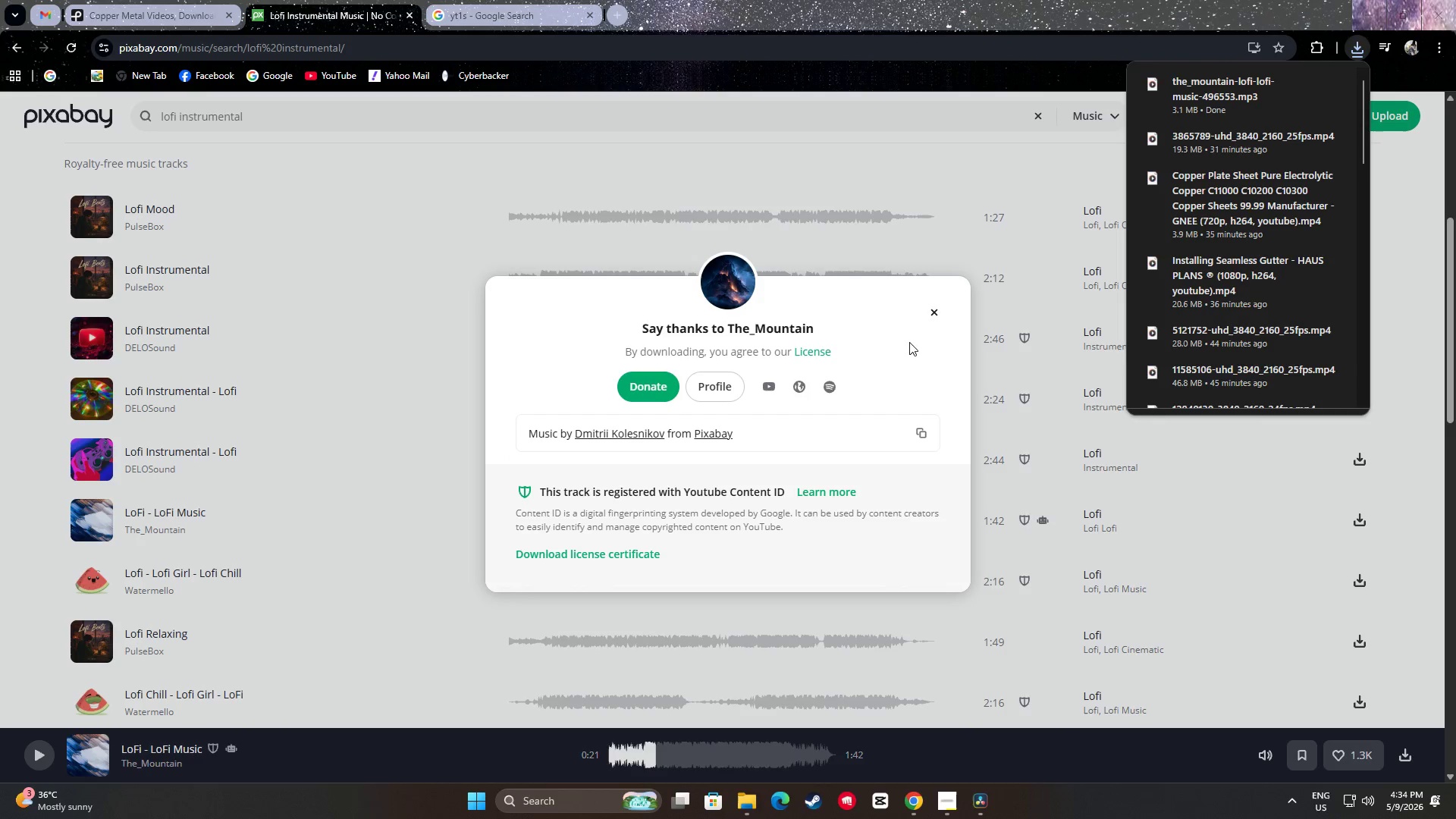 
left_click([937, 314])
 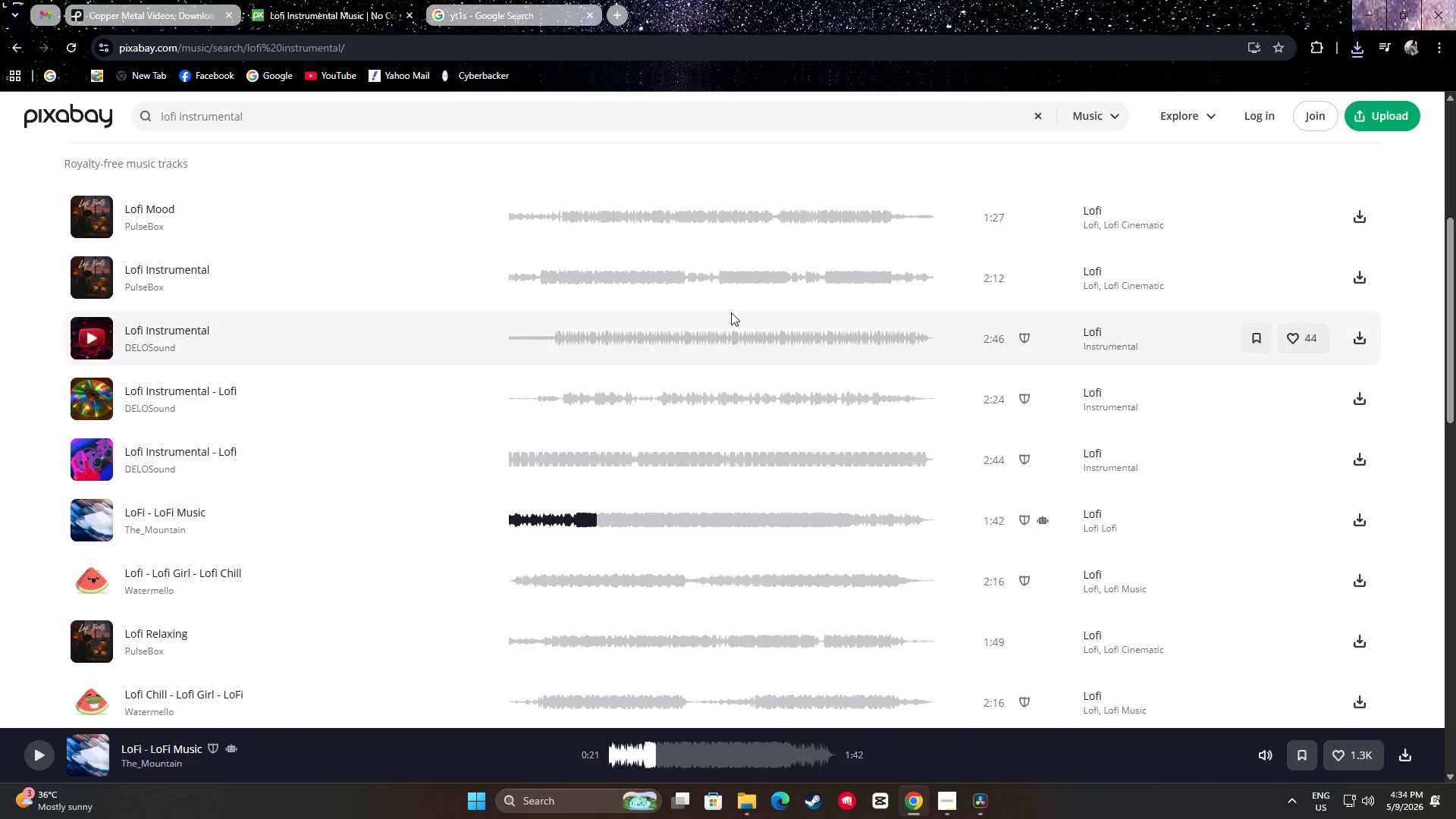 
left_click_drag(start_coordinate=[326, 110], to_coordinate=[127, 104])
 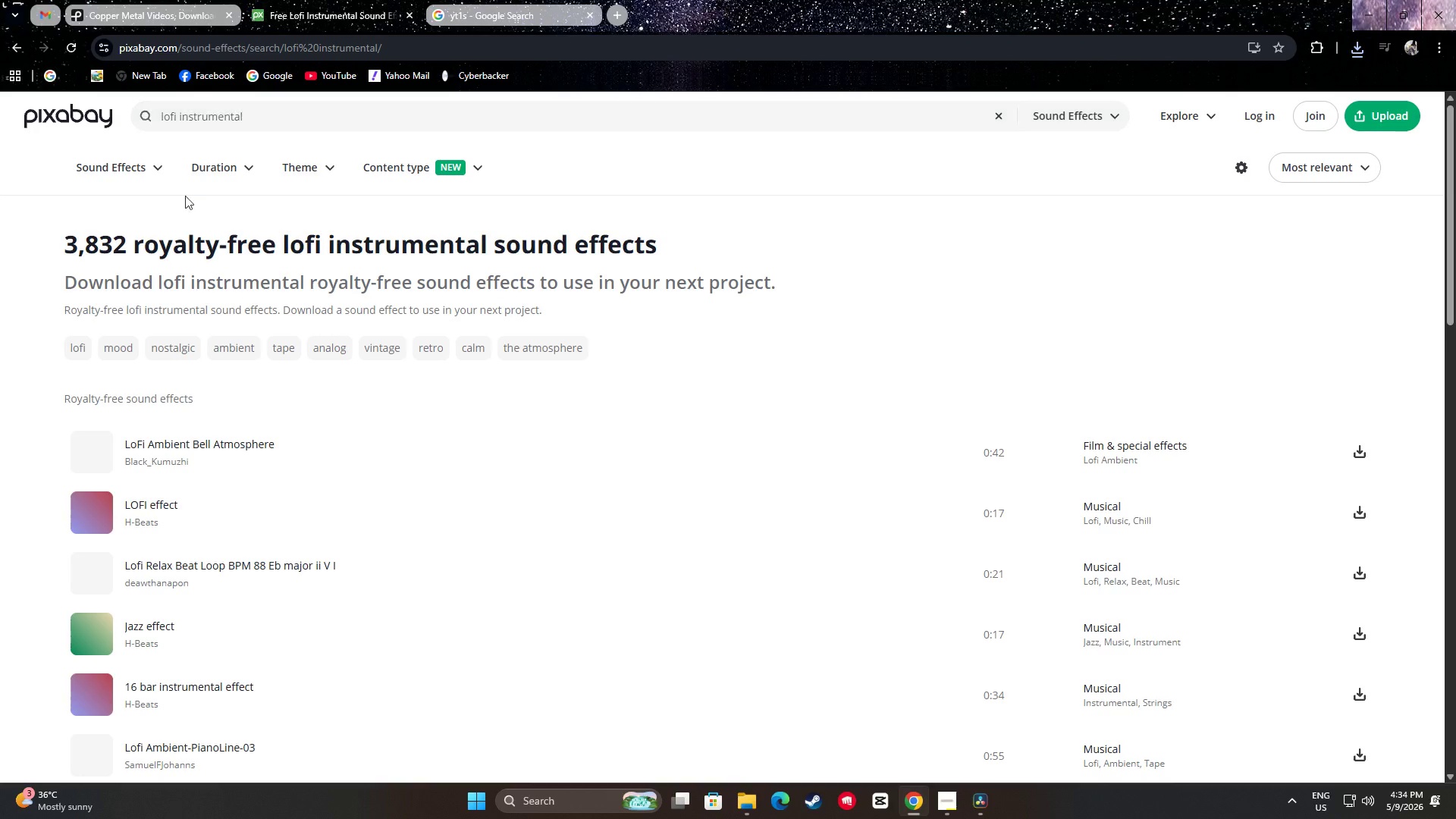 
wait(5.69)
 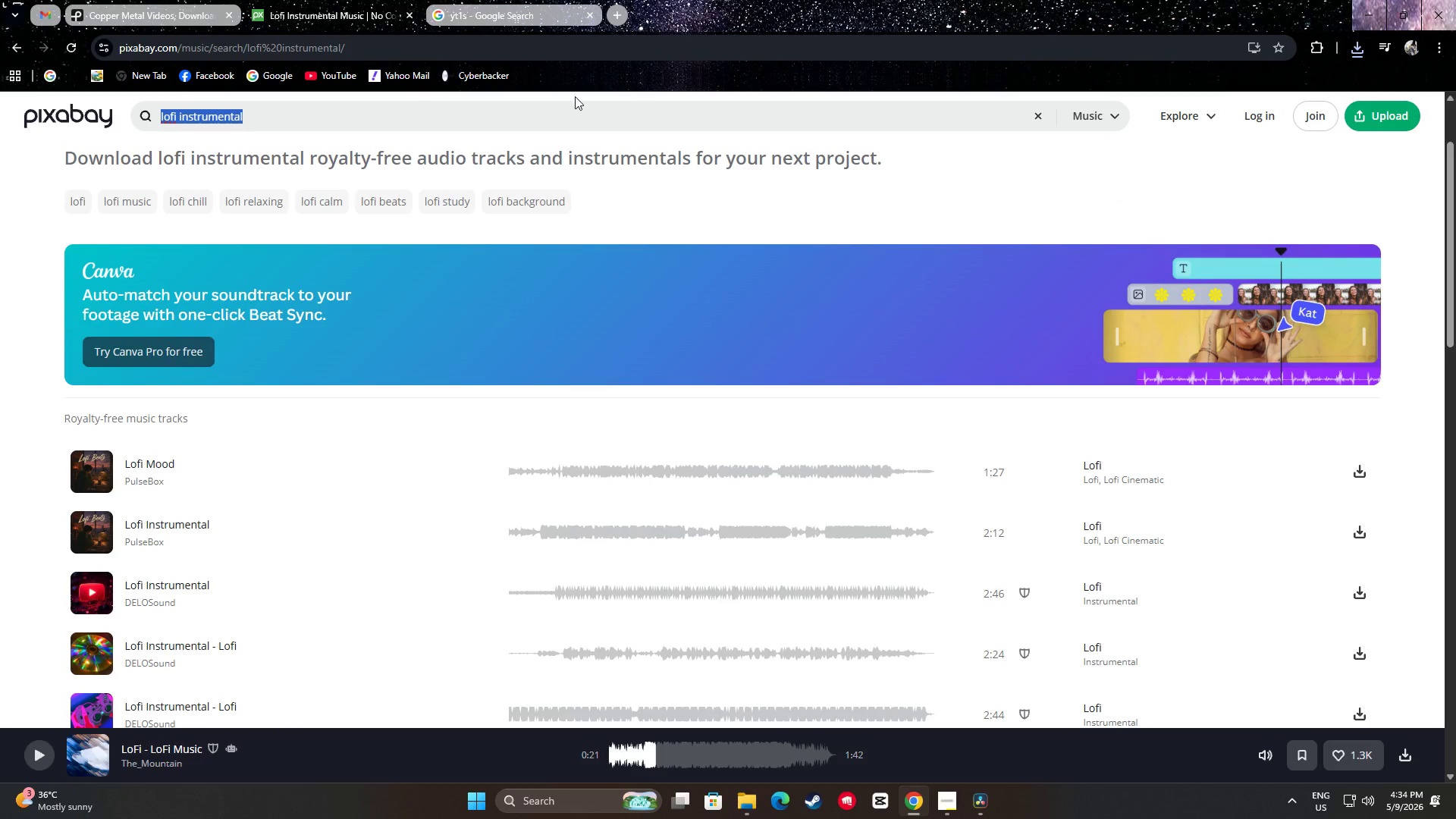 
scroll: coordinate [1, 432], scroll_direction: down, amount: 1.0
 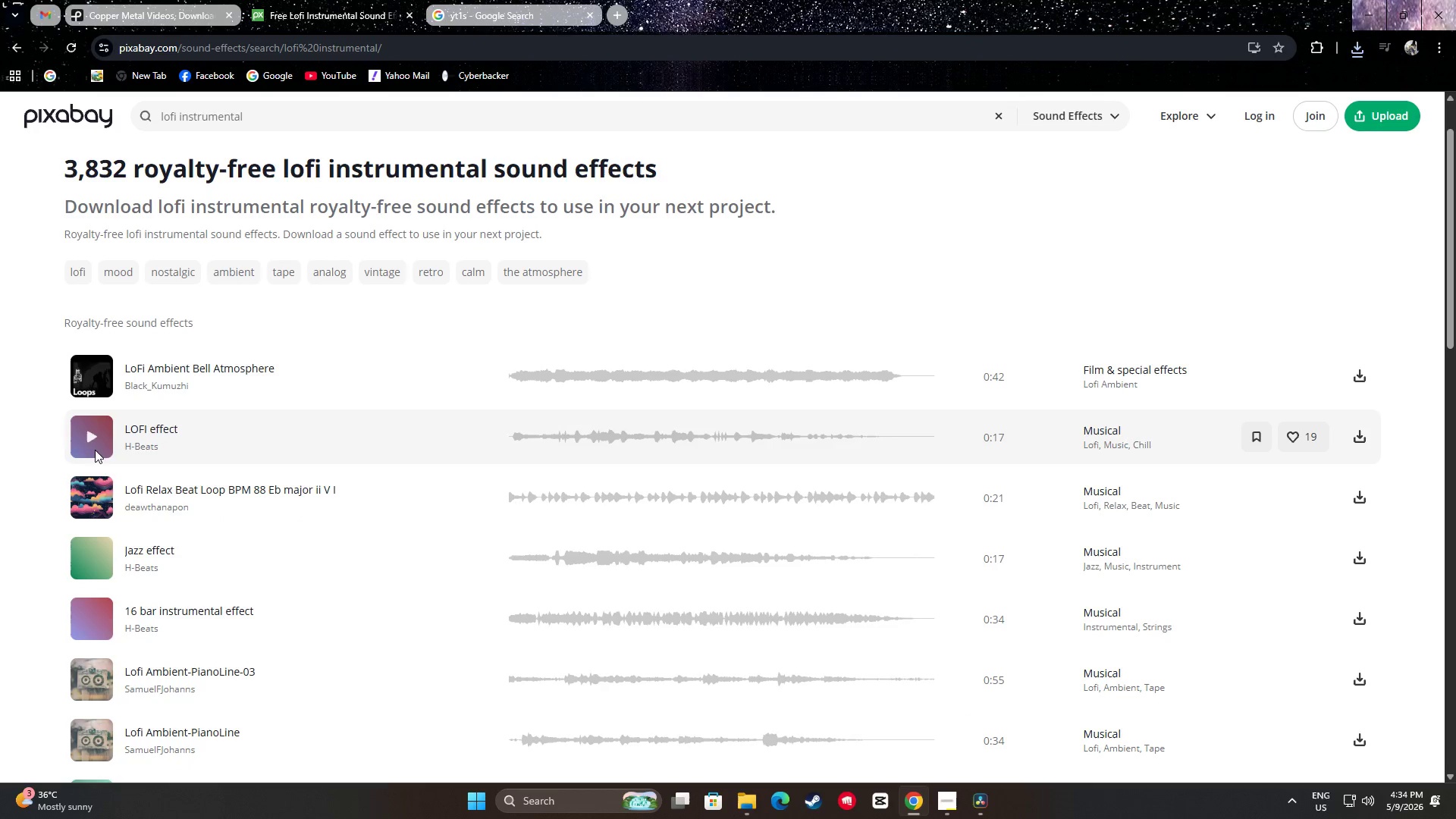 
left_click([89, 435])
 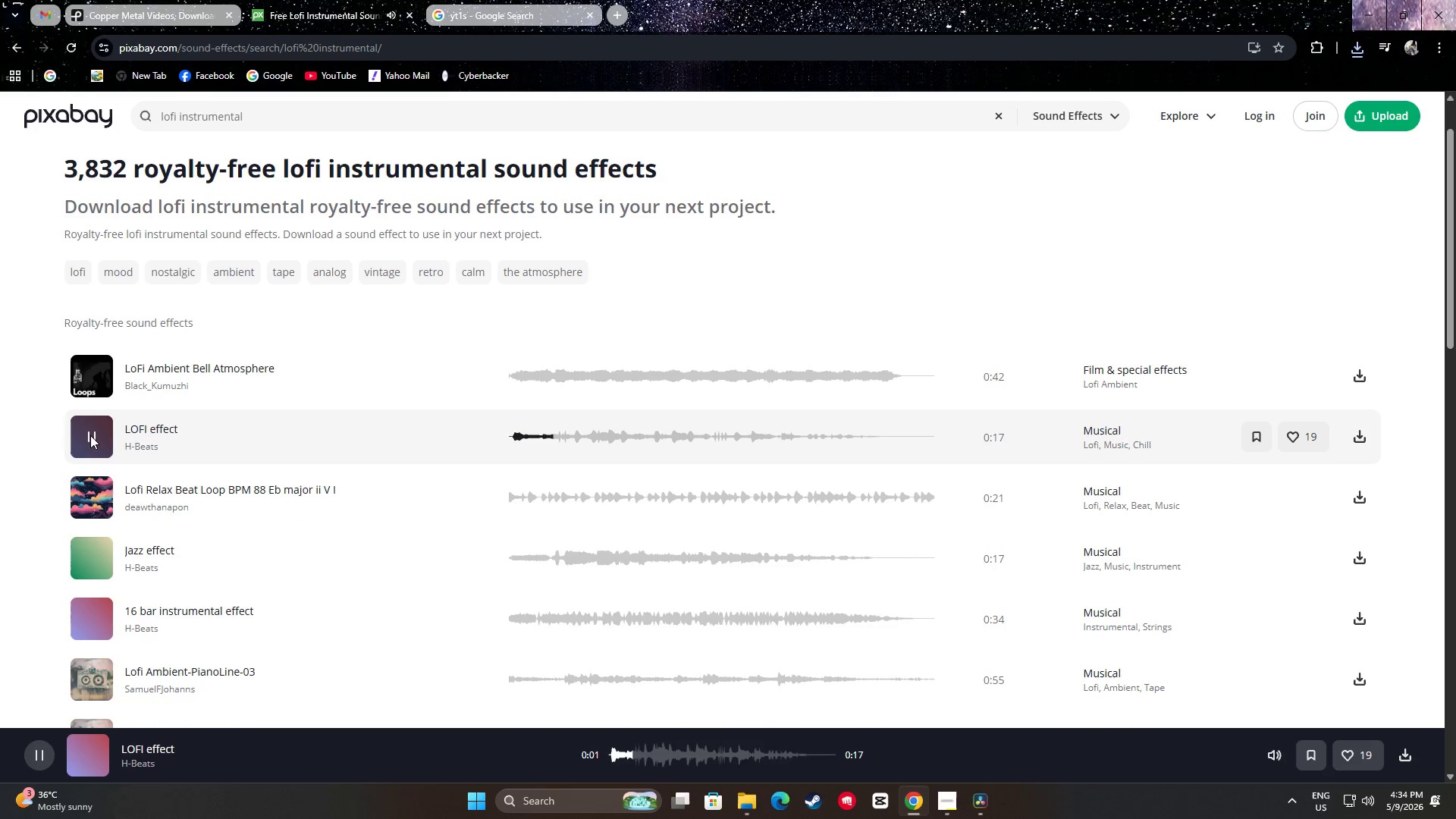 
wait(9.19)
 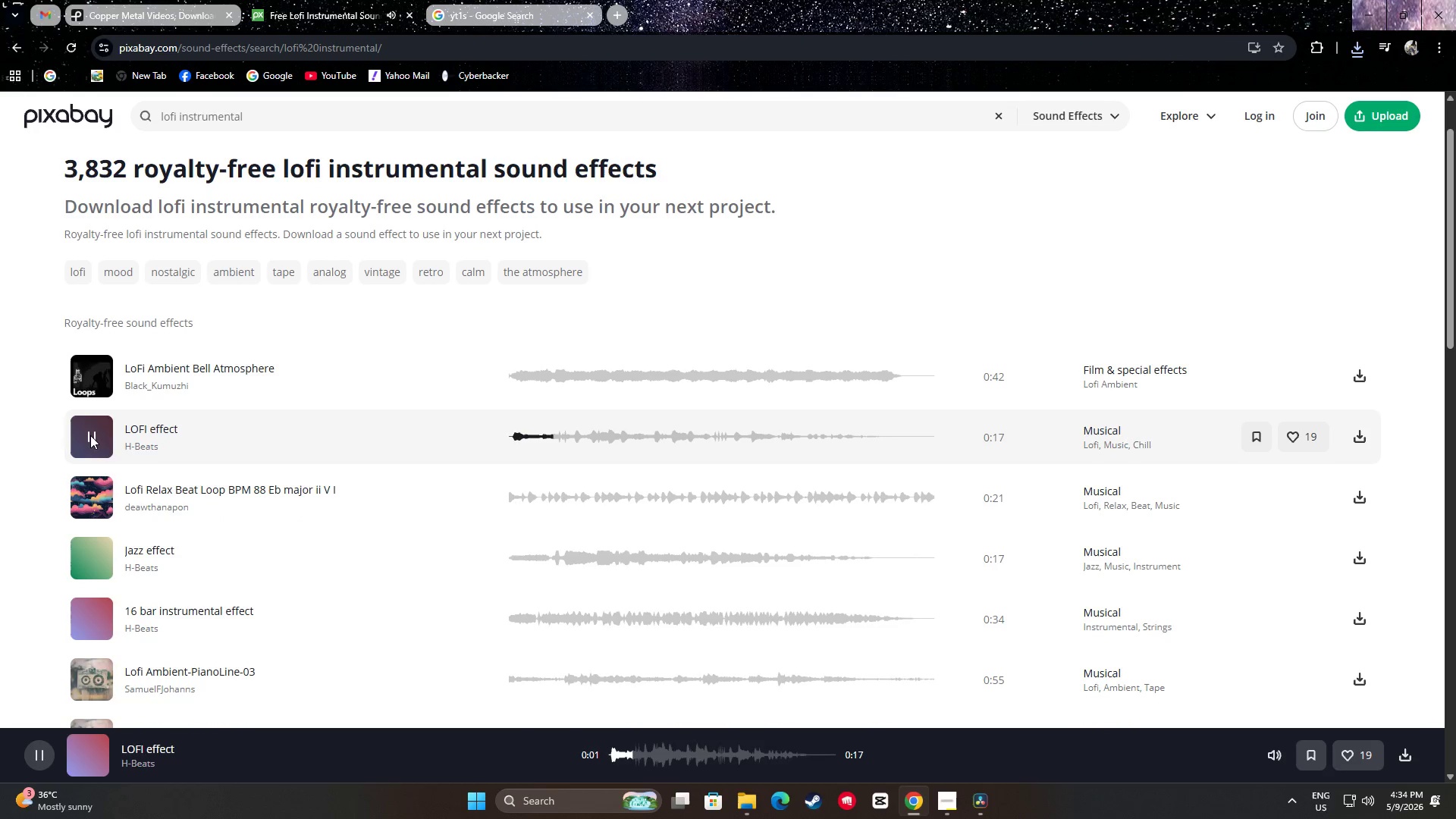 
left_click([87, 491])
 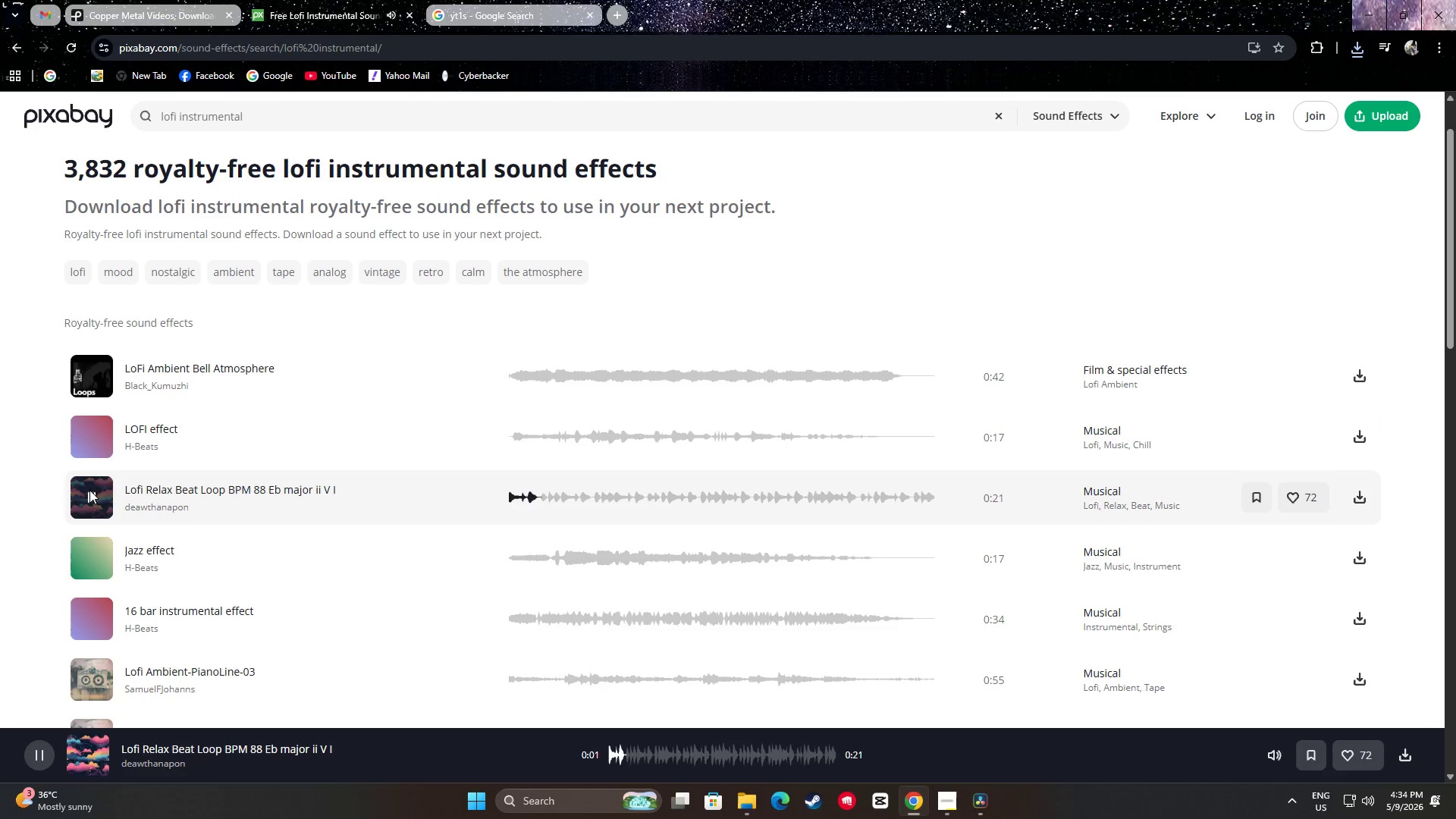 
left_click([89, 490])
 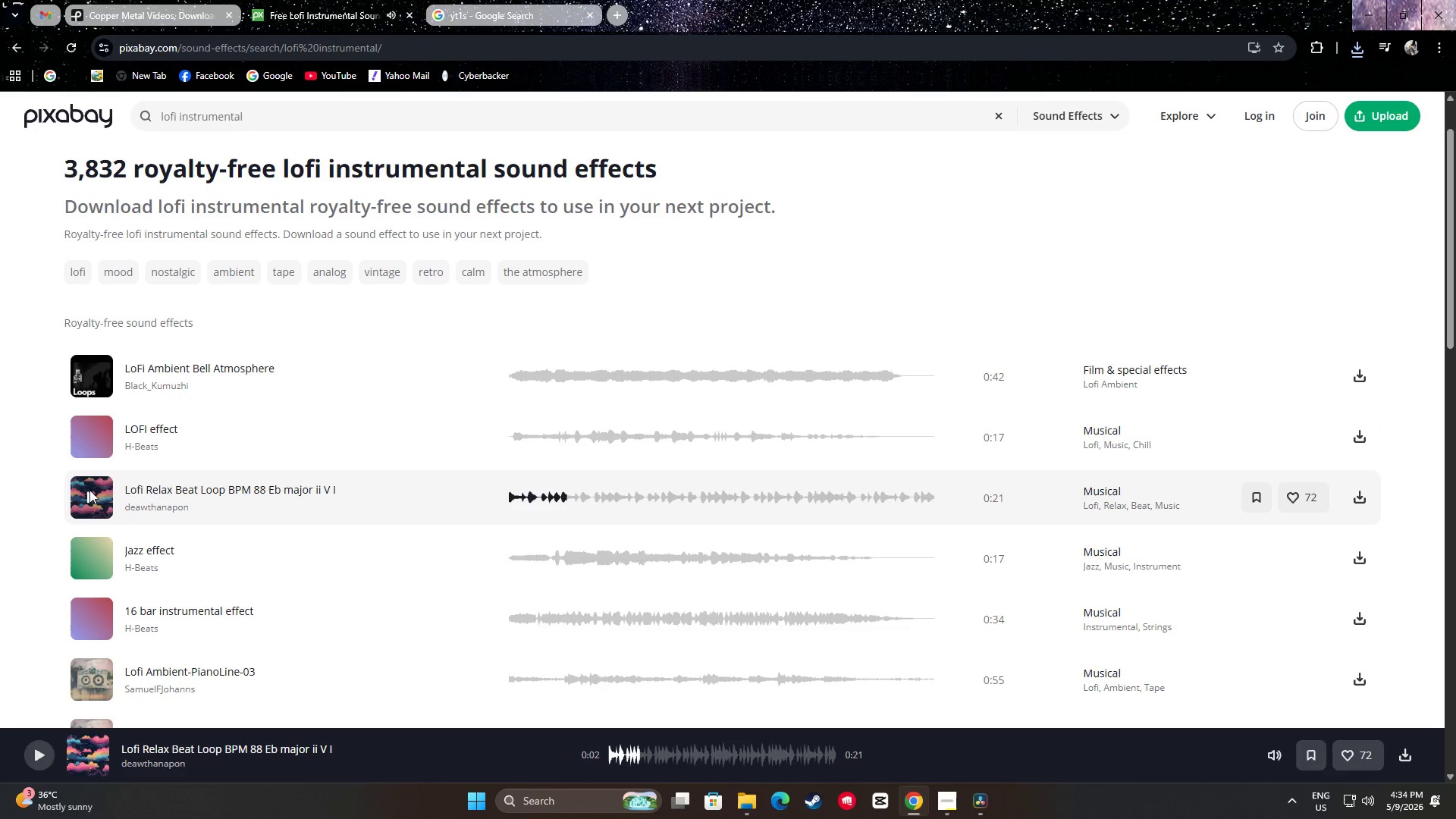 
scroll: coordinate [92, 486], scroll_direction: down, amount: 2.0
 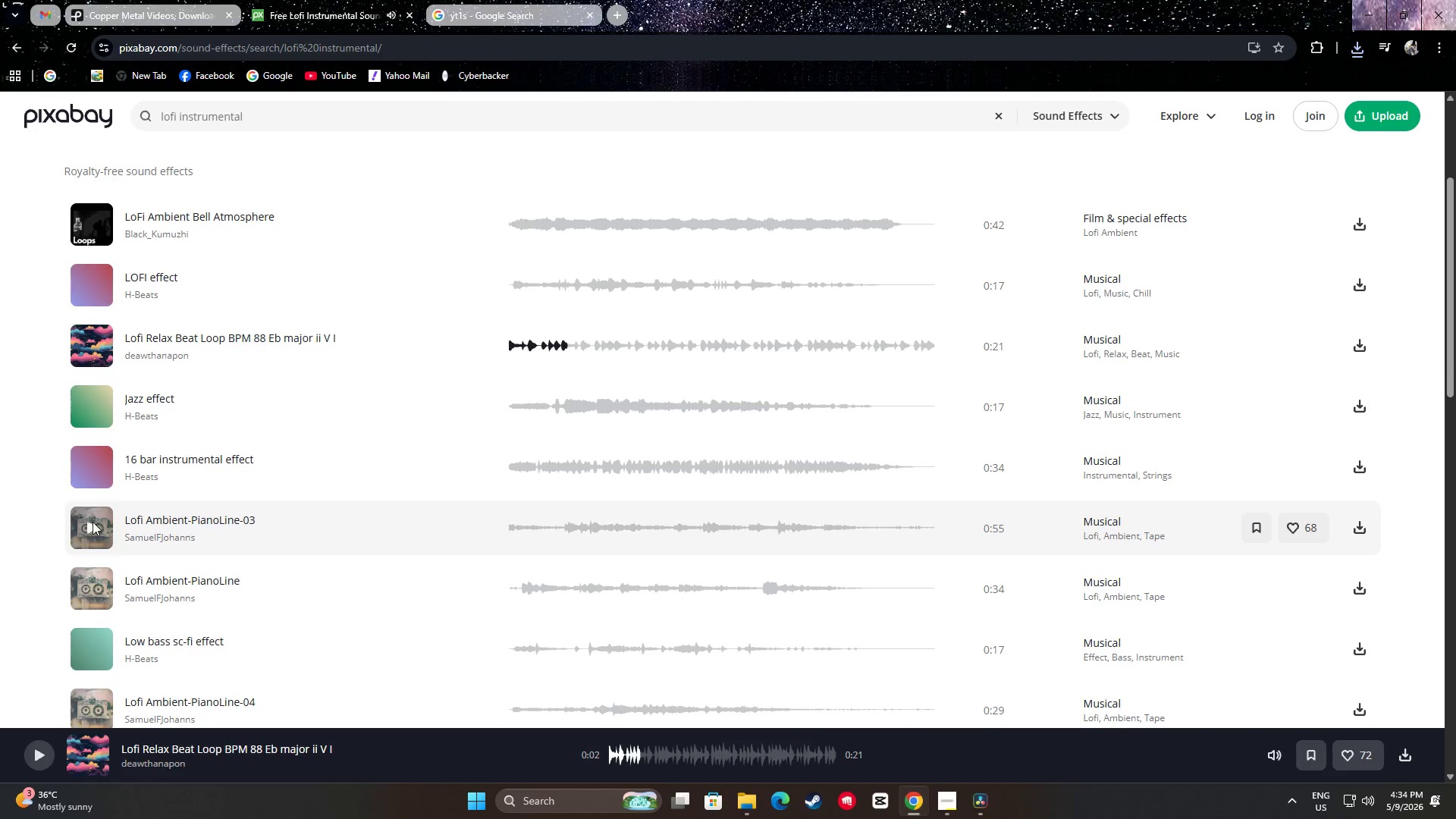 
left_click([91, 522])
 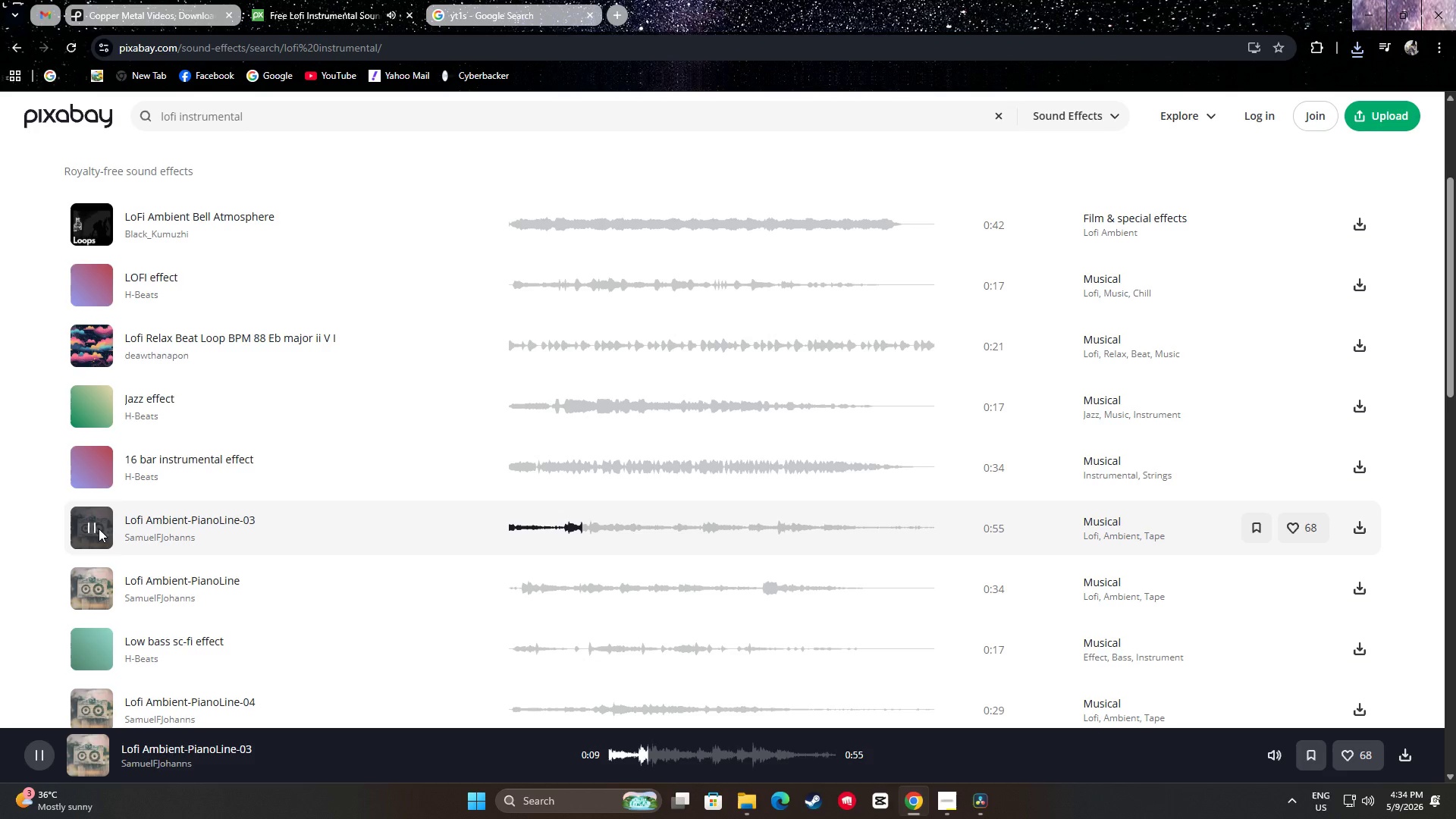 
left_click([90, 526])
 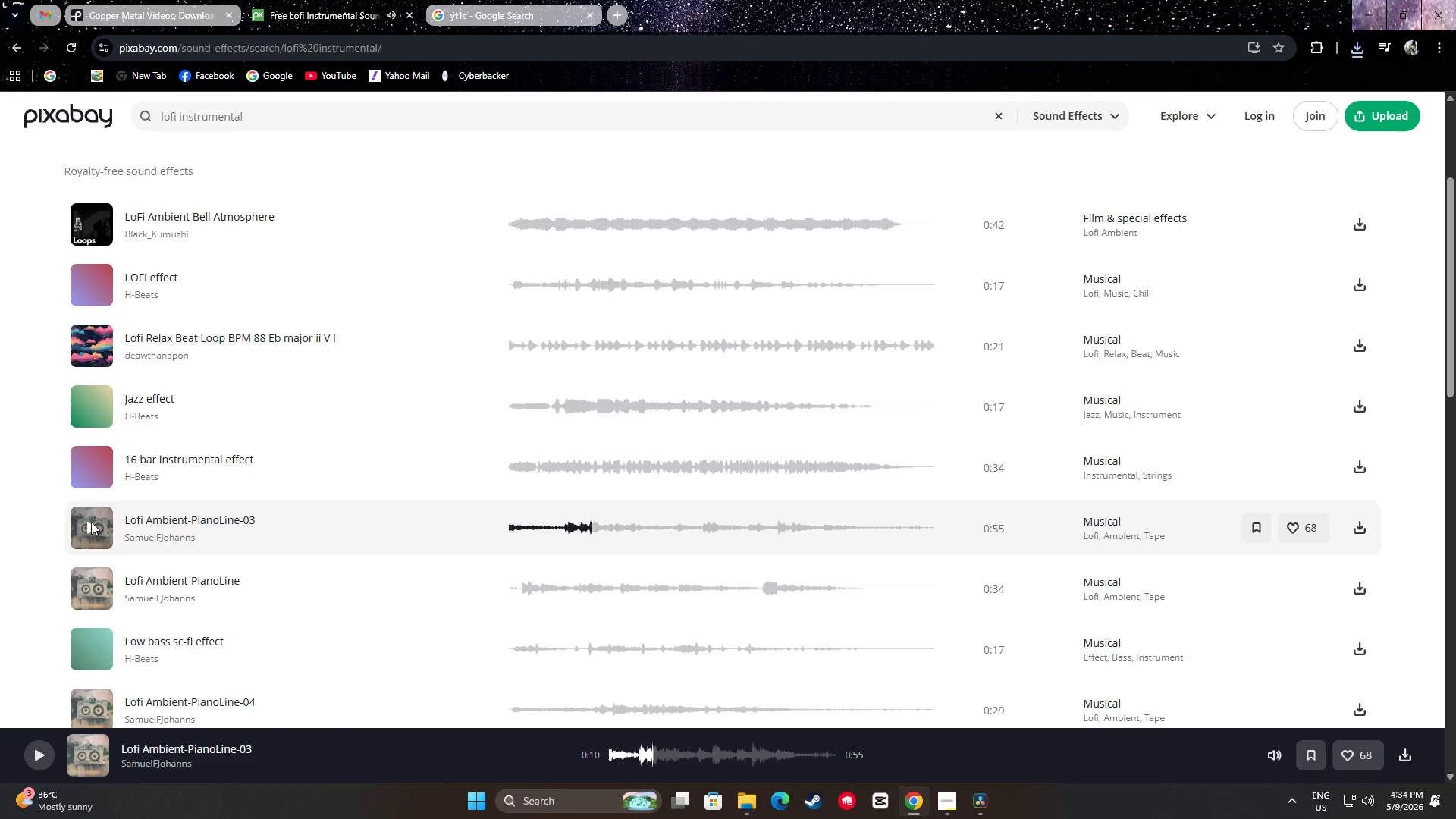 
scroll: coordinate [91, 522], scroll_direction: down, amount: 1.0
 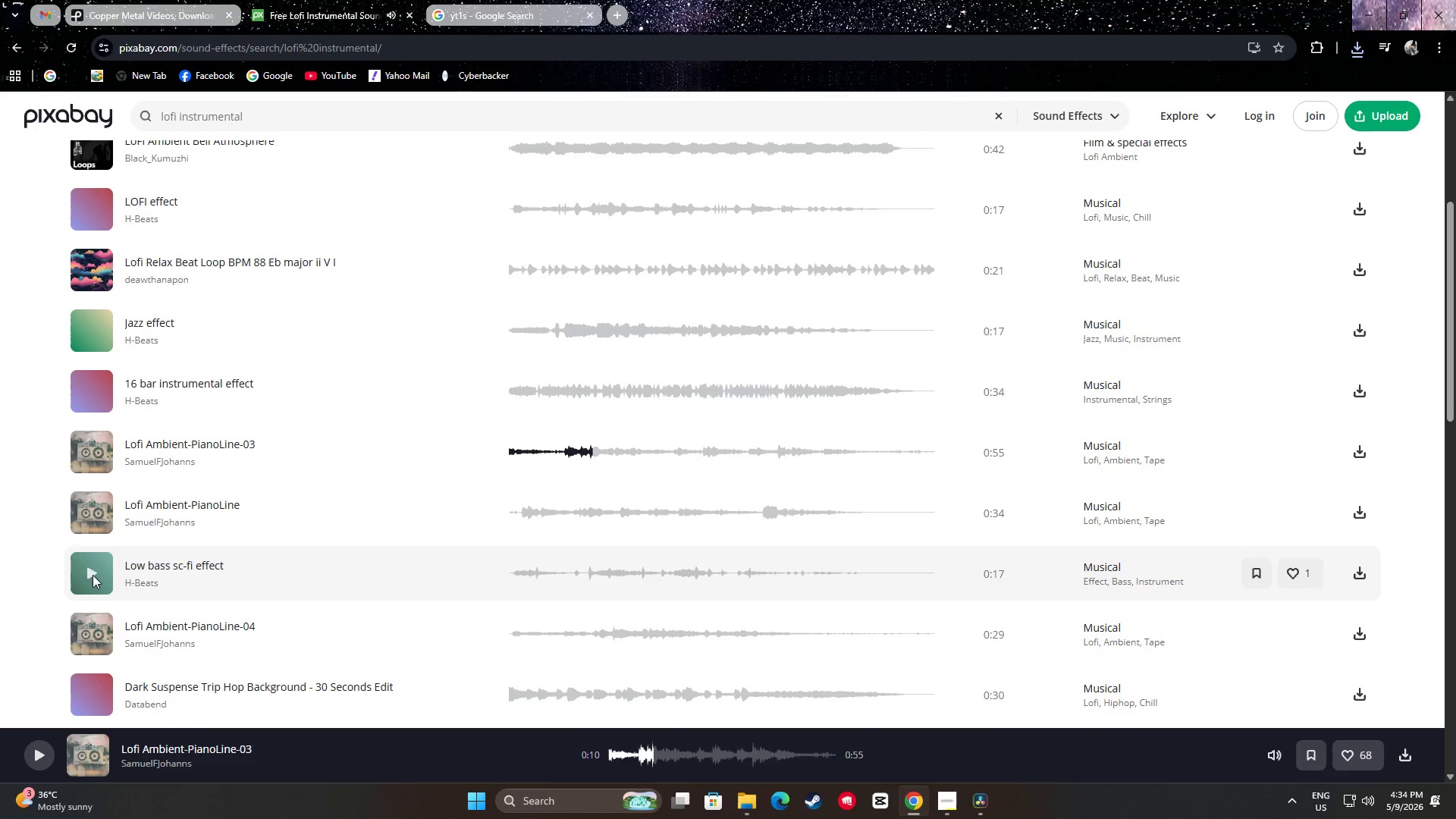 
left_click([93, 565])
 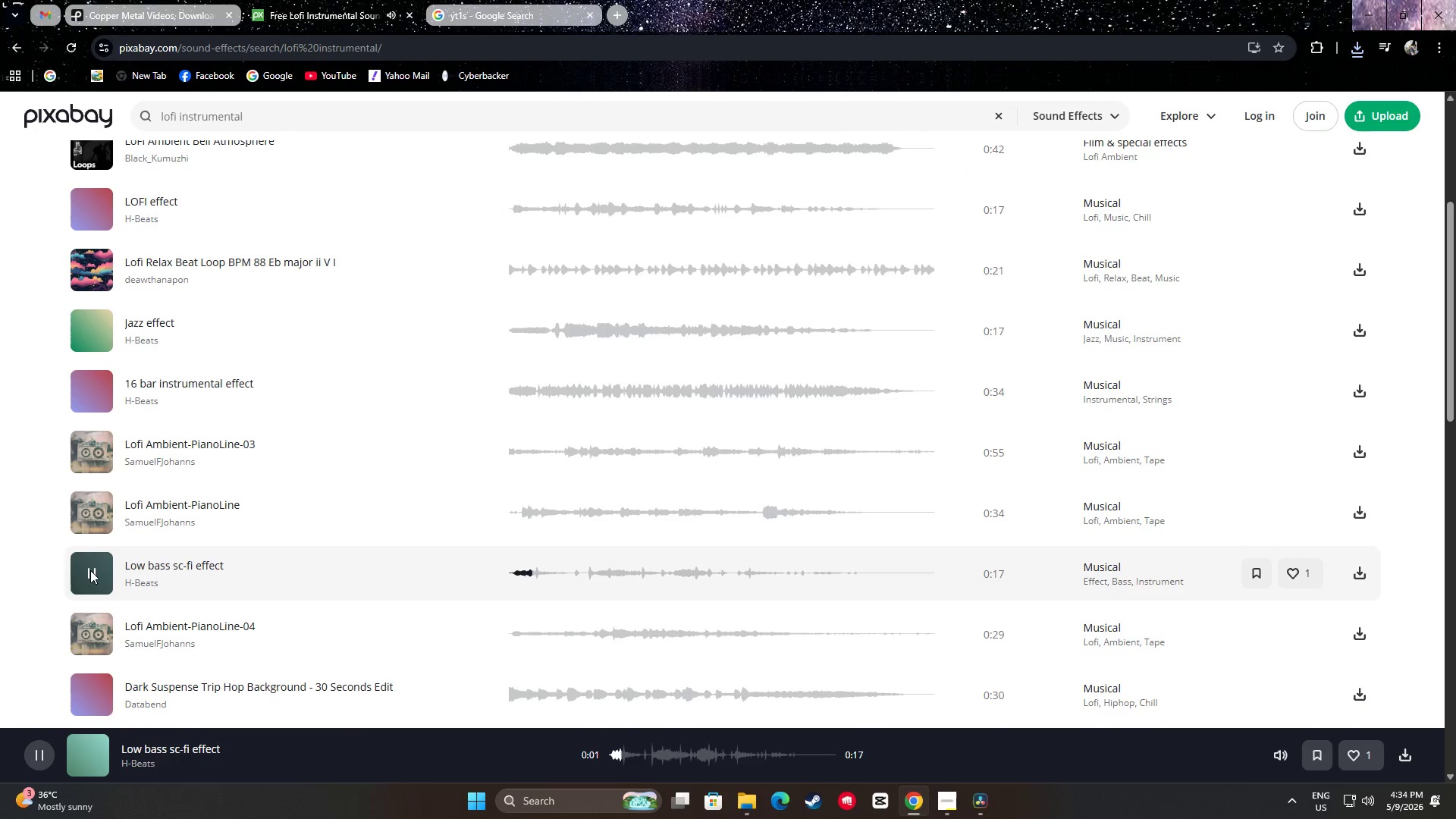 
left_click([90, 570])
 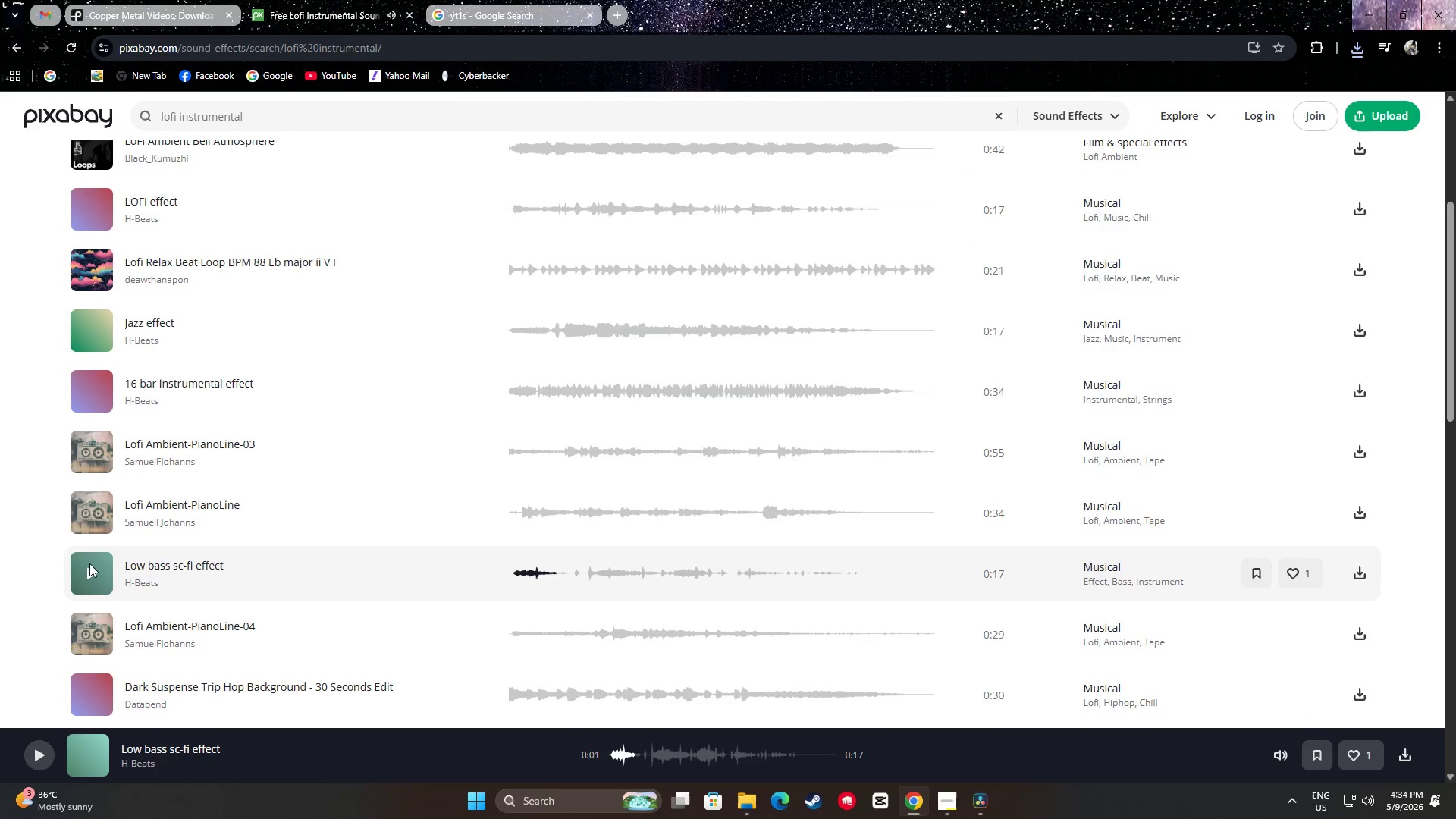 
scroll: coordinate [89, 563], scroll_direction: down, amount: 2.0
 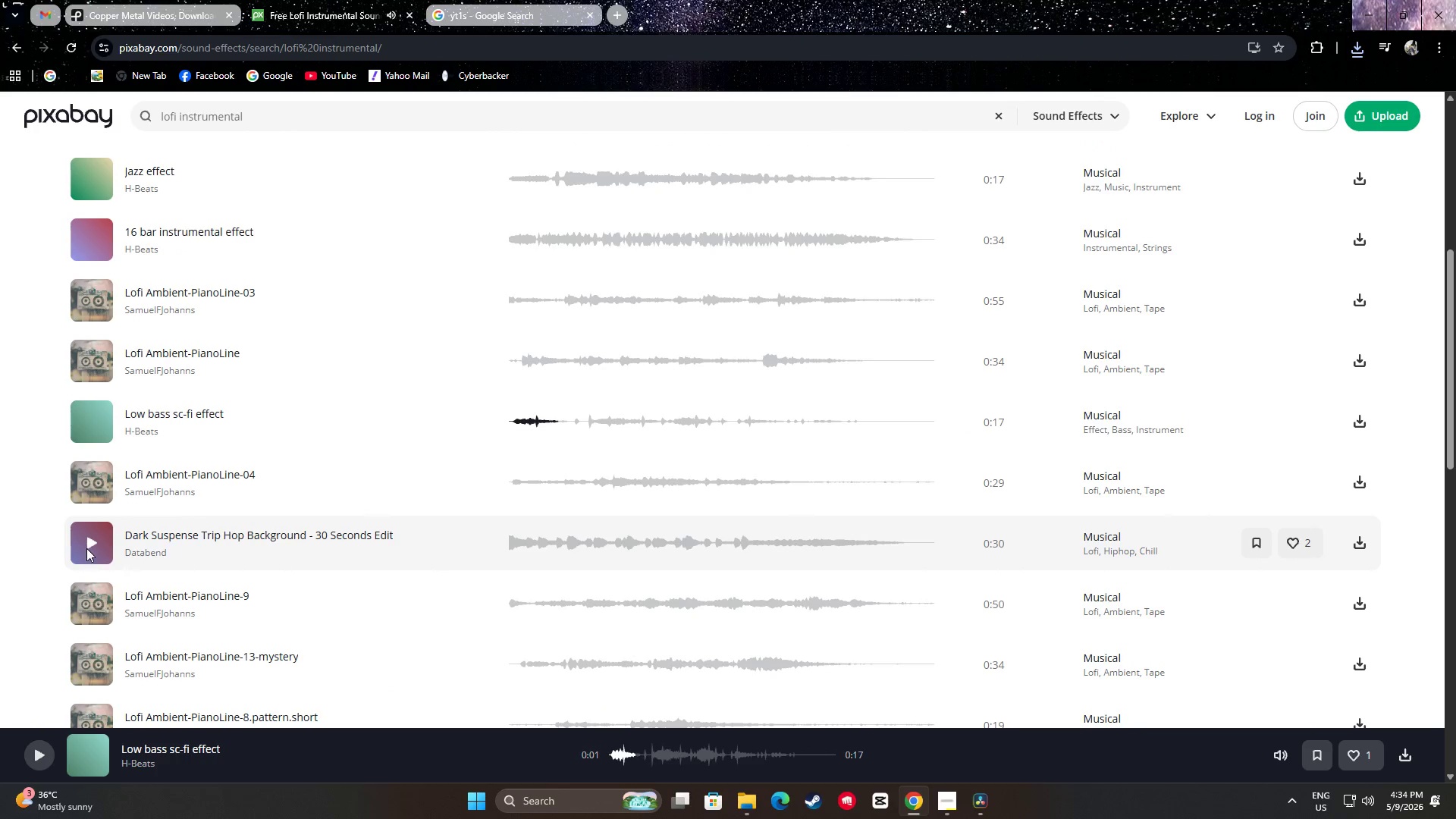 
left_click_drag(start_coordinate=[87, 548], to_coordinate=[35, 554])
 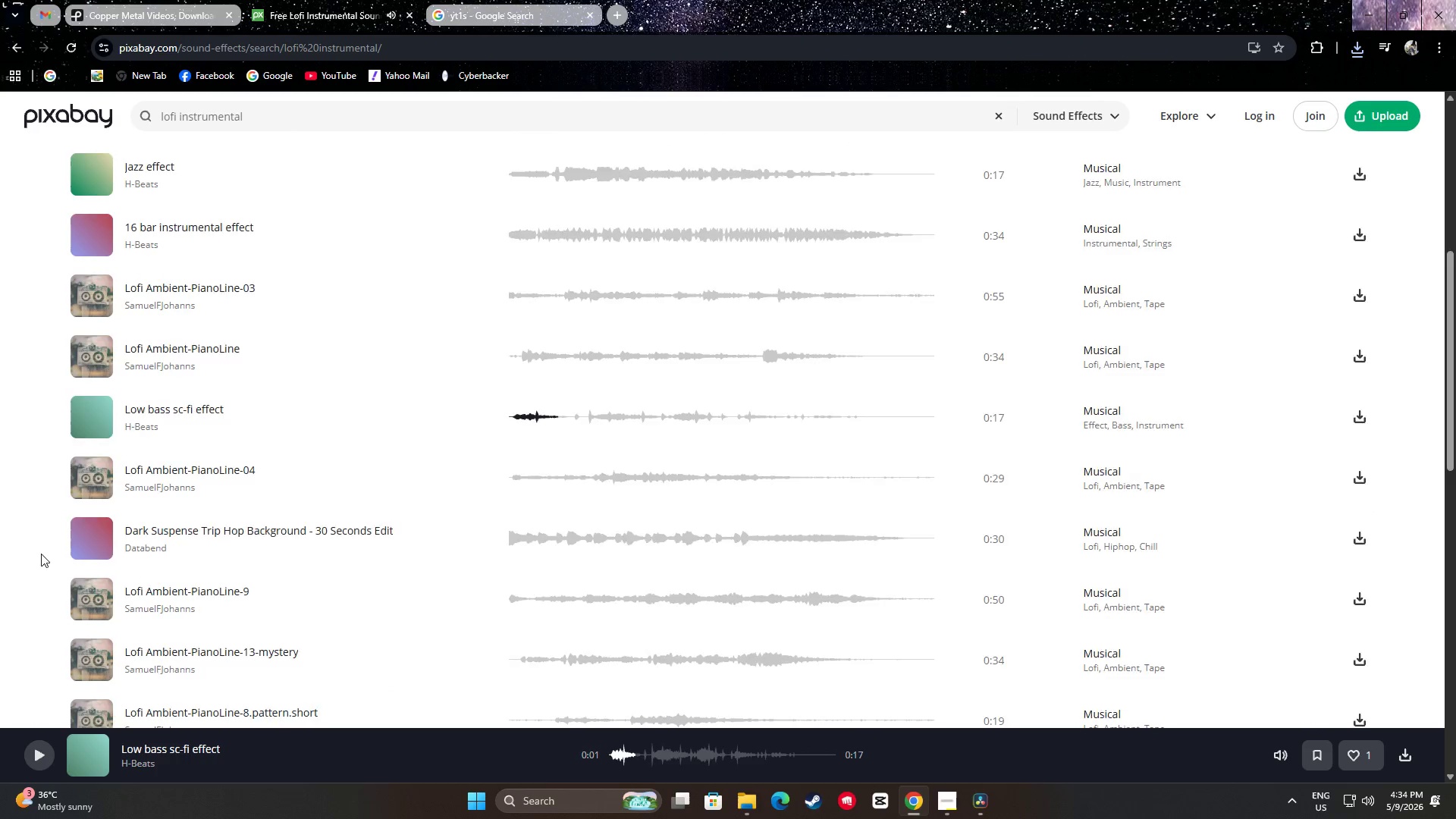 
scroll: coordinate [39, 553], scroll_direction: down, amount: 1.0
 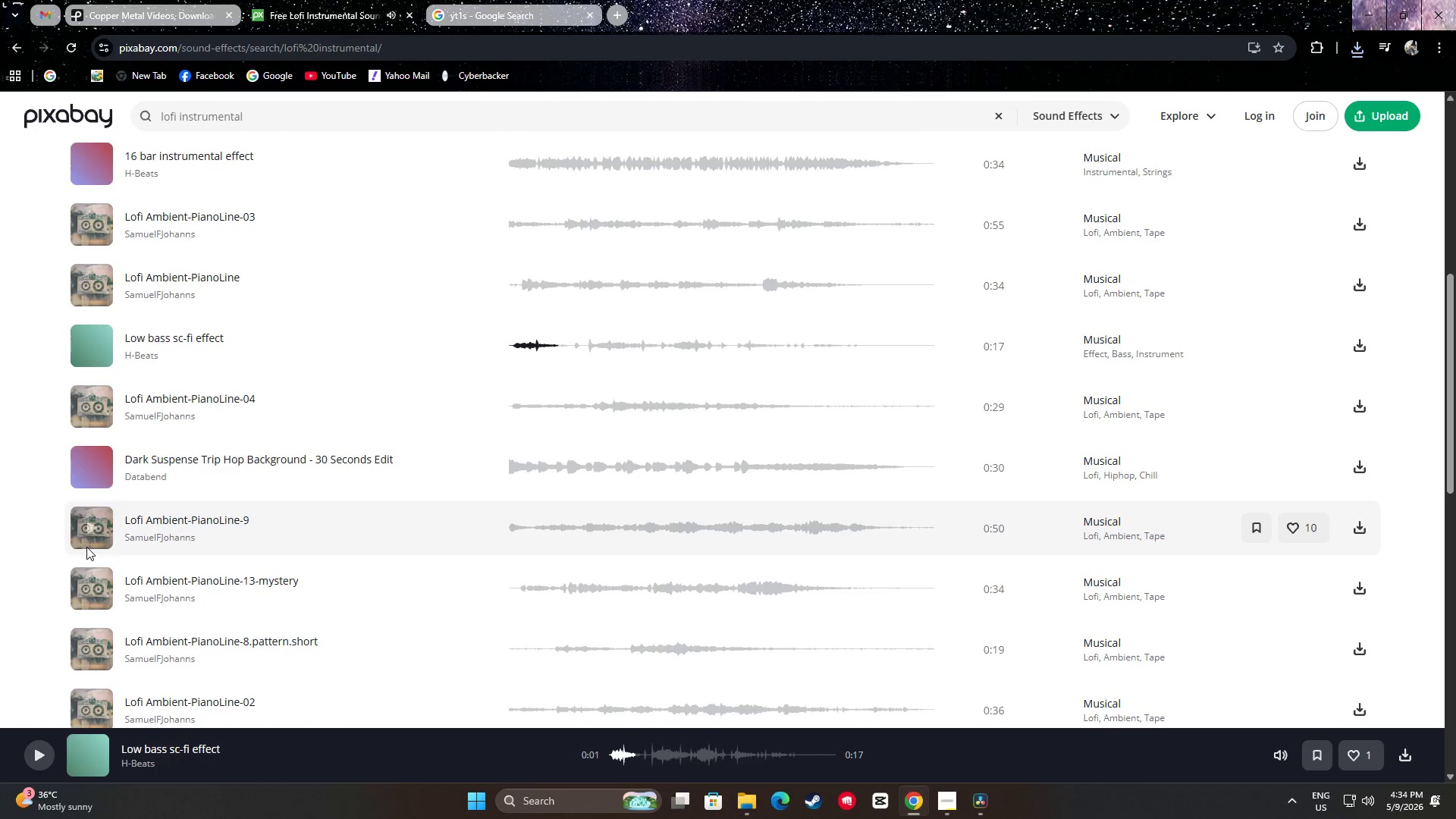 
mouse_move([102, 531])
 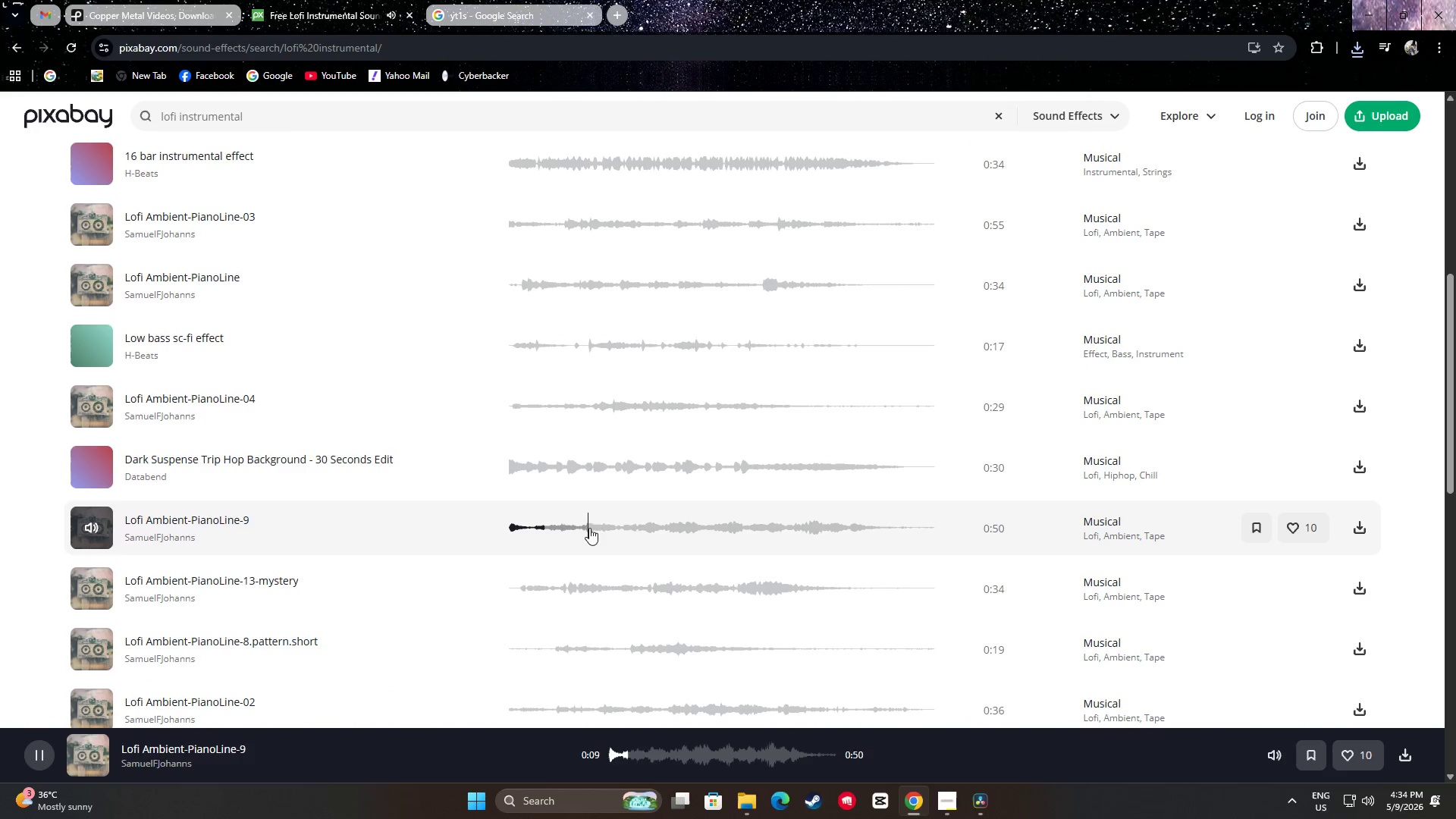 
double_click([667, 529])
 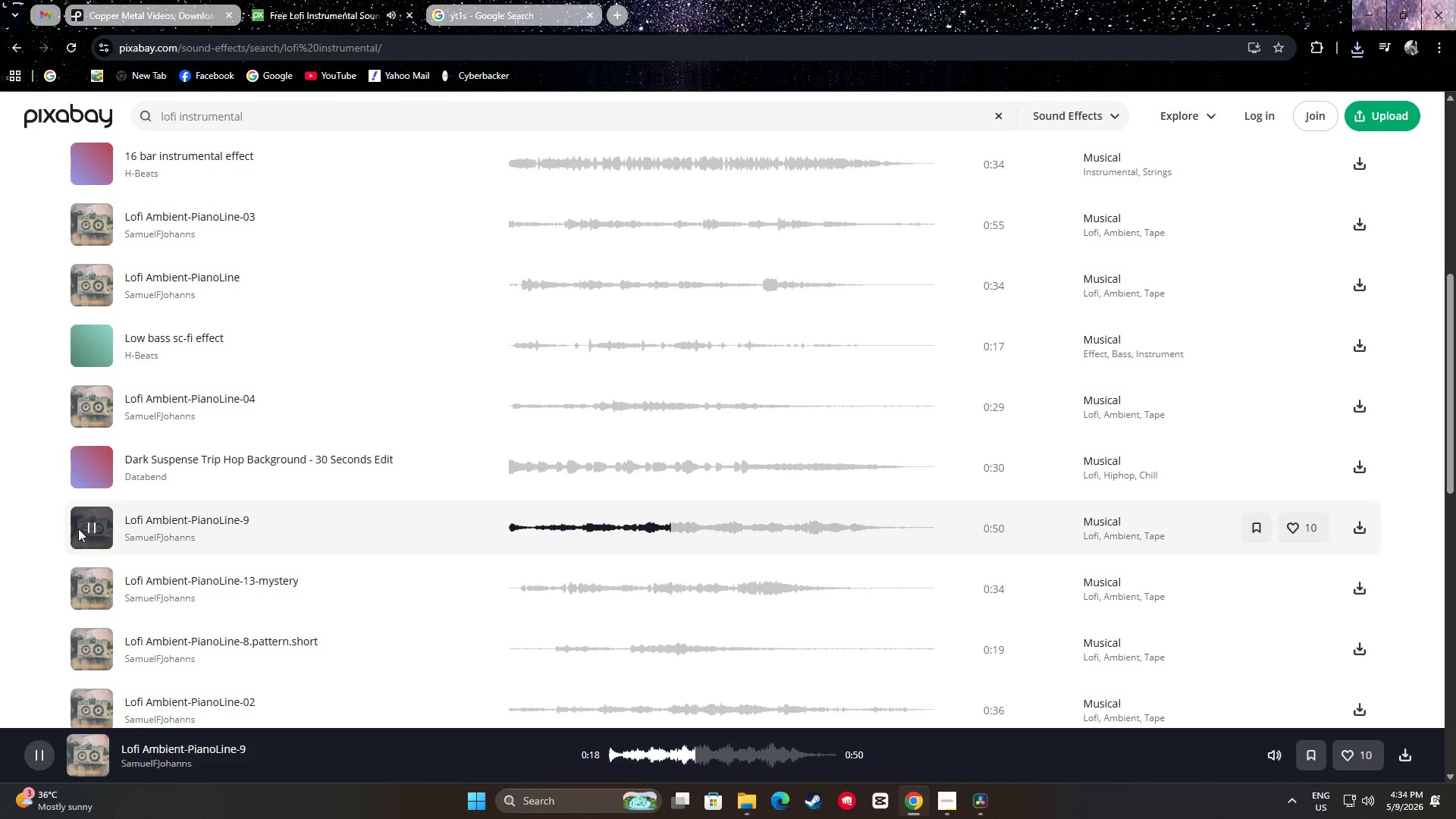 
left_click([96, 524])
 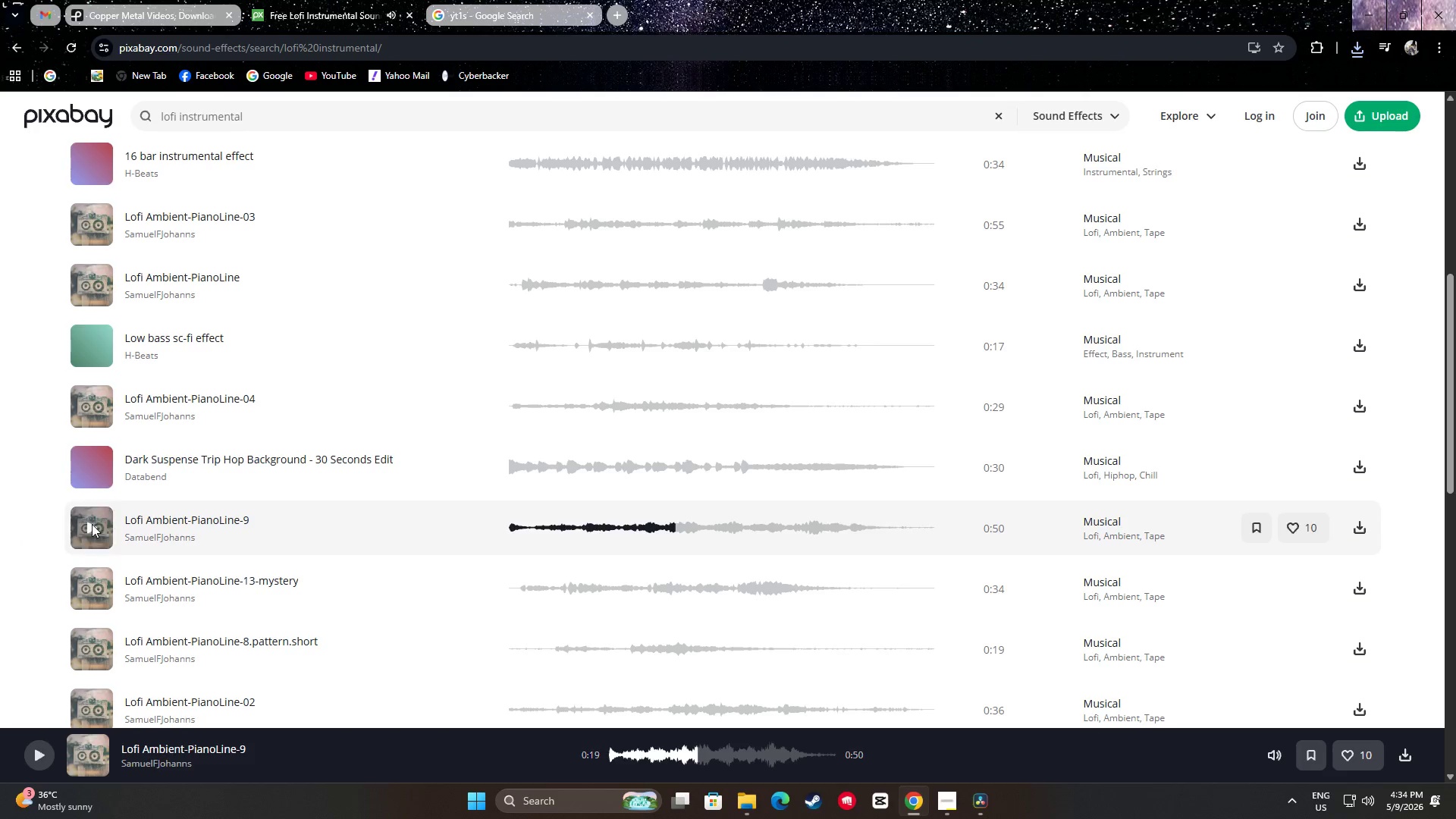 
scroll: coordinate [16, 491], scroll_direction: down, amount: 7.0
 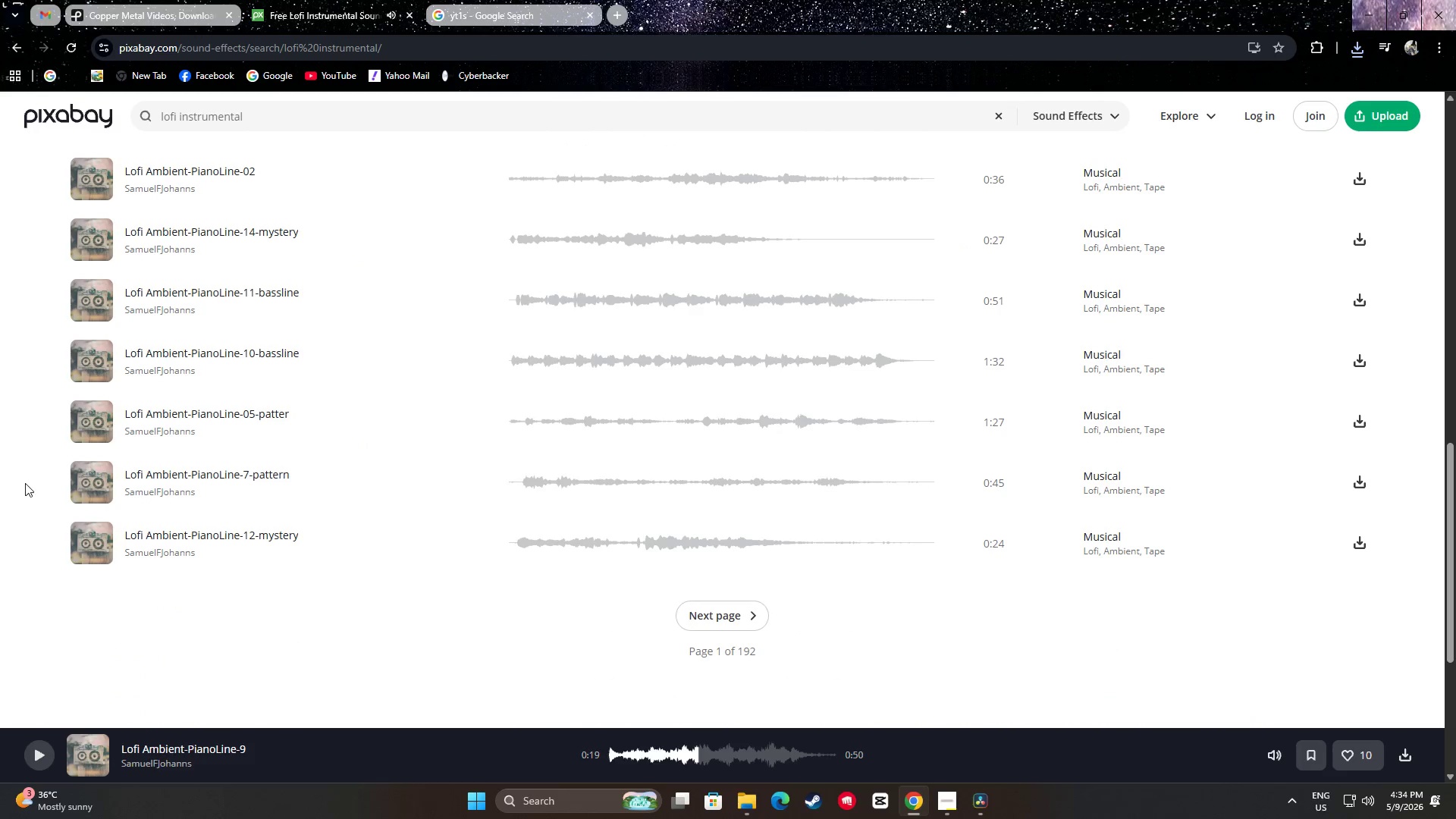 
scroll: coordinate [66, 500], scroll_direction: up, amount: 14.0
 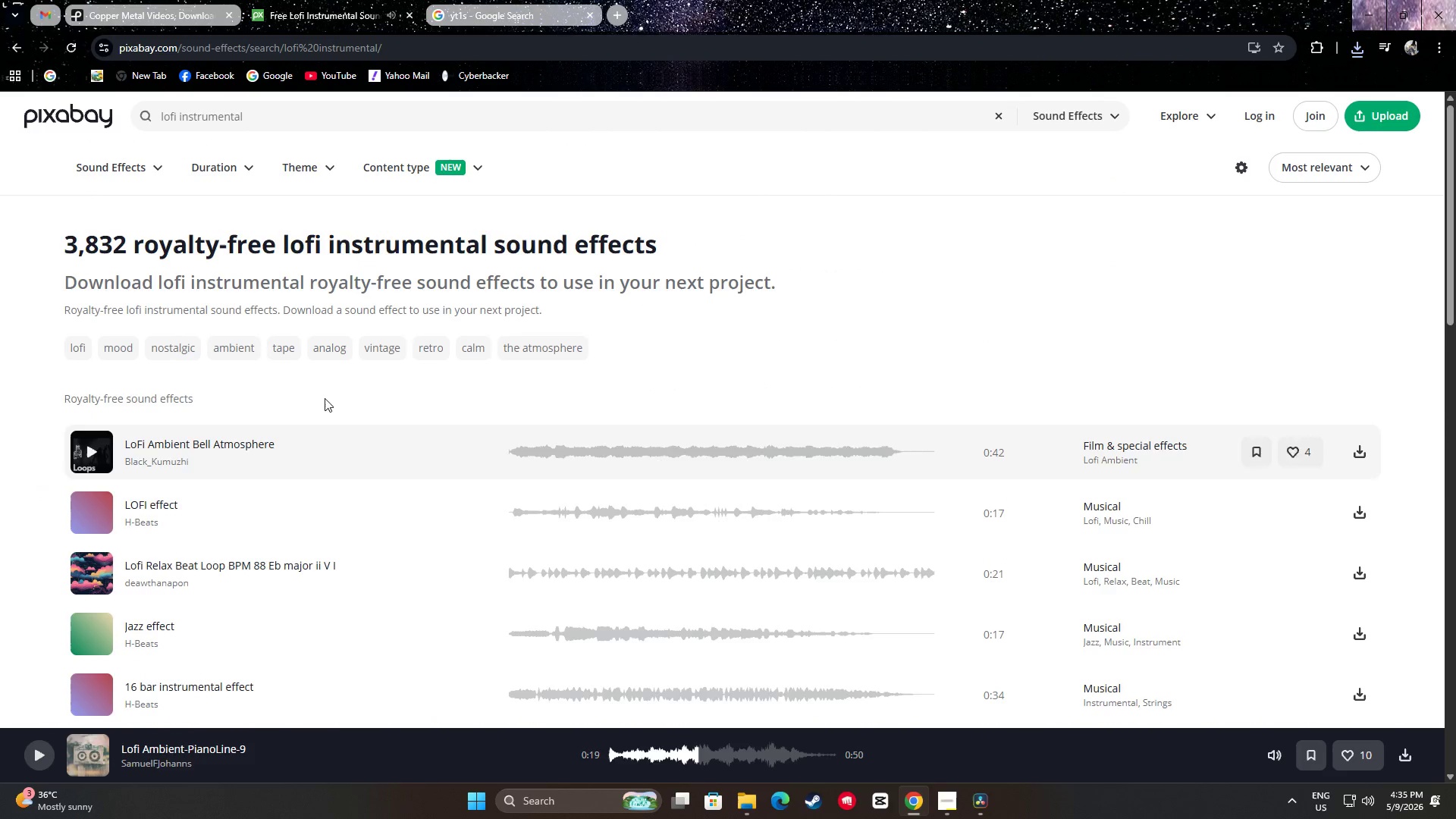 
left_click_drag(start_coordinate=[279, 107], to_coordinate=[120, 116])
 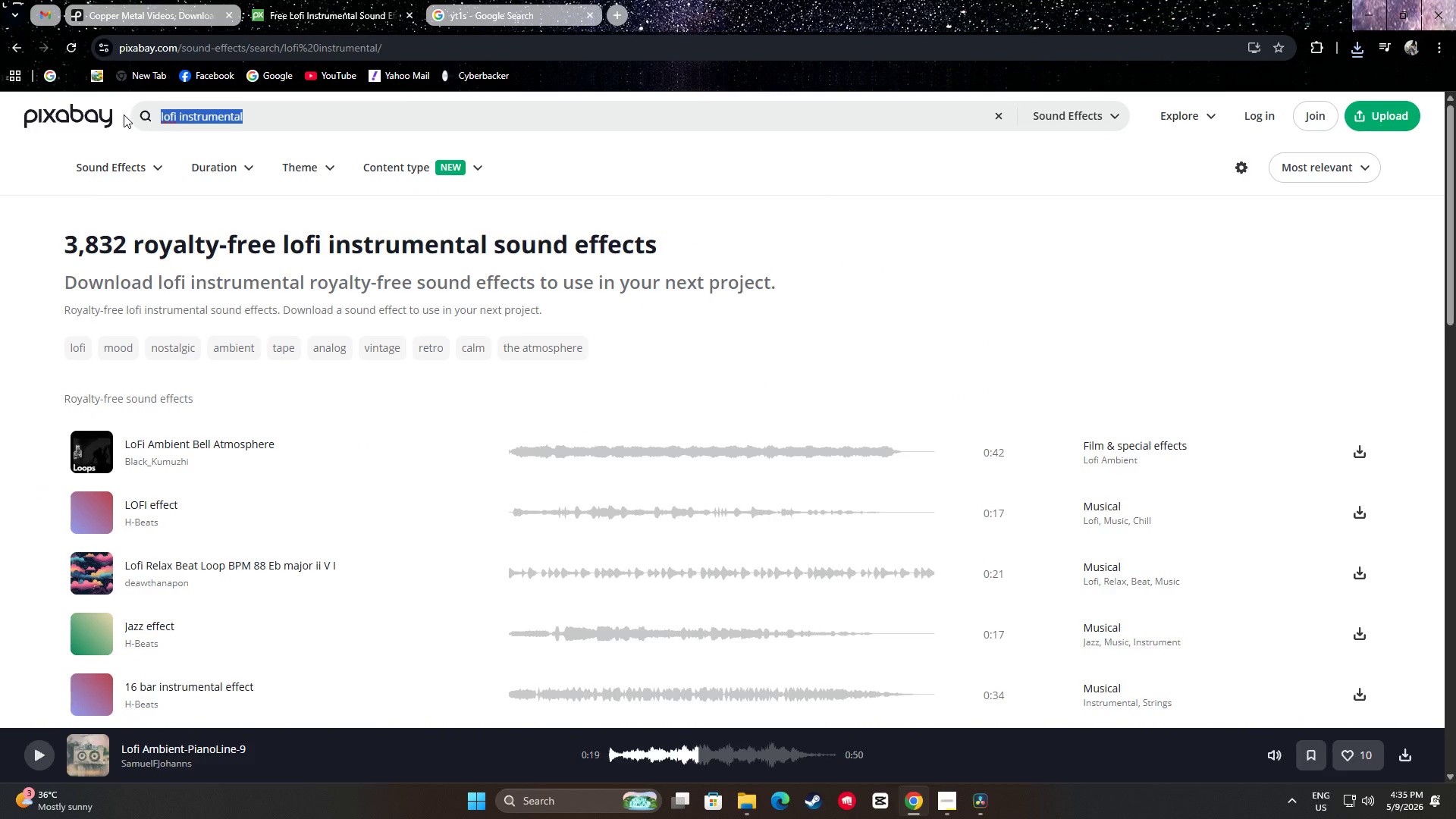 
type(torch ignito)
key(Backspace)
type(ion)
 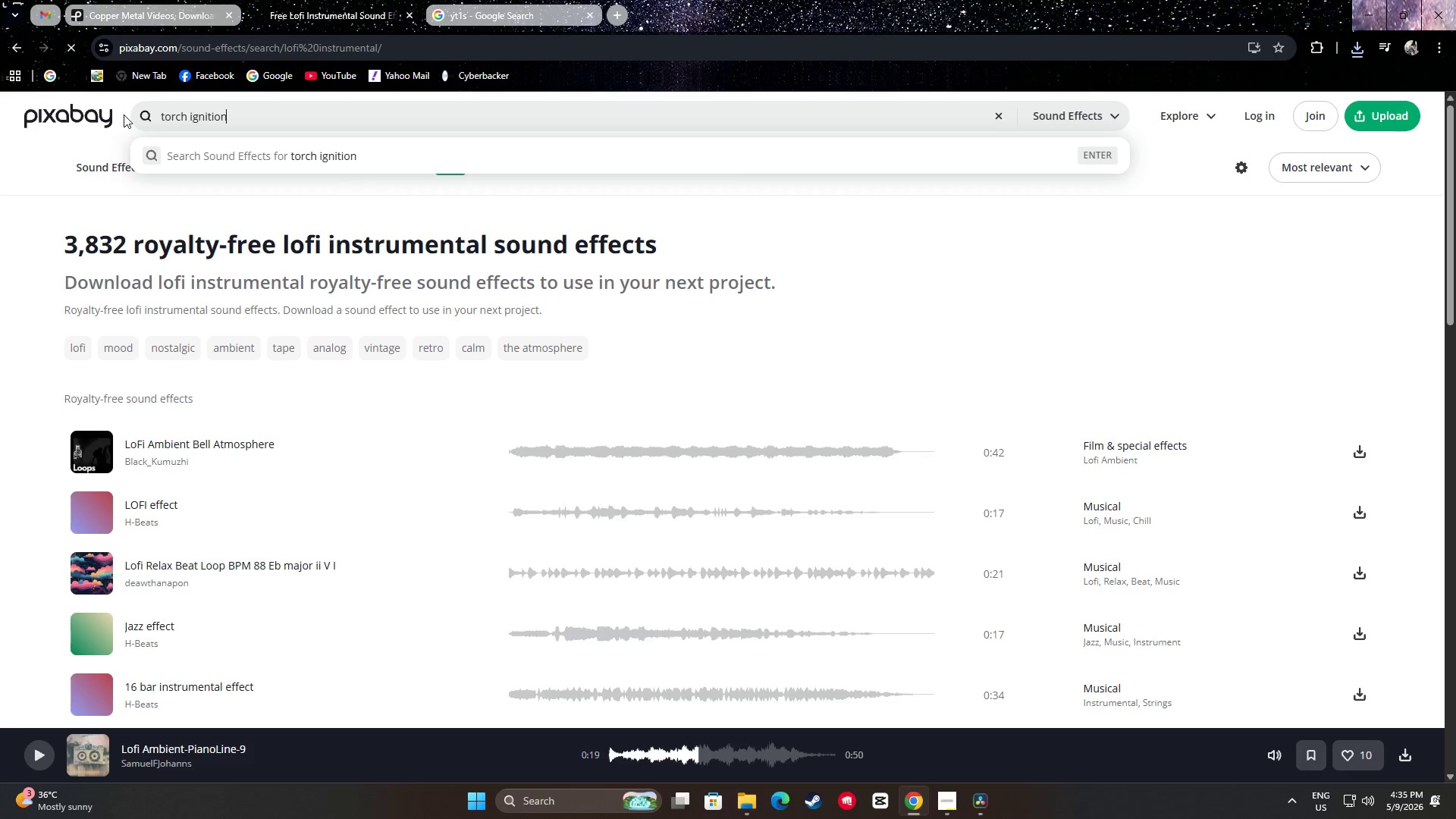 
key(Enter)
 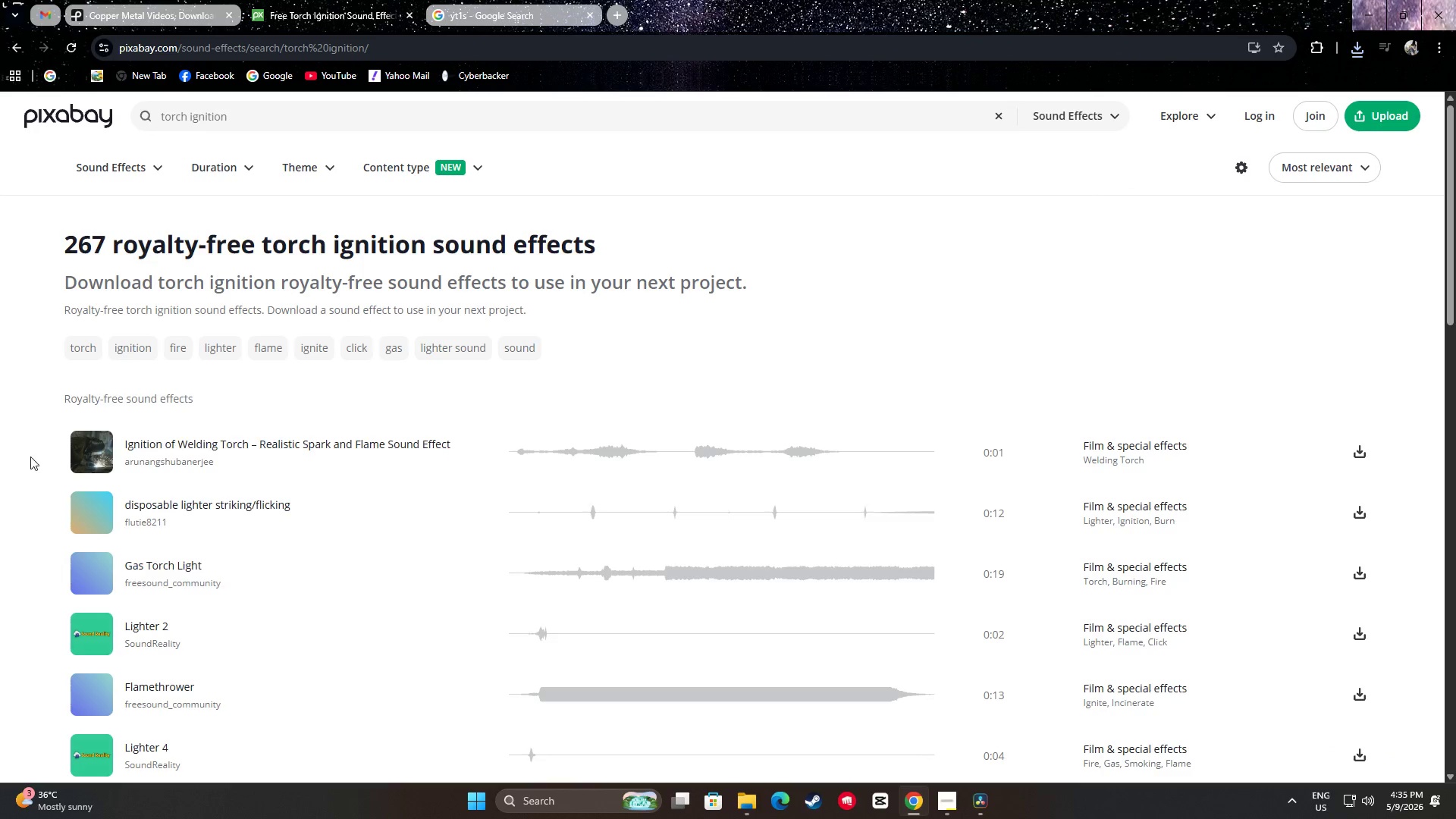 
left_click([87, 450])
 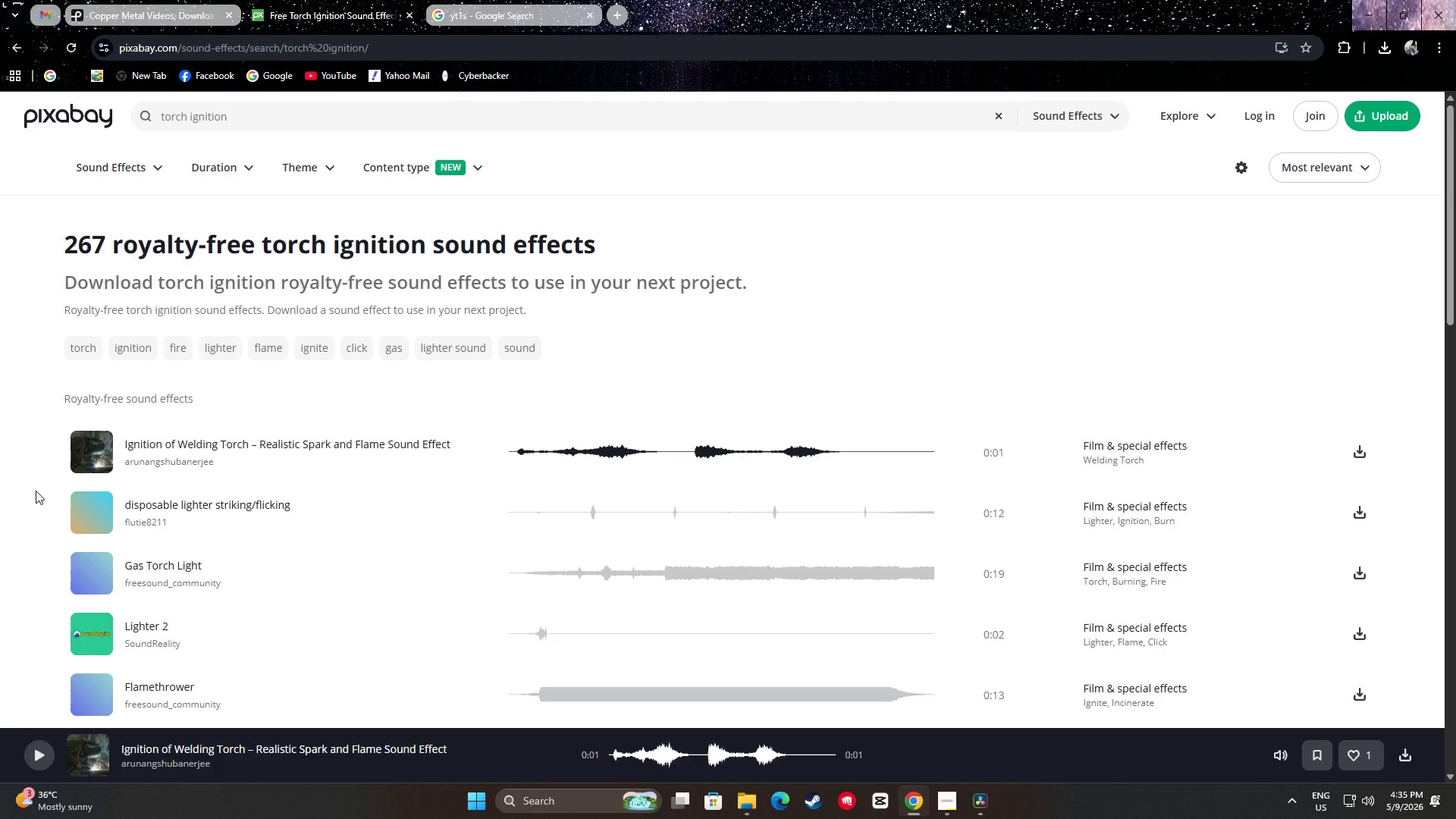 
wait(10.02)
 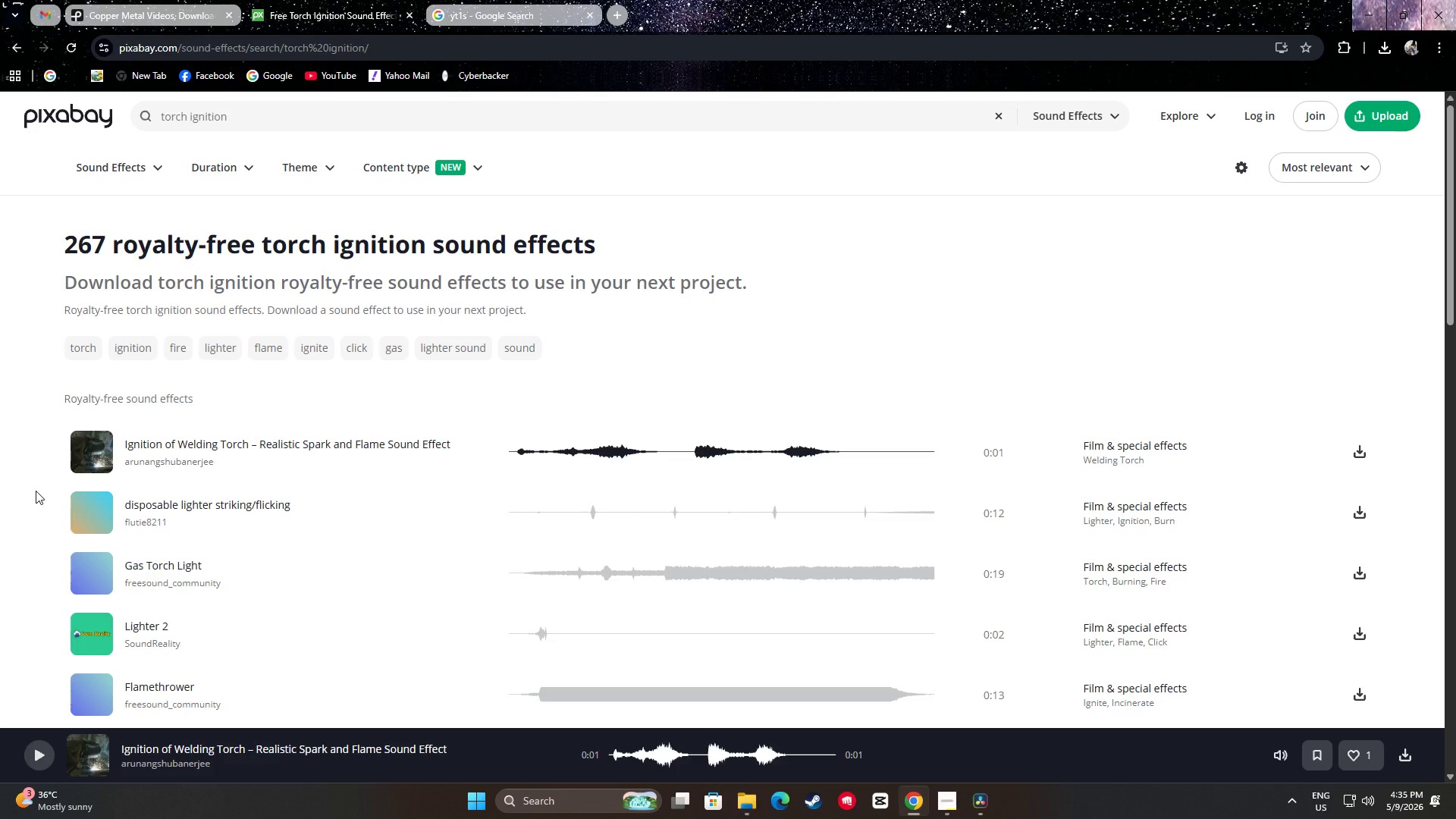 
scroll: coordinate [39, 475], scroll_direction: down, amount: 1.0
 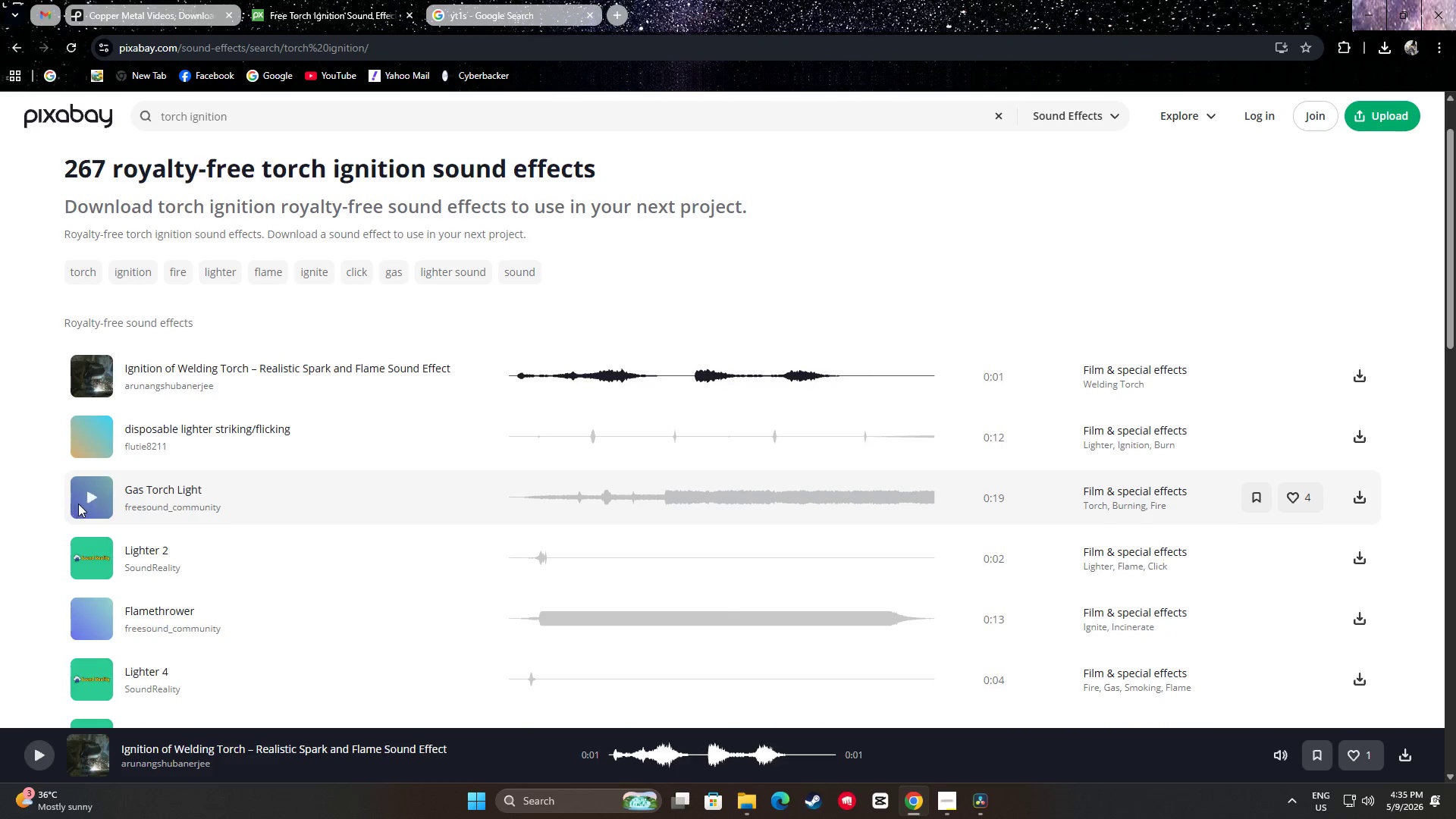 
left_click([89, 497])
 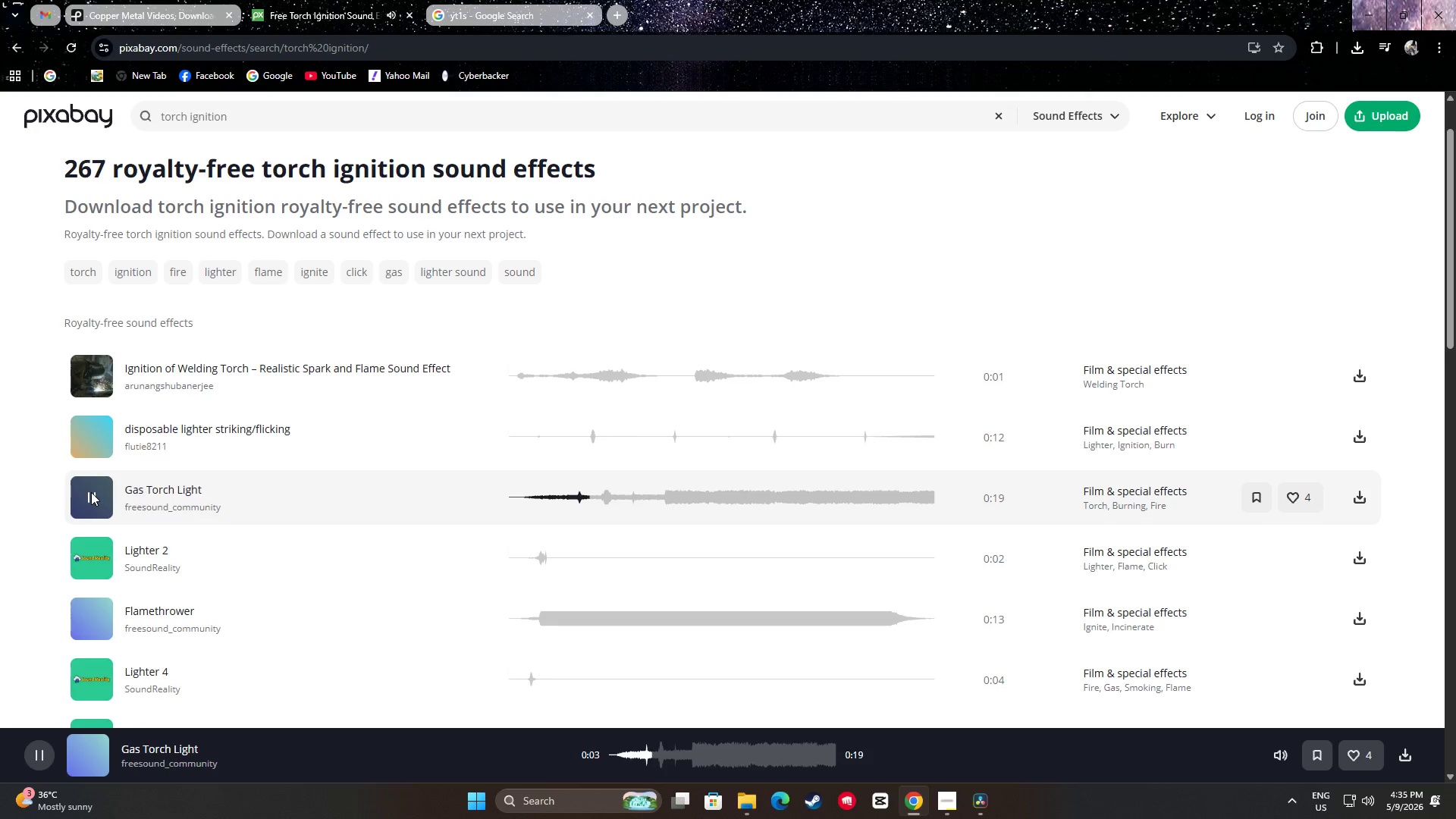 
wait(7.94)
 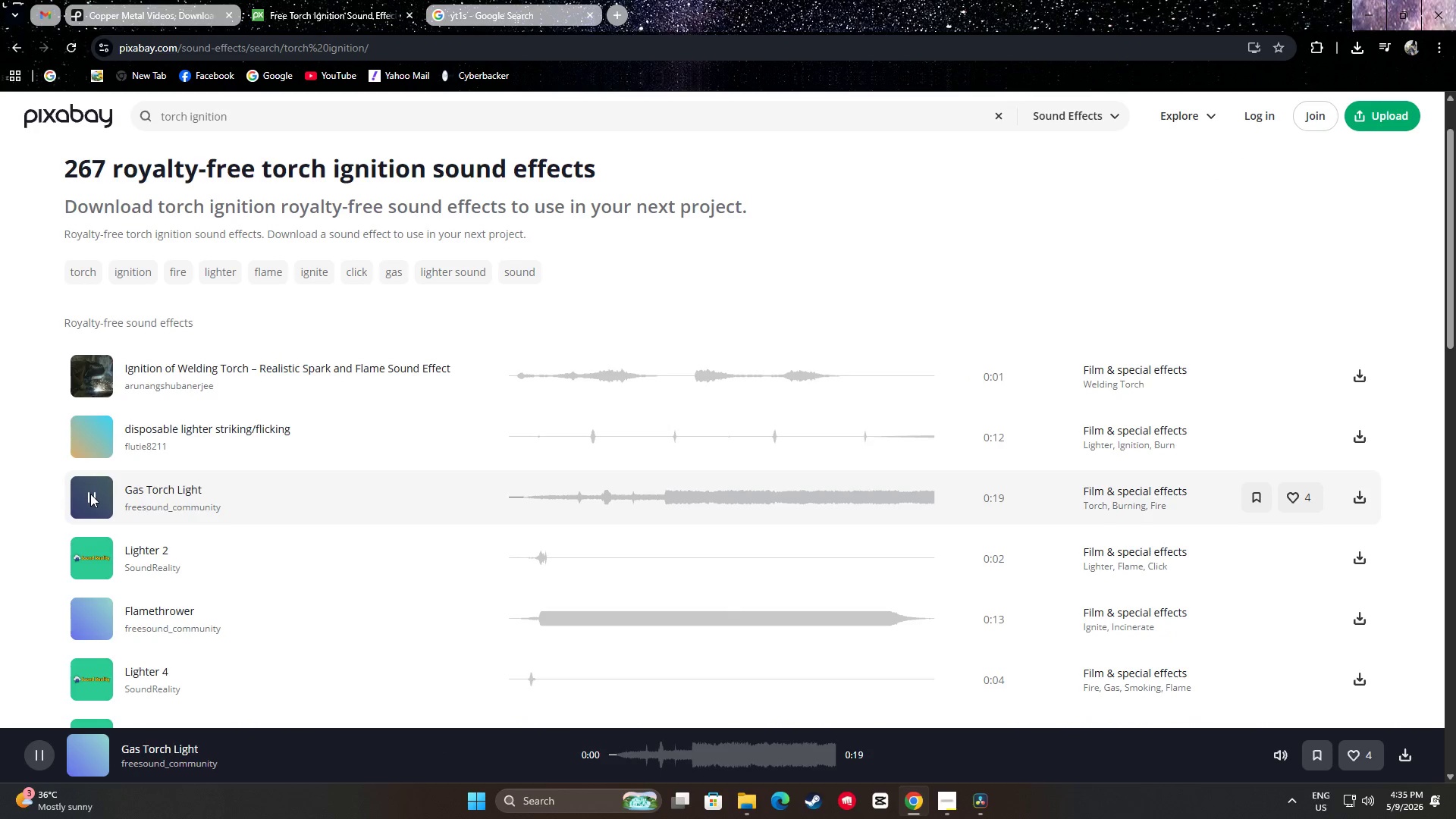 
left_click([91, 492])
 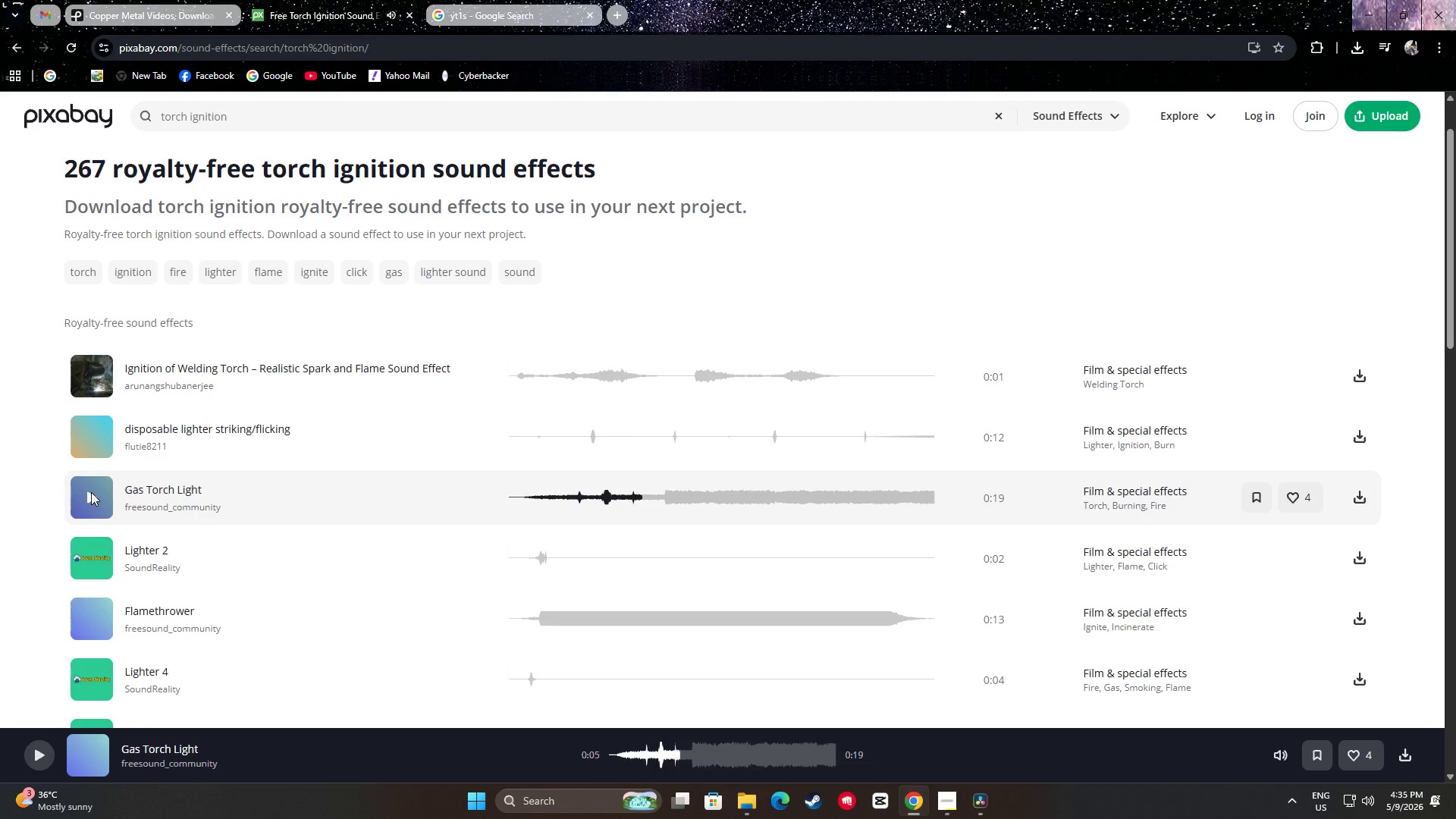 
left_click([91, 492])
 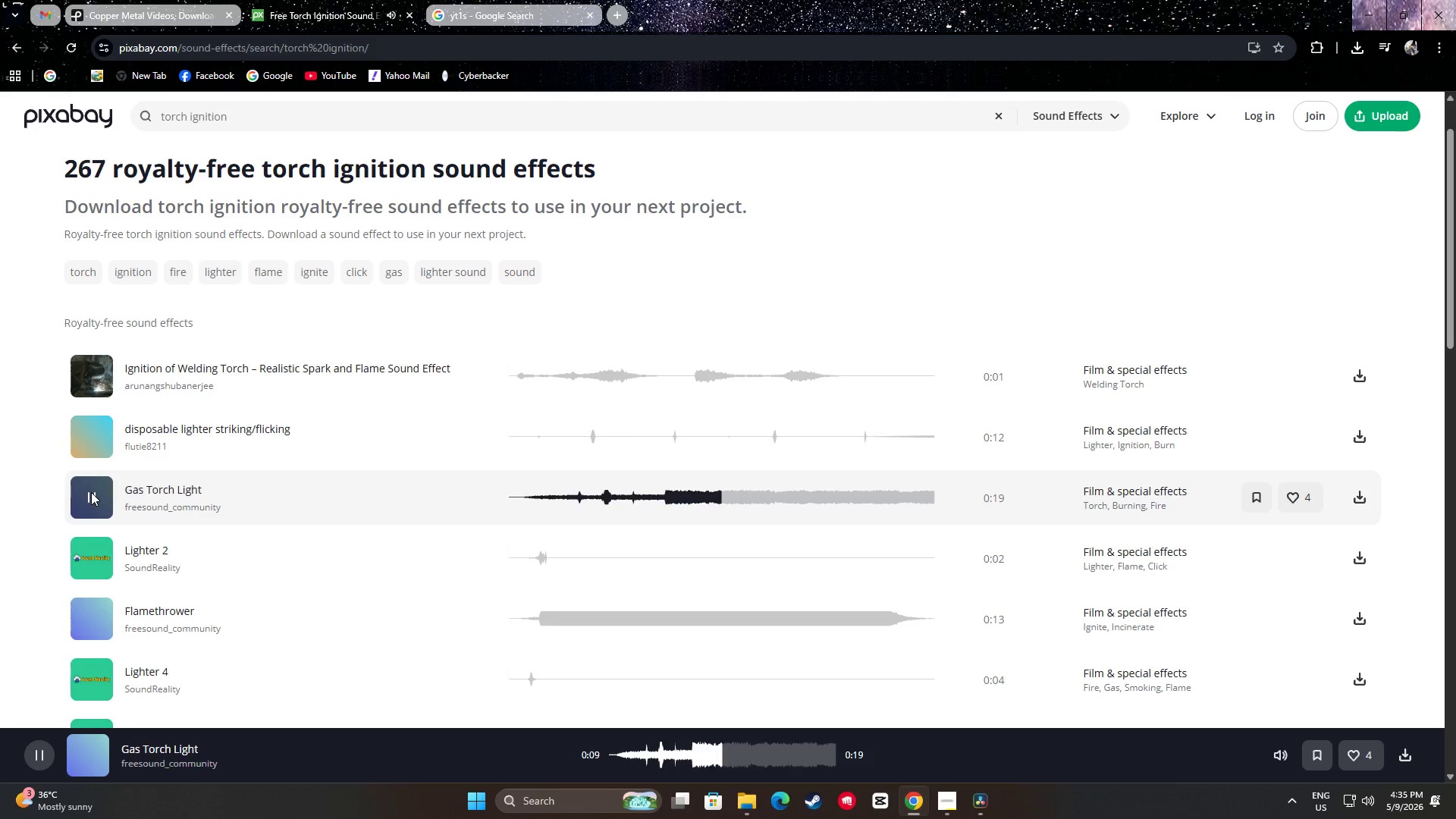 
wait(5.27)
 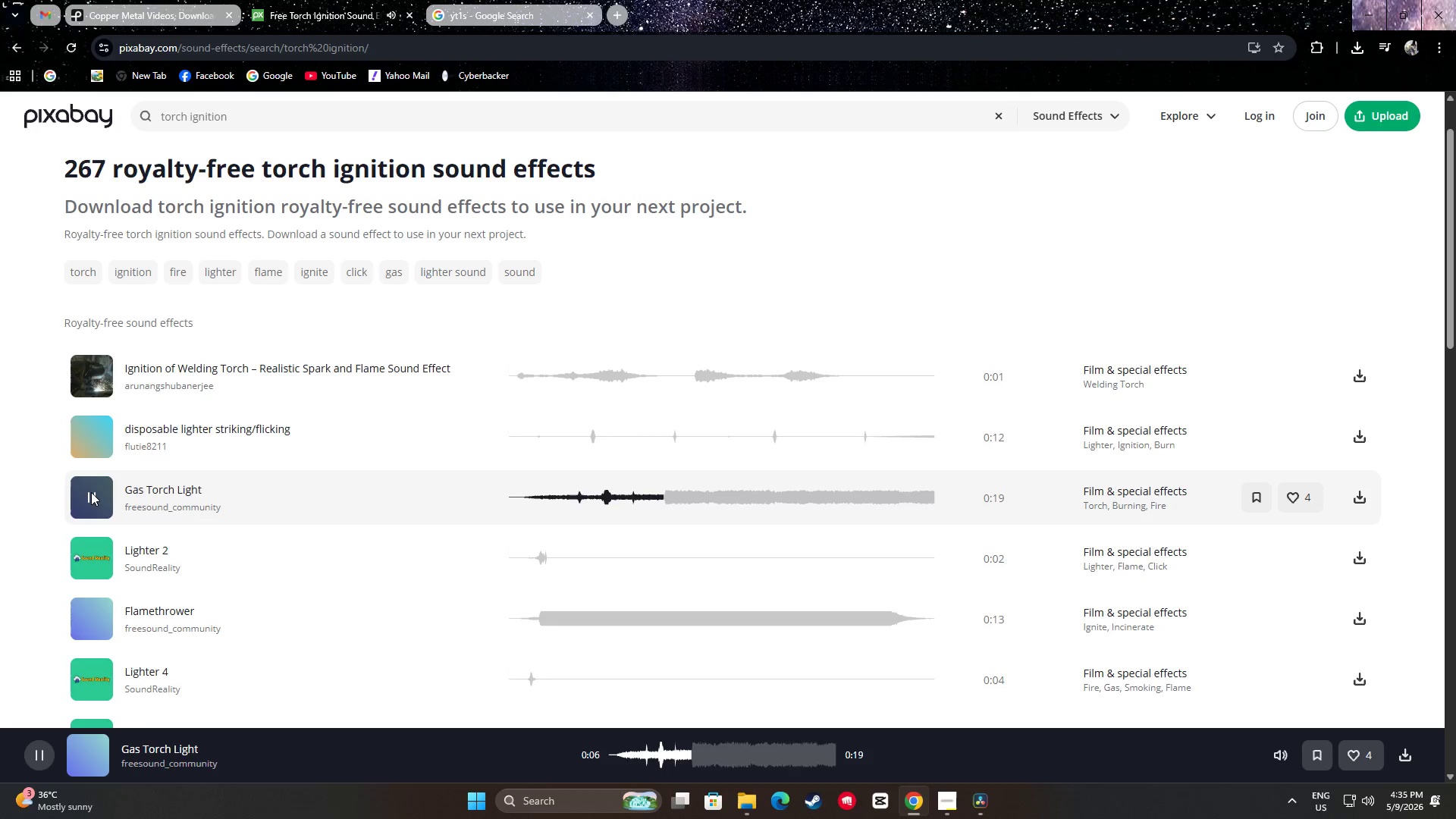 
left_click([91, 492])
 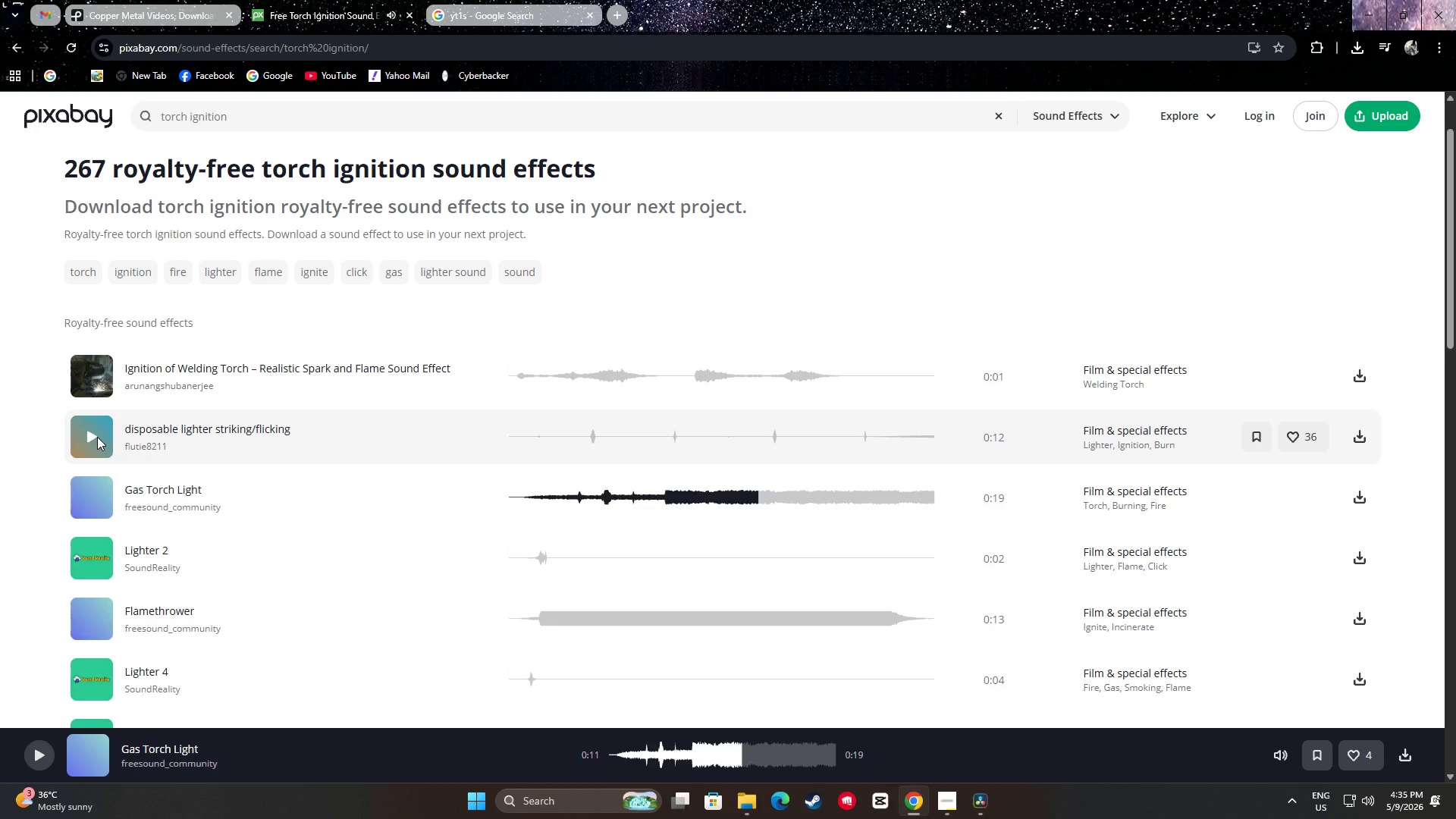 
scroll: coordinate [40, 450], scroll_direction: down, amount: 4.0
 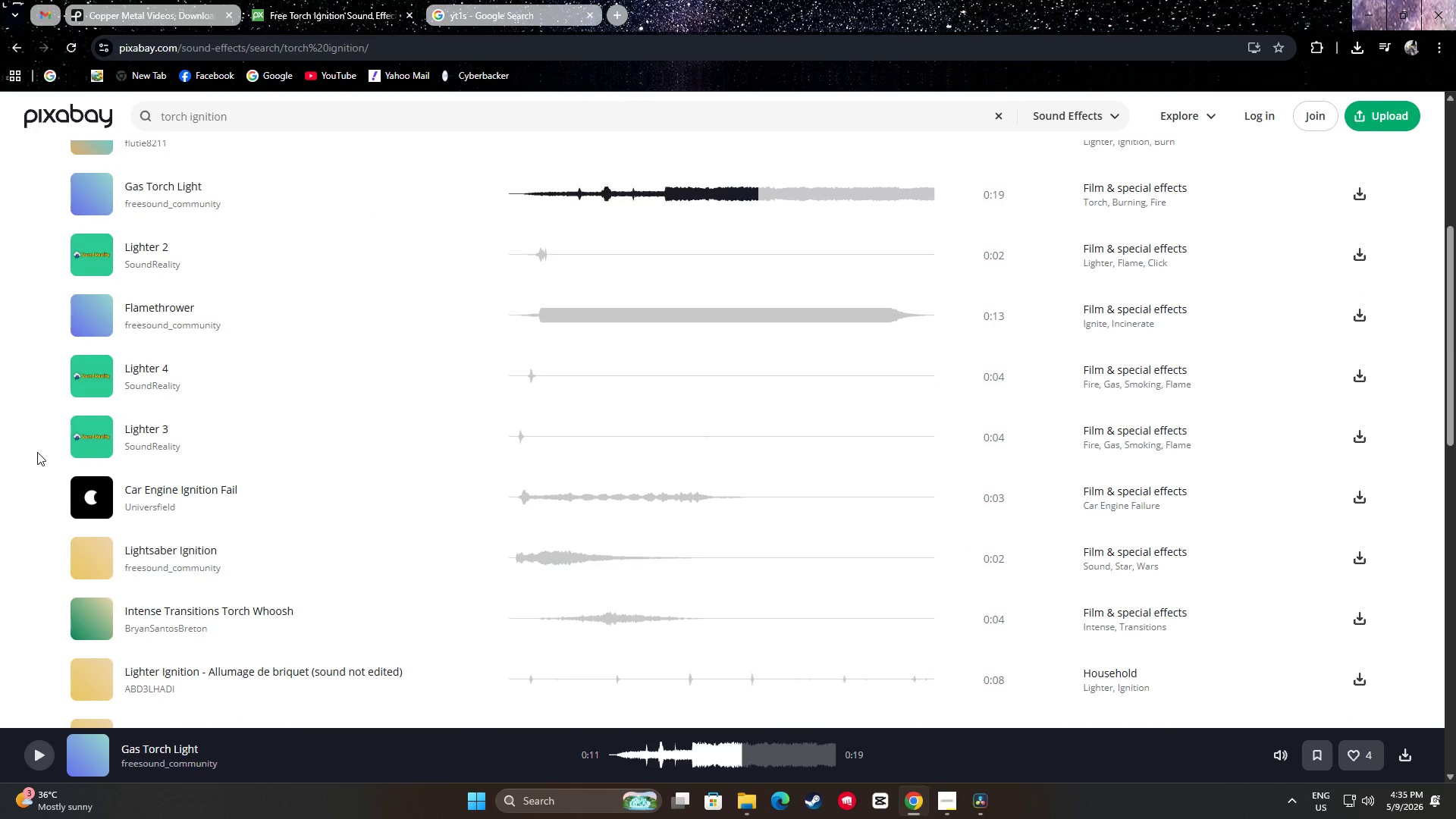 
scroll: coordinate [31, 467], scroll_direction: up, amount: 3.0
 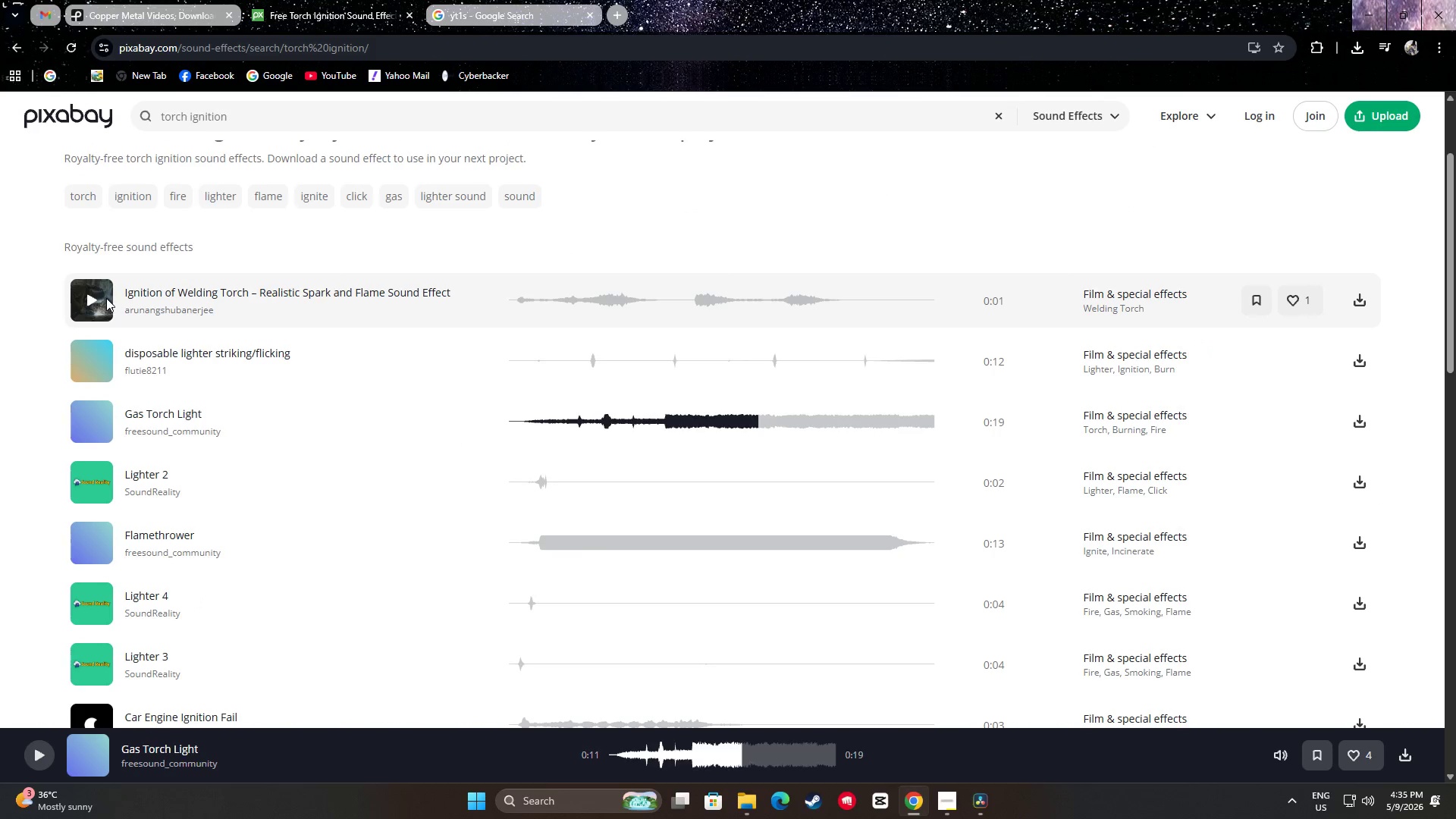 
left_click([92, 298])
 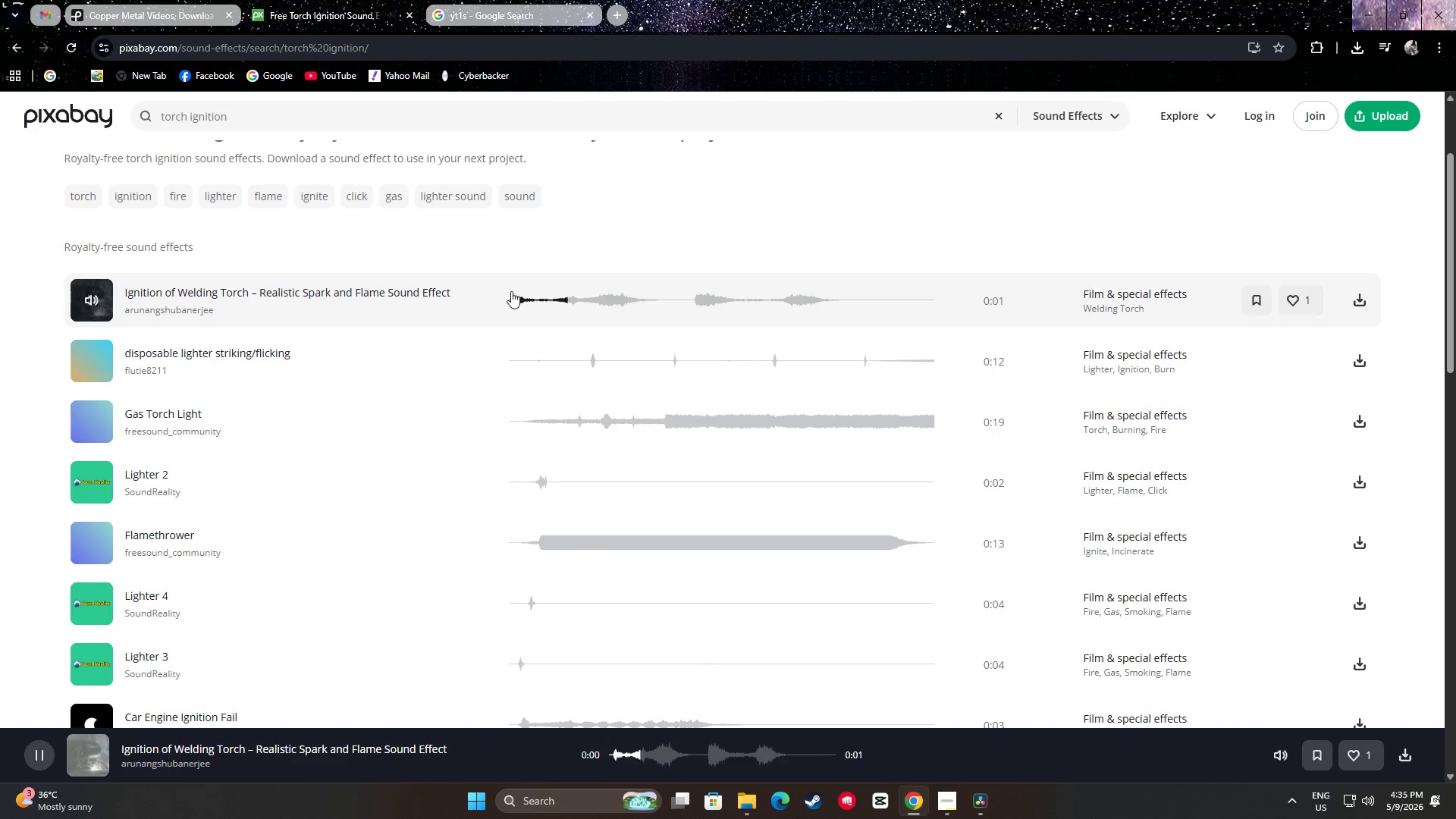 
left_click([573, 290])
 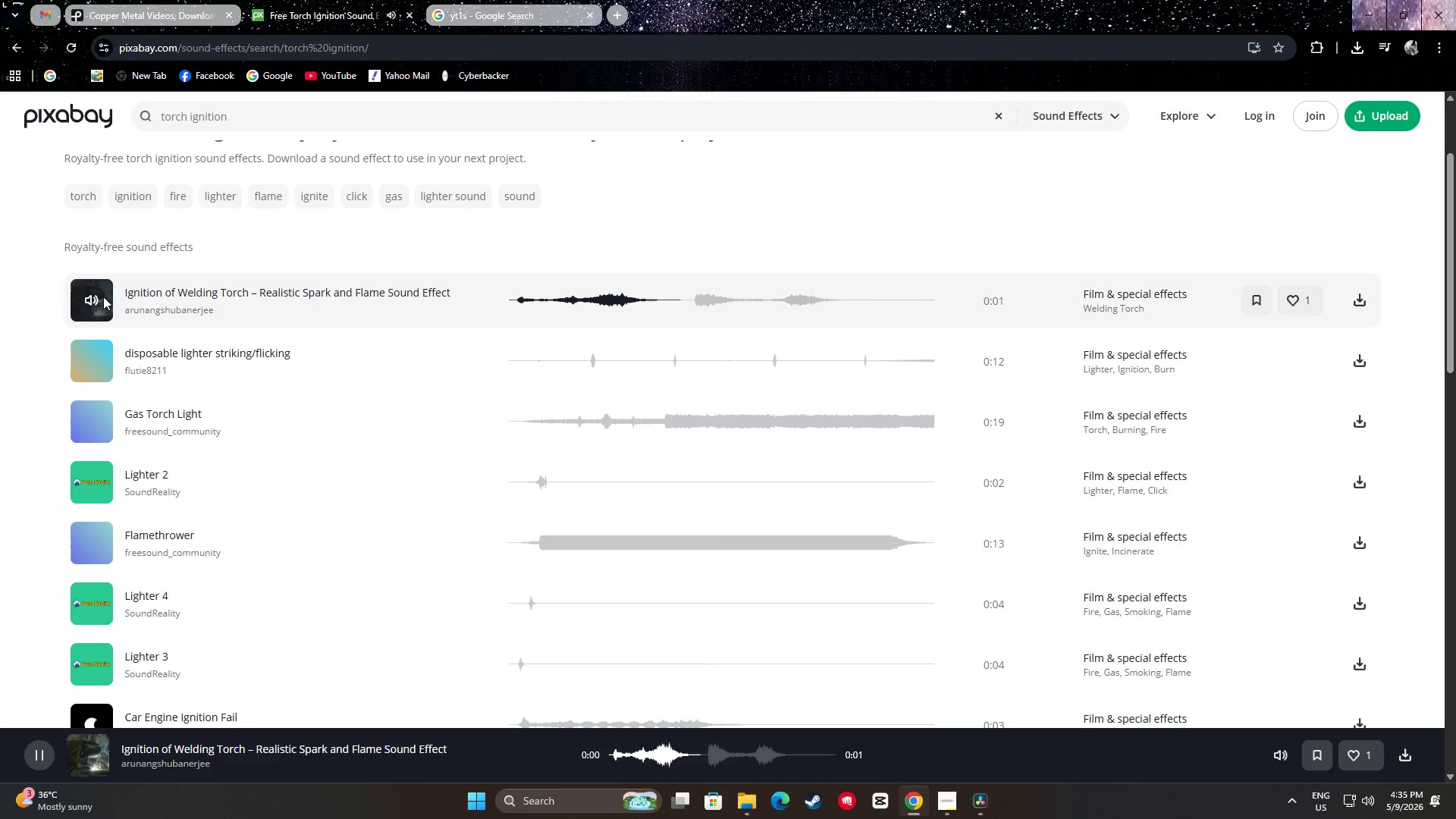 
left_click([86, 298])
 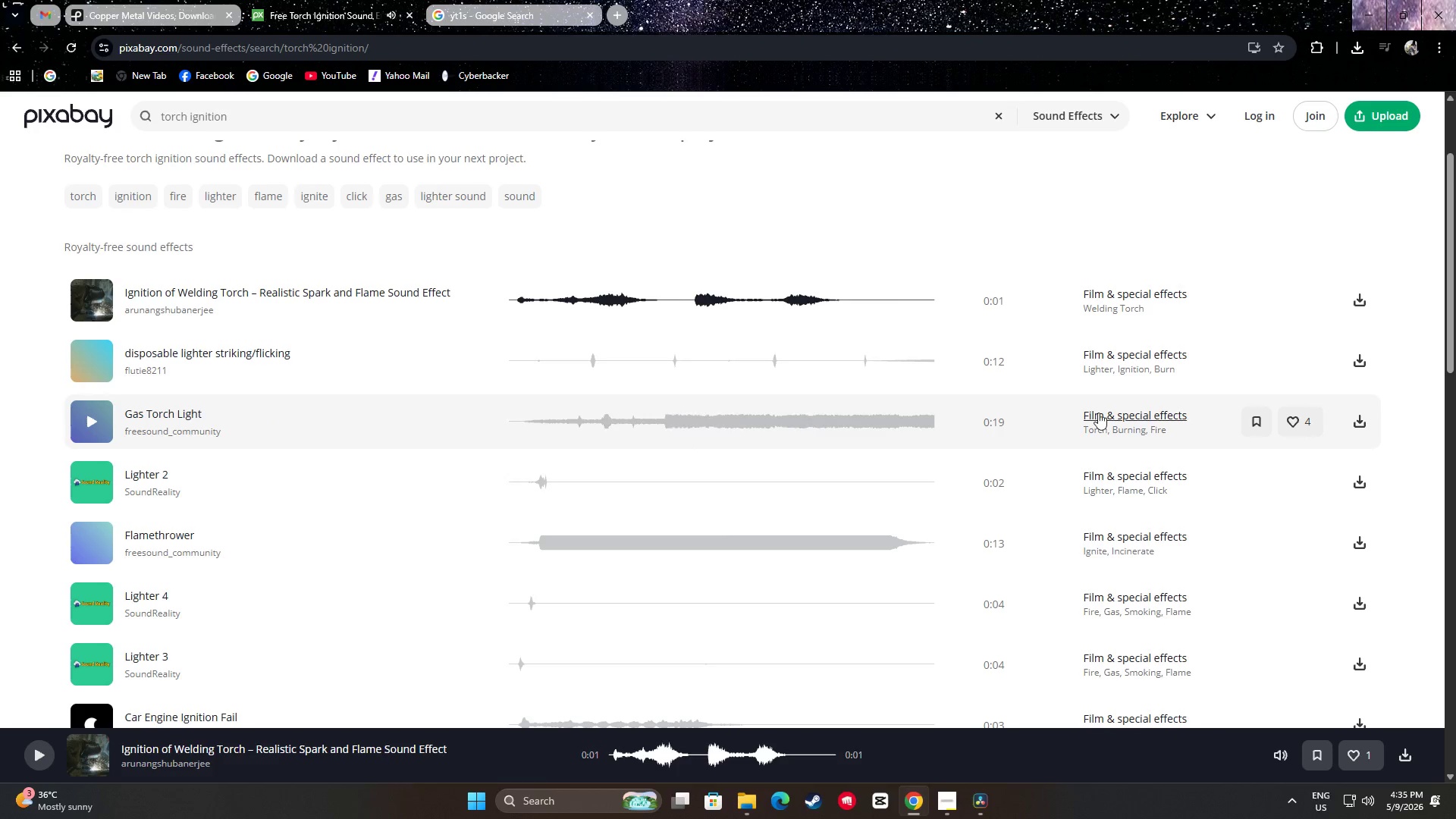 
left_click([1362, 413])
 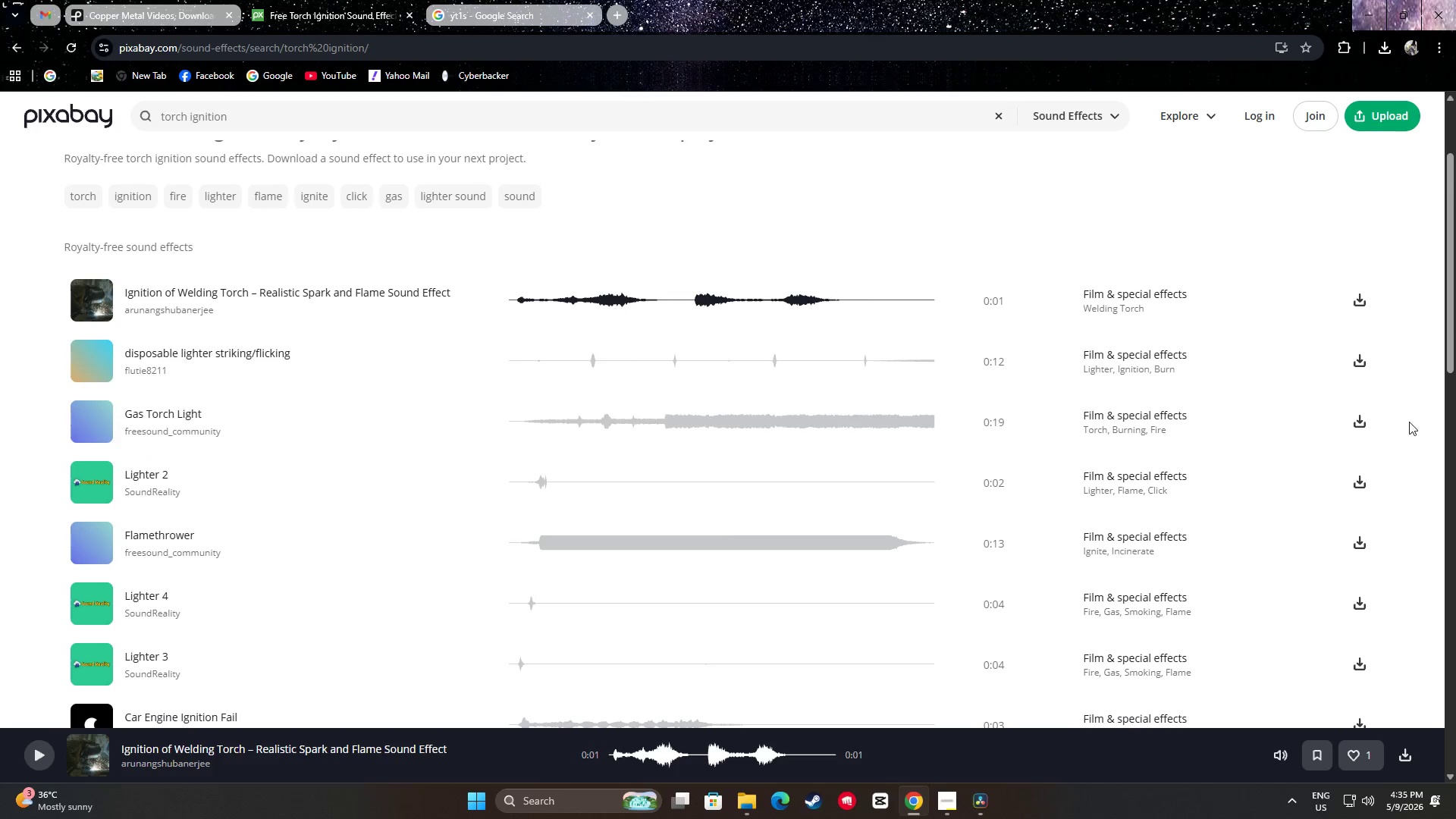 
left_click([984, 792])
 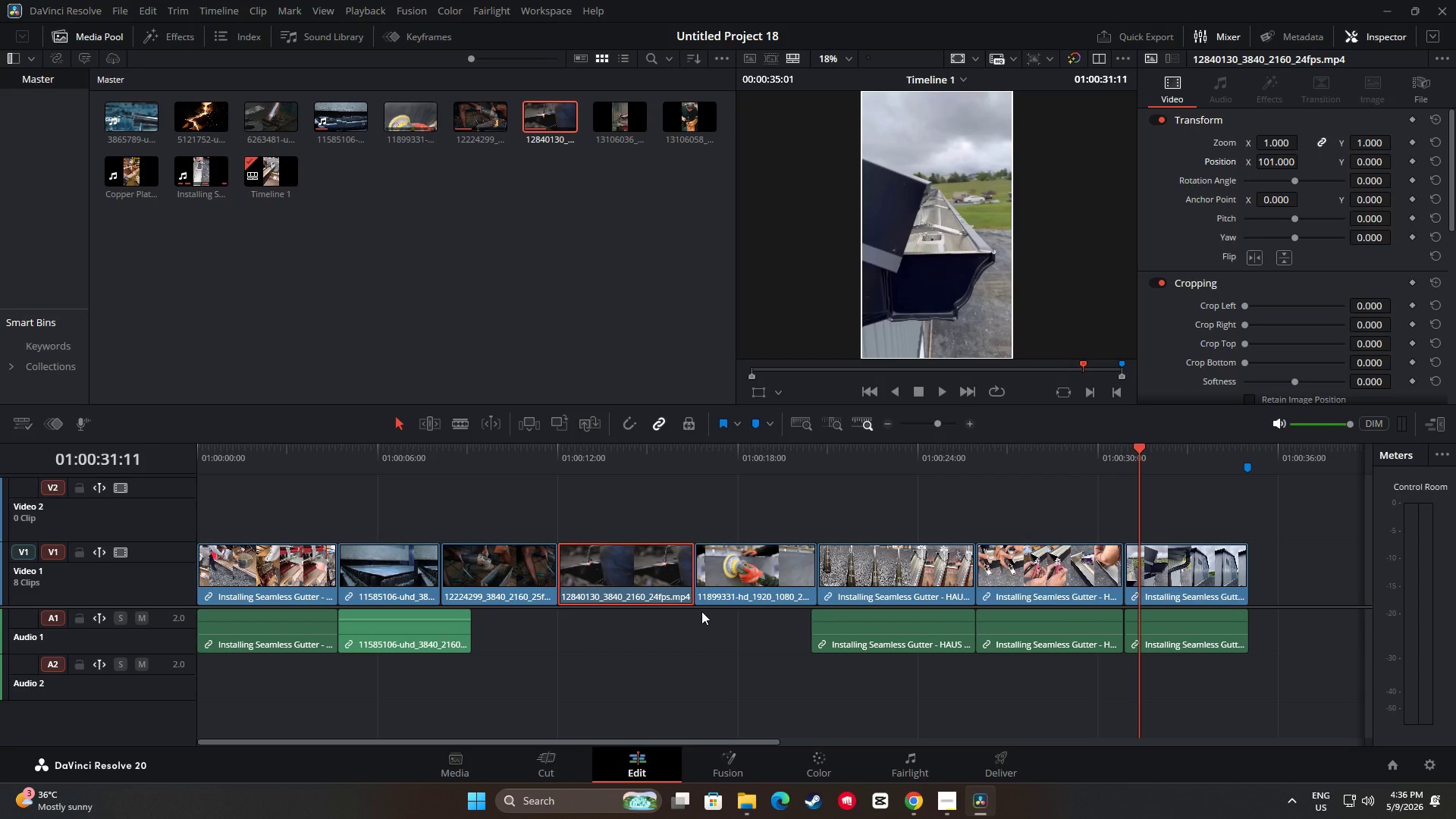 
wait(9.86)
 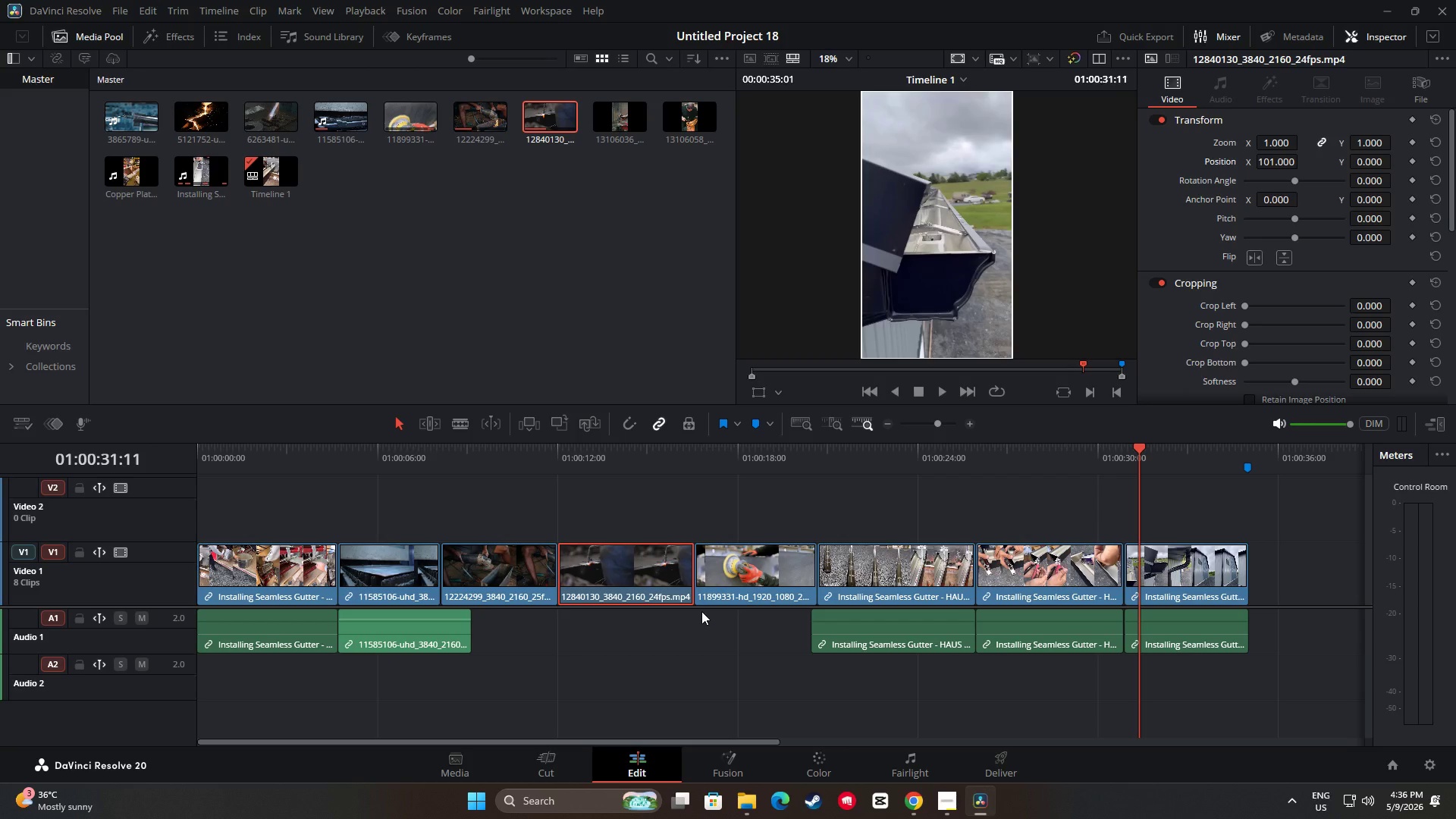 
left_click_drag(start_coordinate=[391, 124], to_coordinate=[149, 115])
 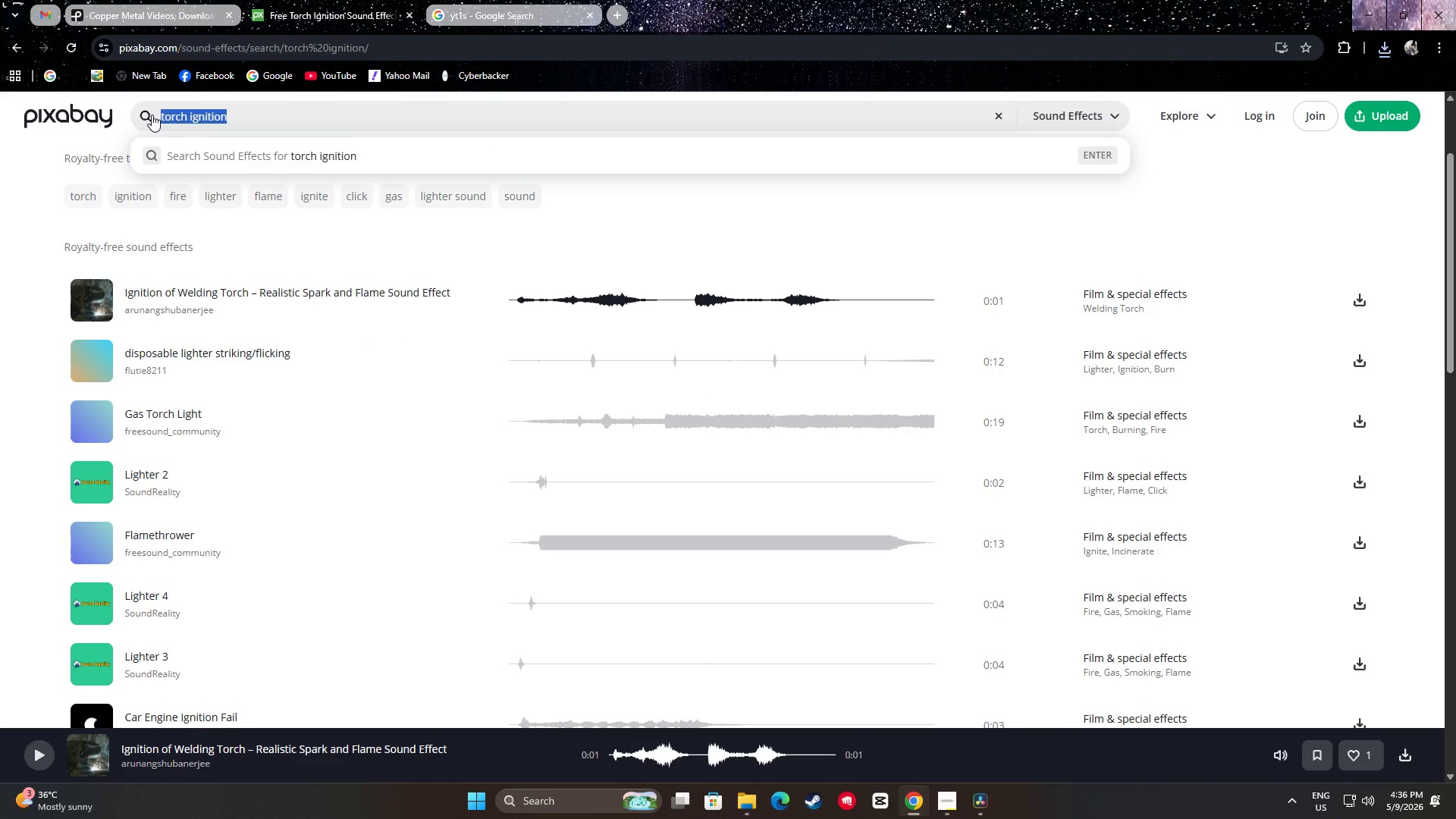 
type(metal cli)
 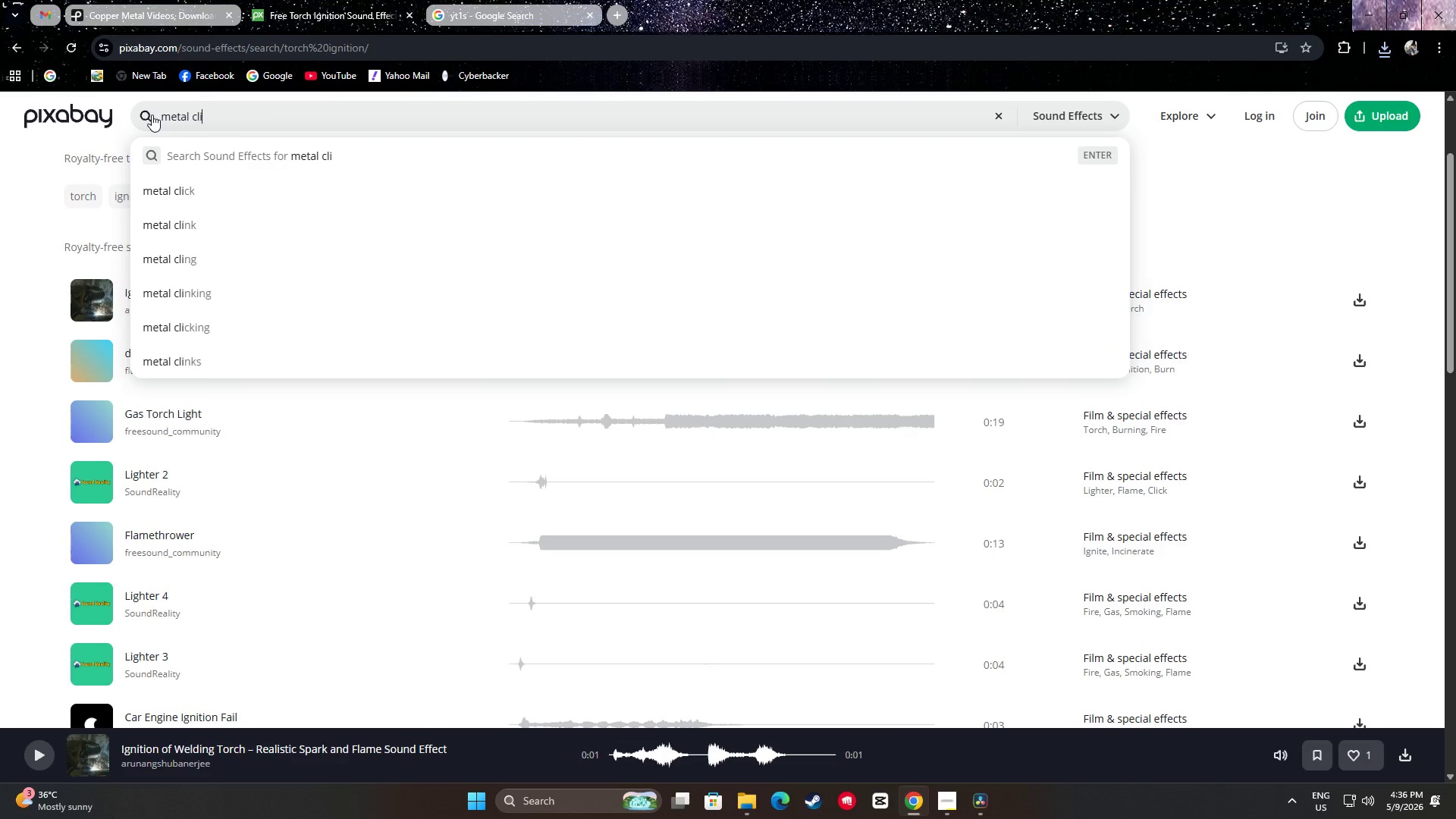 
key(ArrowDown)
 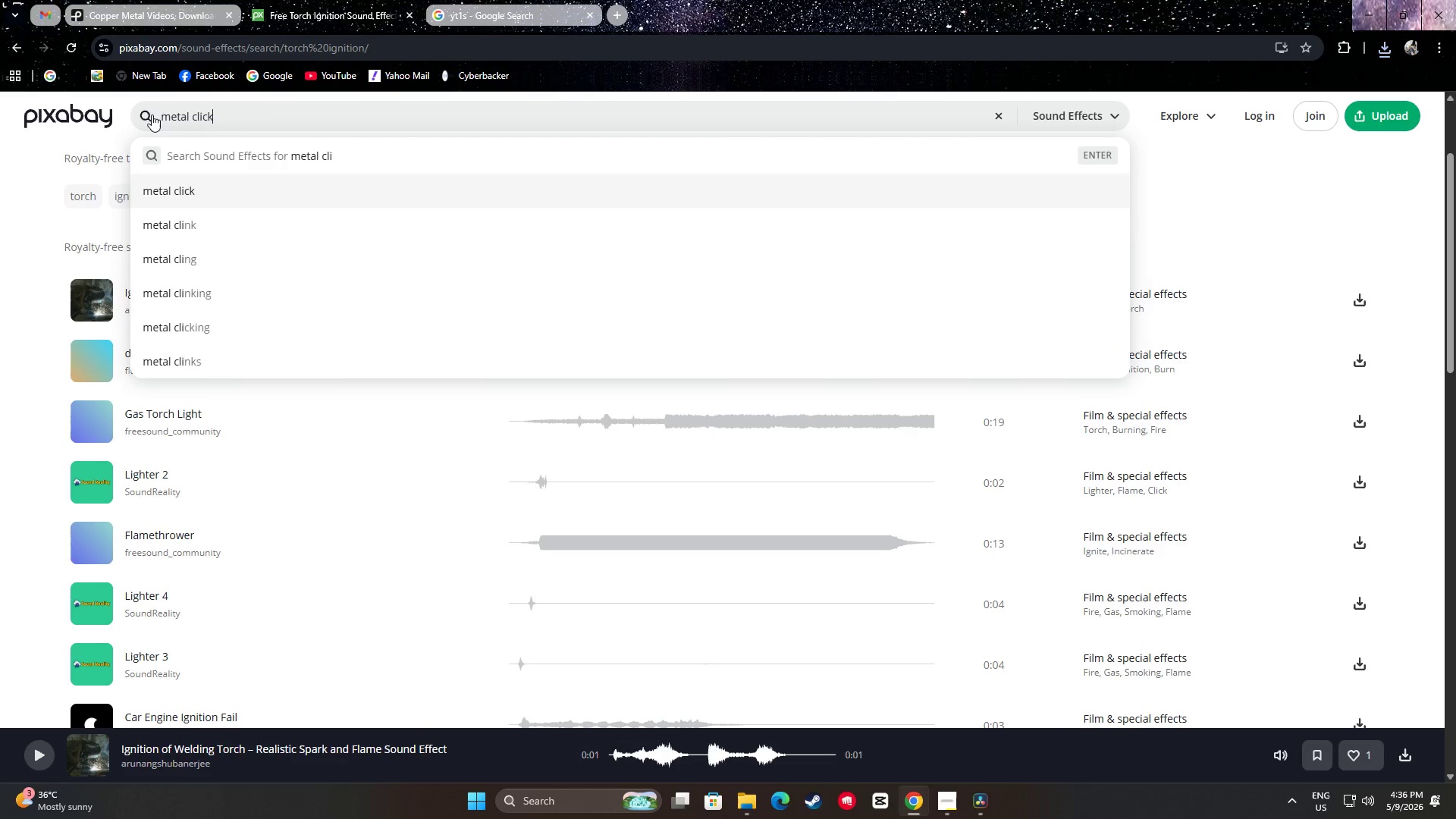 
key(ArrowDown)
 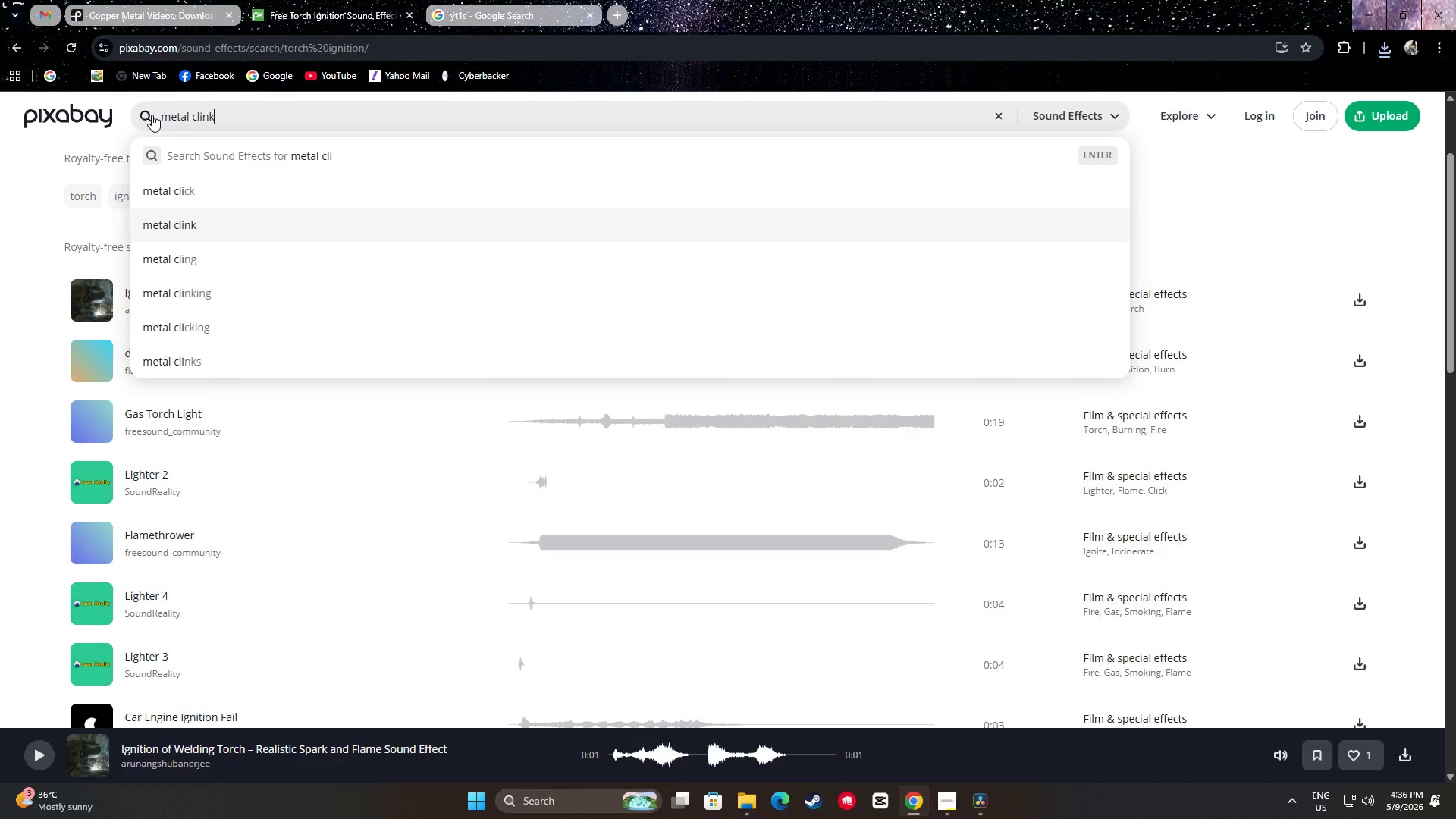 
key(Enter)
 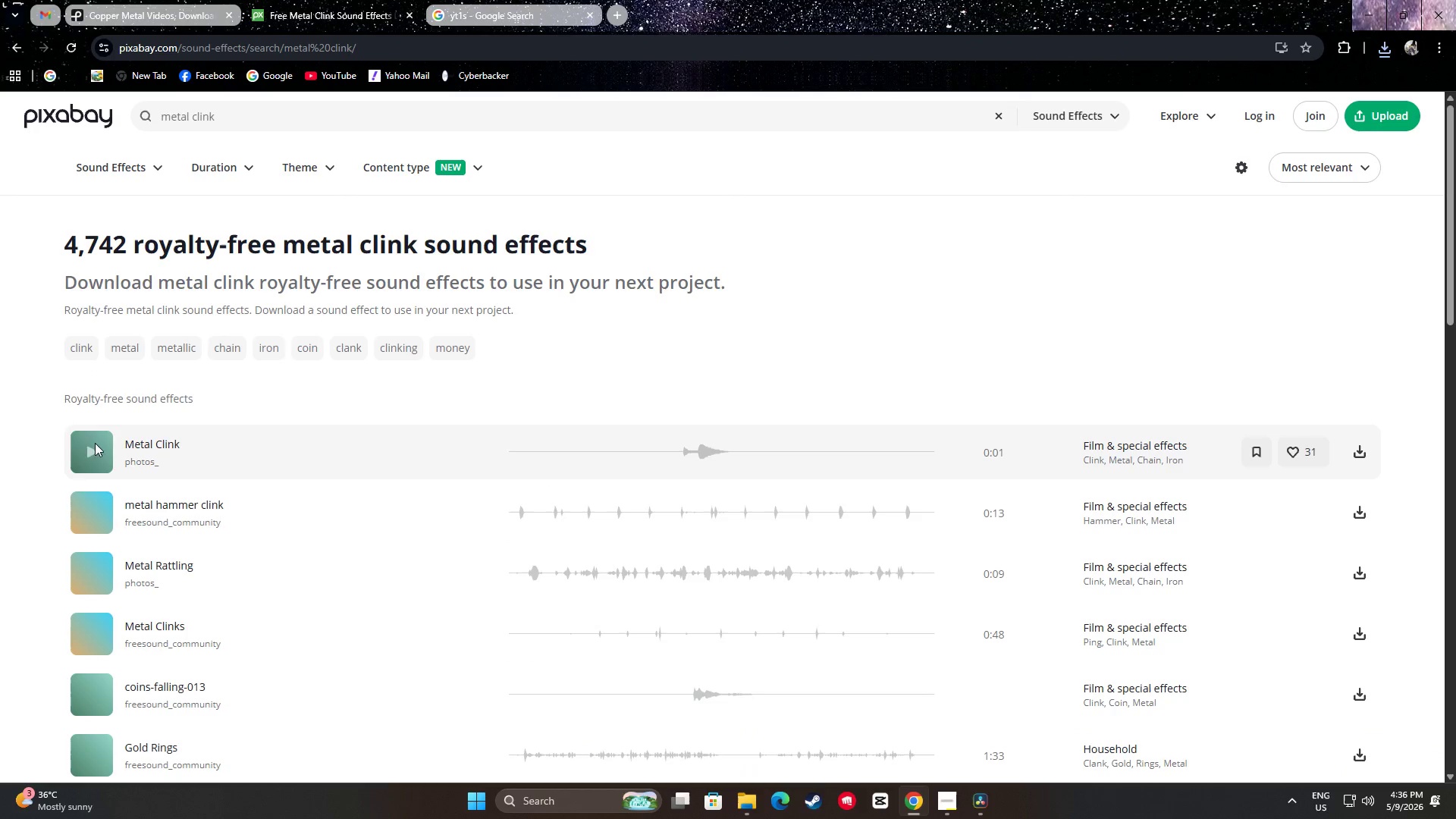 
left_click([91, 452])
 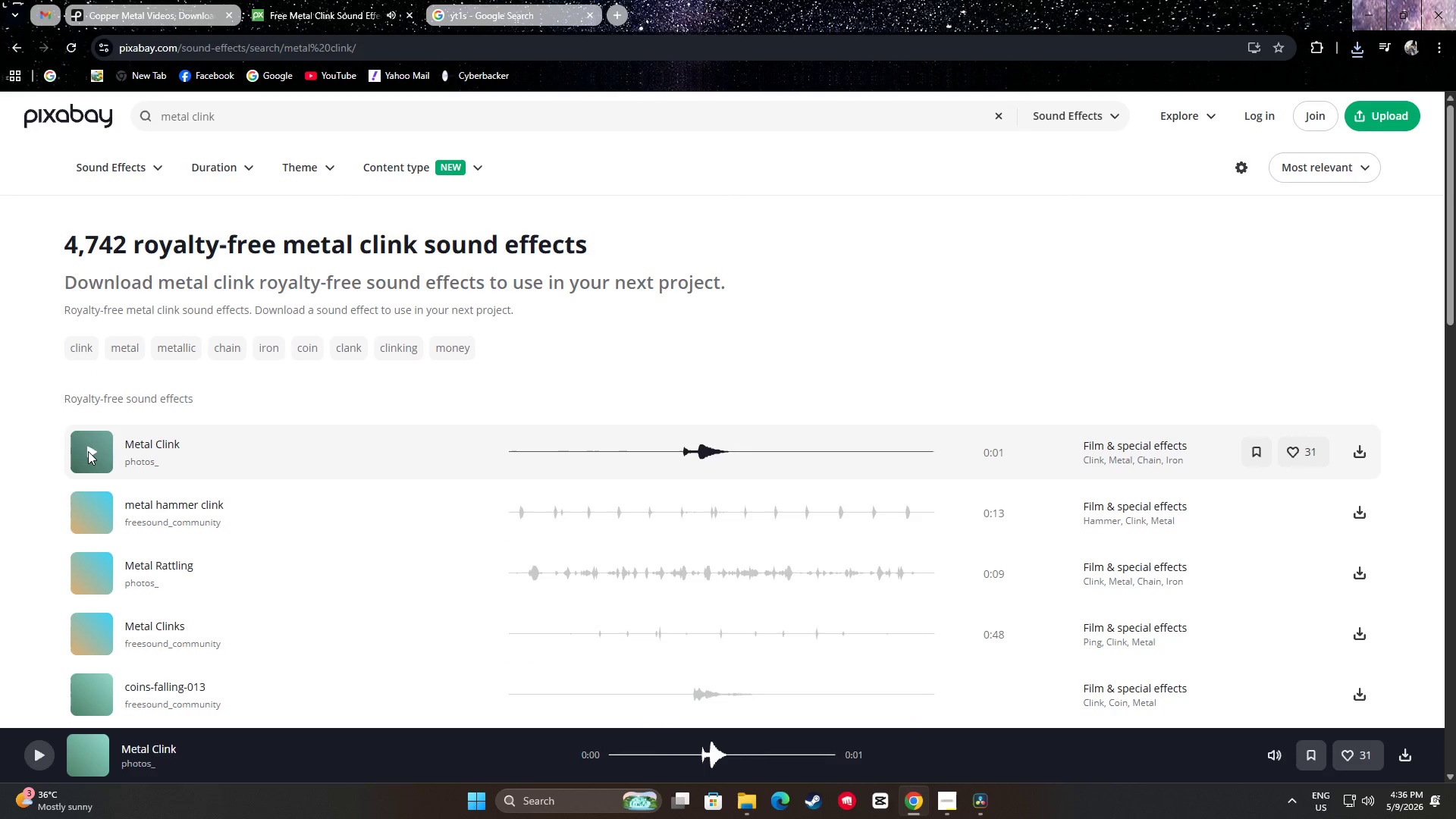 
left_click([90, 510])
 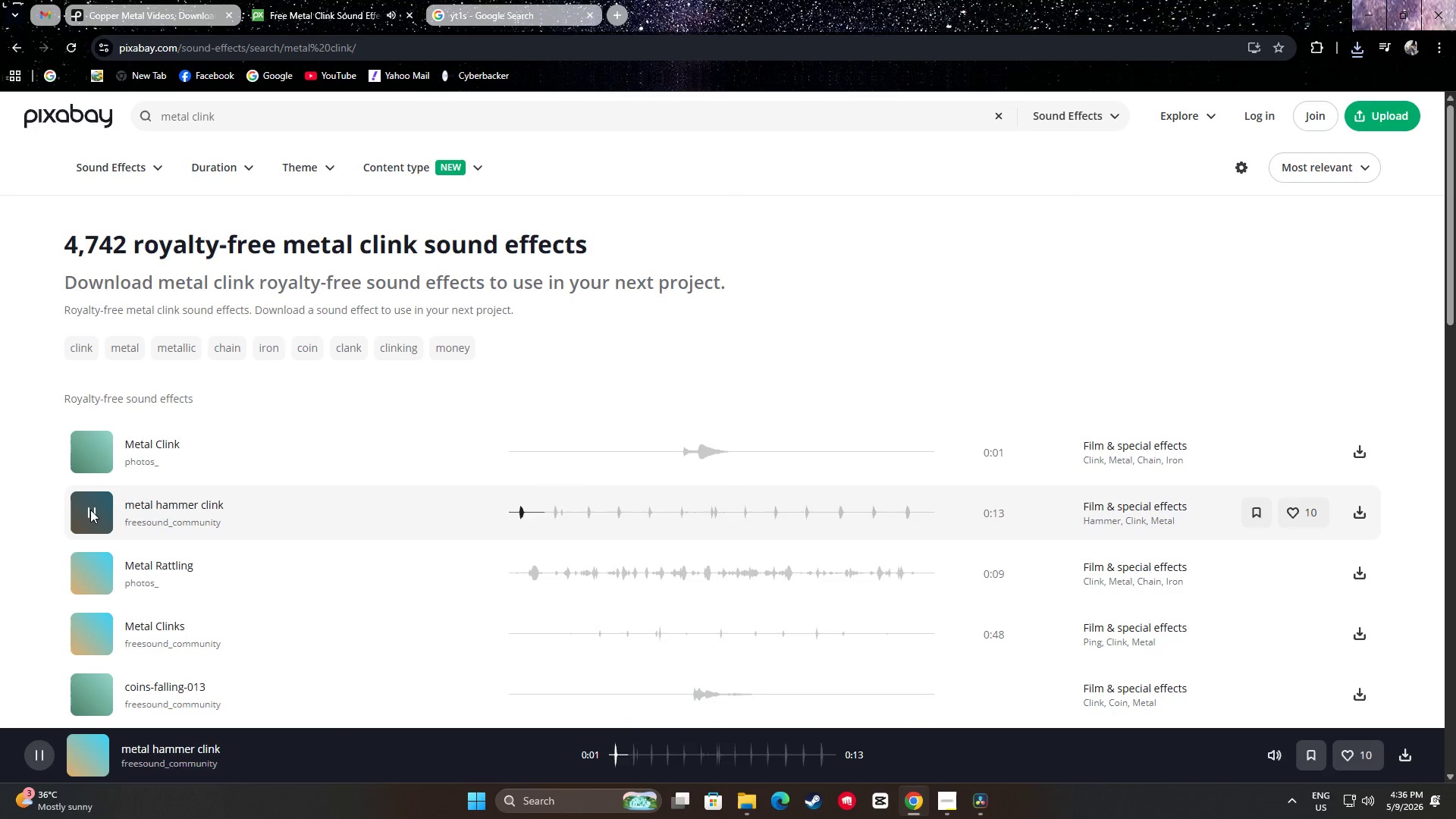 
left_click([90, 510])
 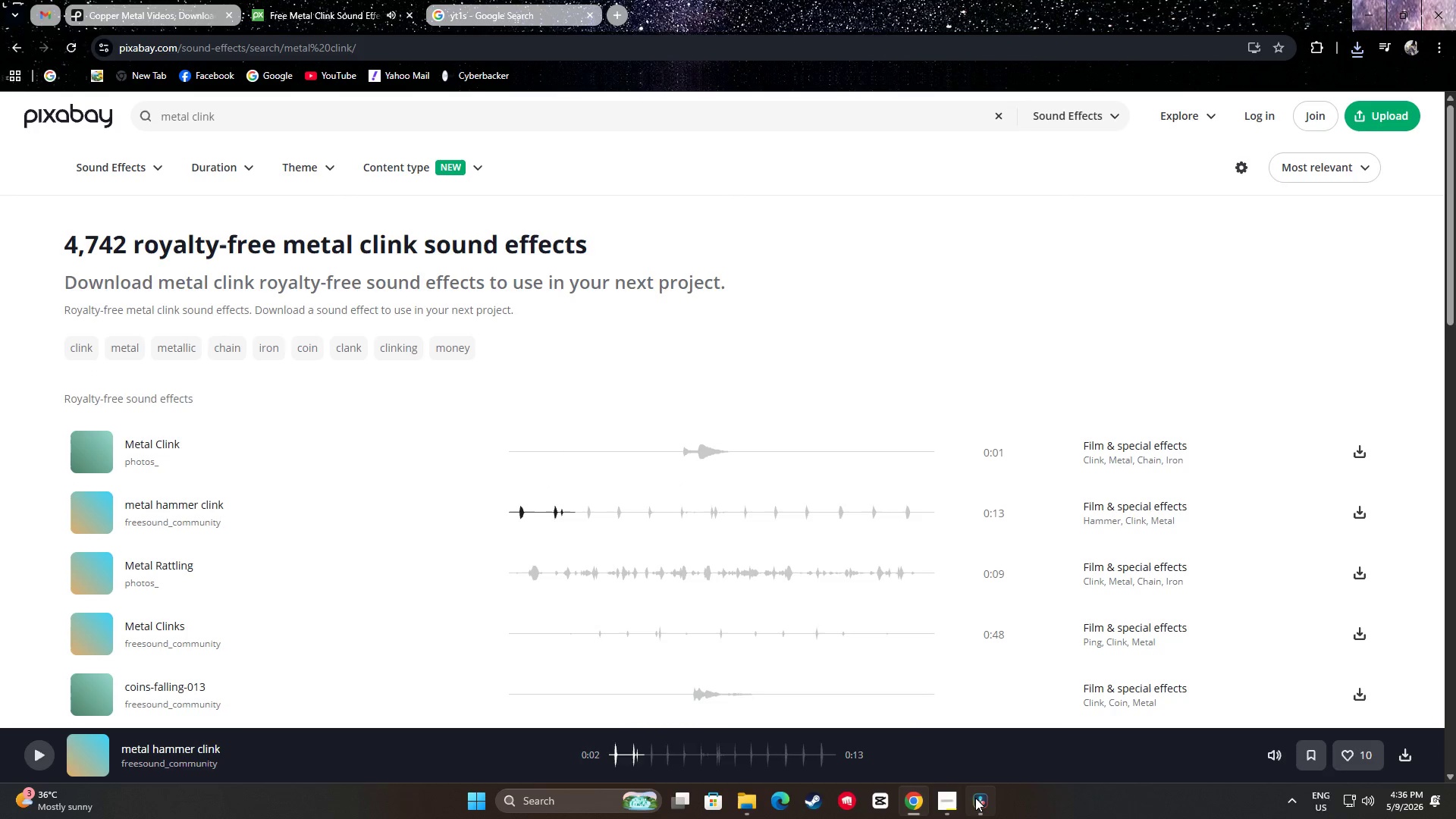 
left_click([979, 801])
 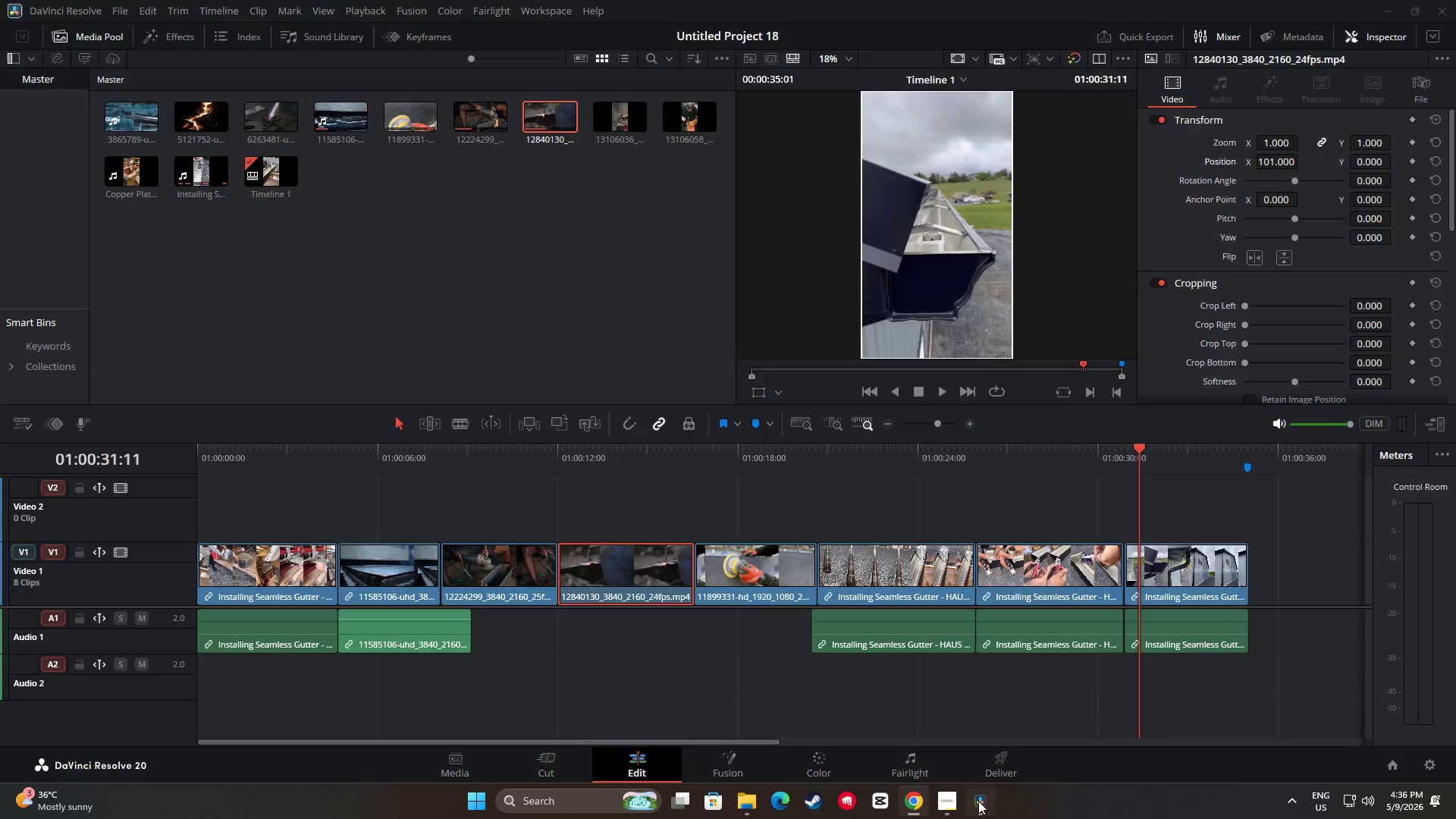 
right_click([978, 801])
 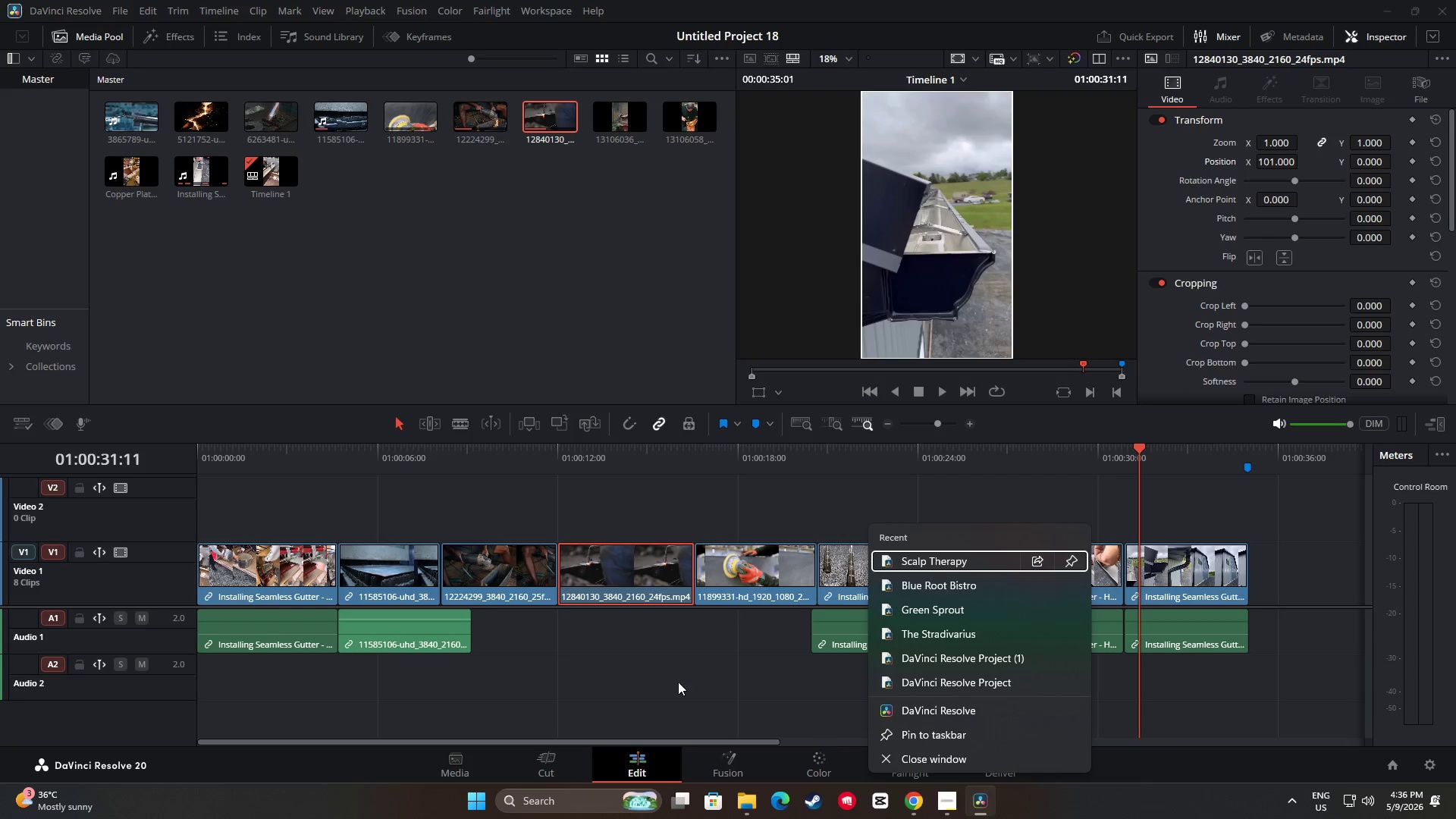 
left_click([692, 670])
 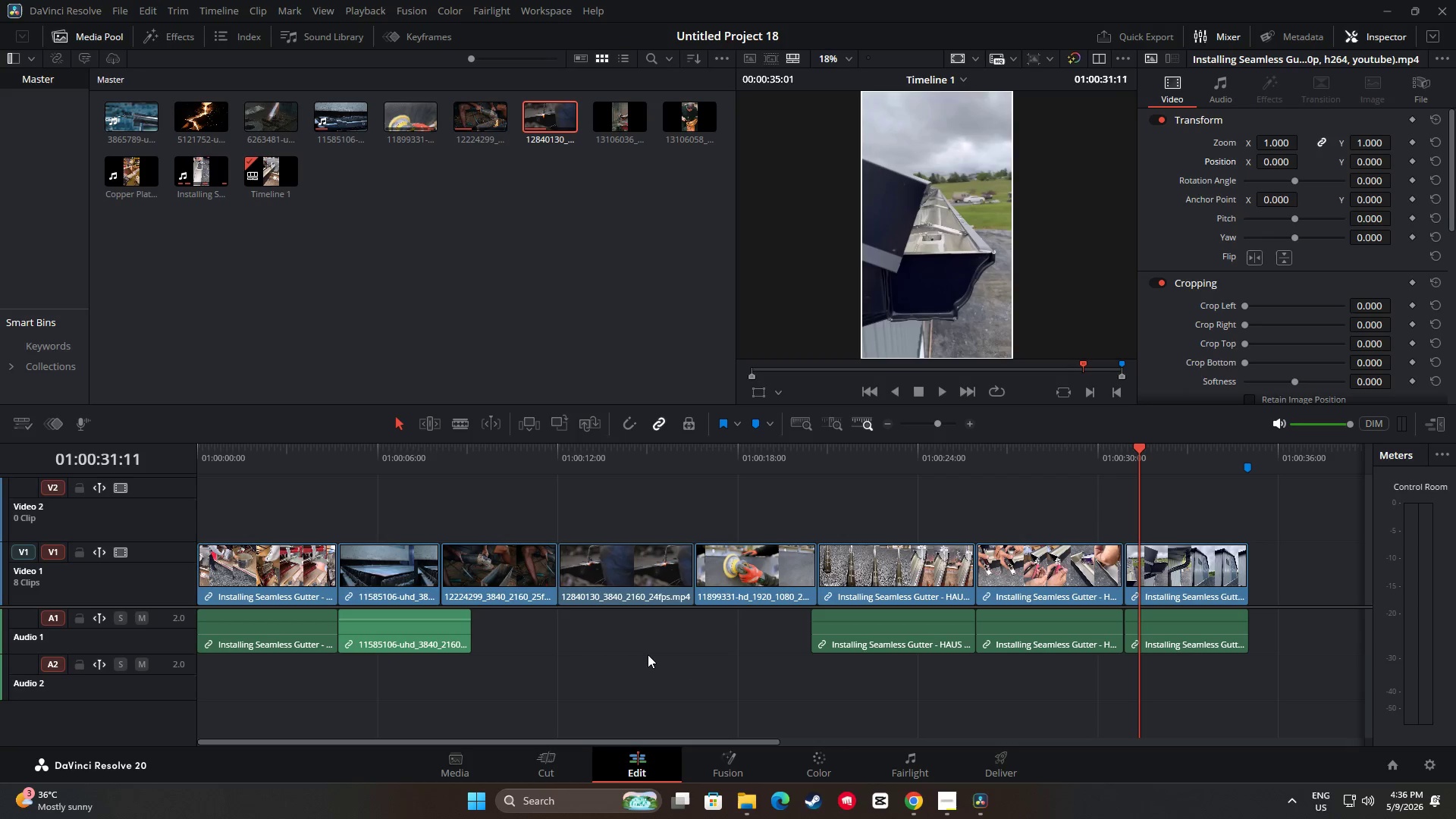 
wait(5.34)
 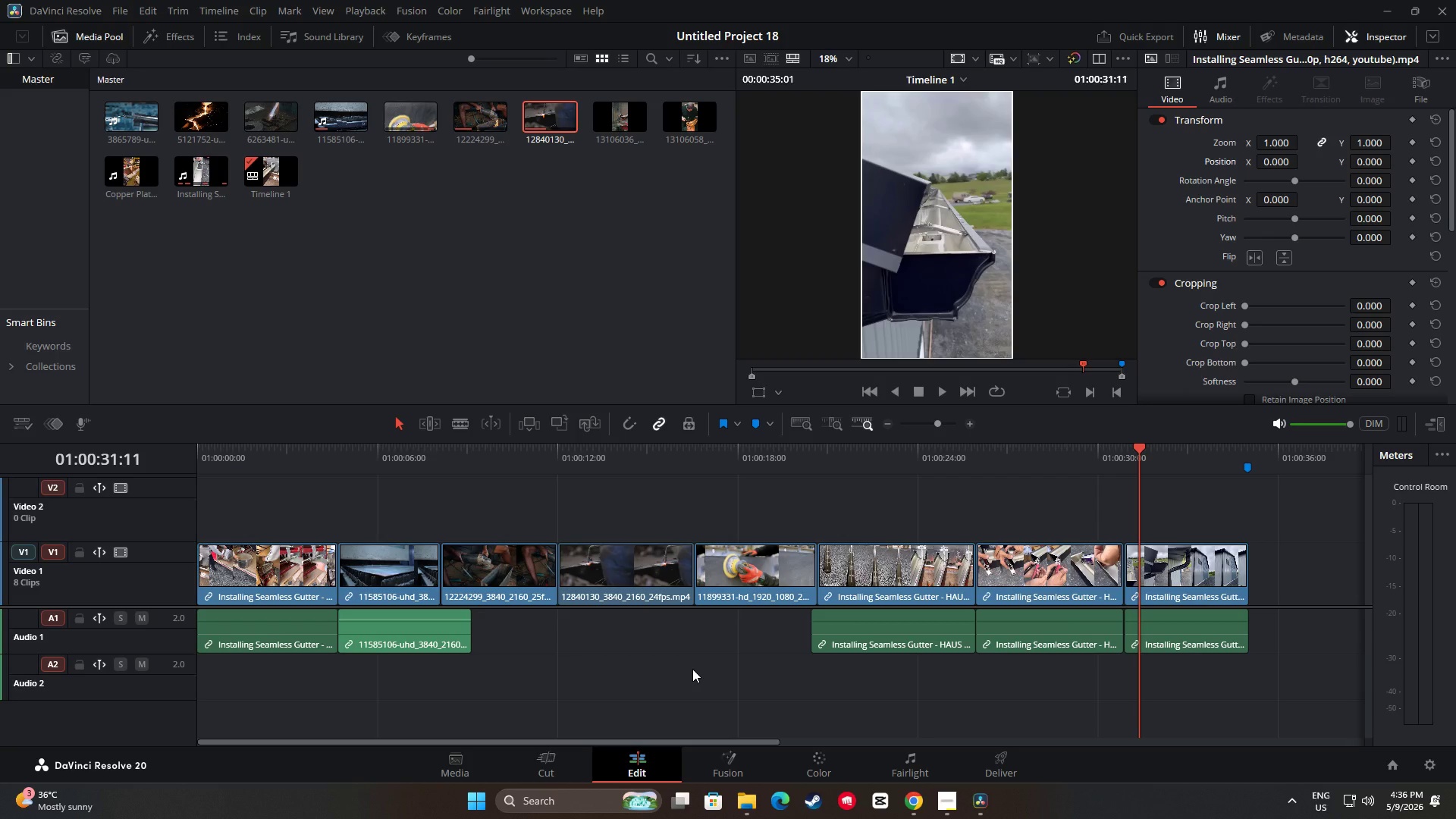 
mouse_move([884, 788])
 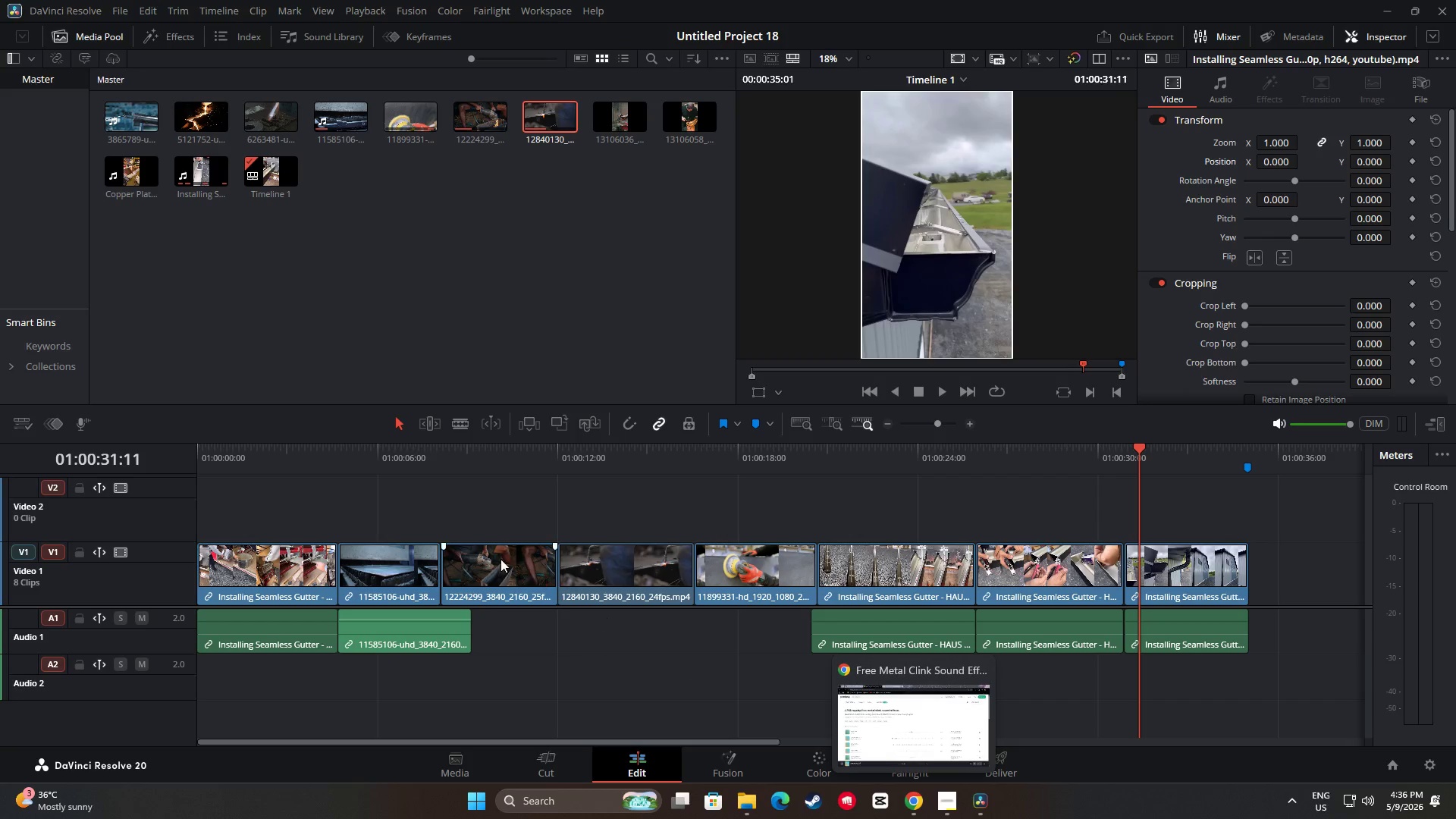 
double_click([500, 559])
 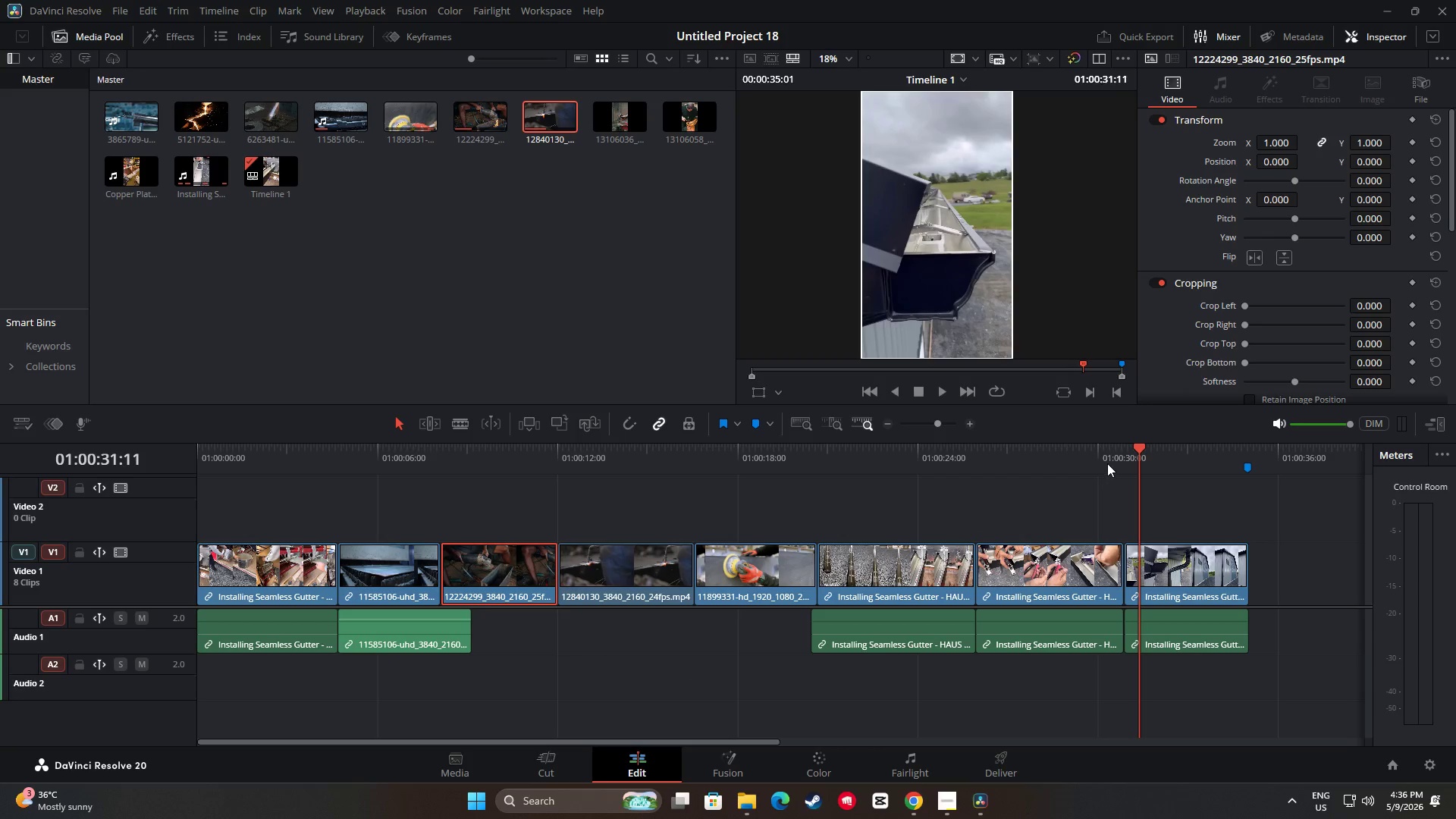 
left_click_drag(start_coordinate=[1134, 451], to_coordinate=[497, 510])
 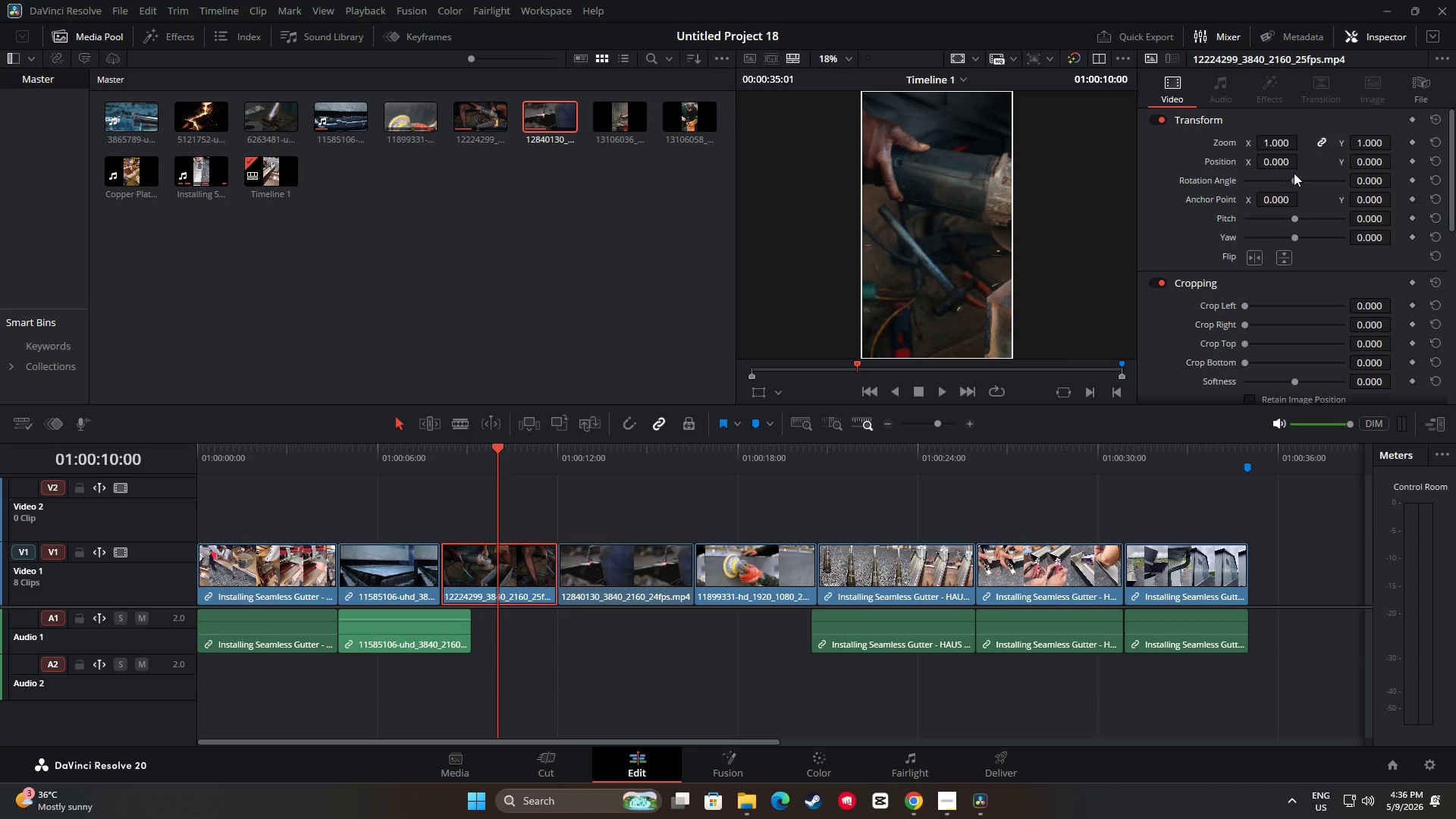 
left_click_drag(start_coordinate=[1285, 161], to_coordinate=[1044, 167])
 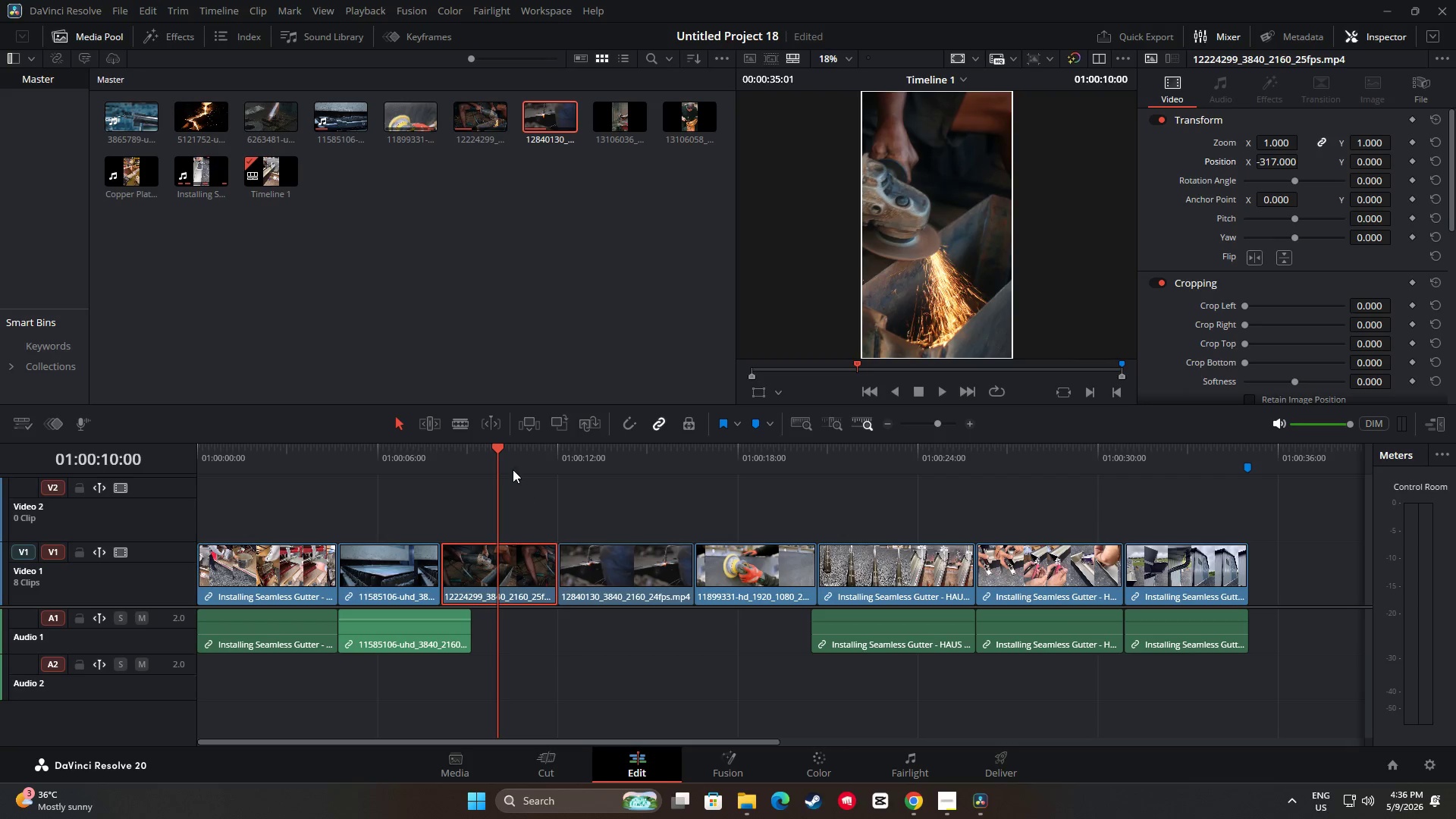 
left_click_drag(start_coordinate=[500, 449], to_coordinate=[425, 454])
 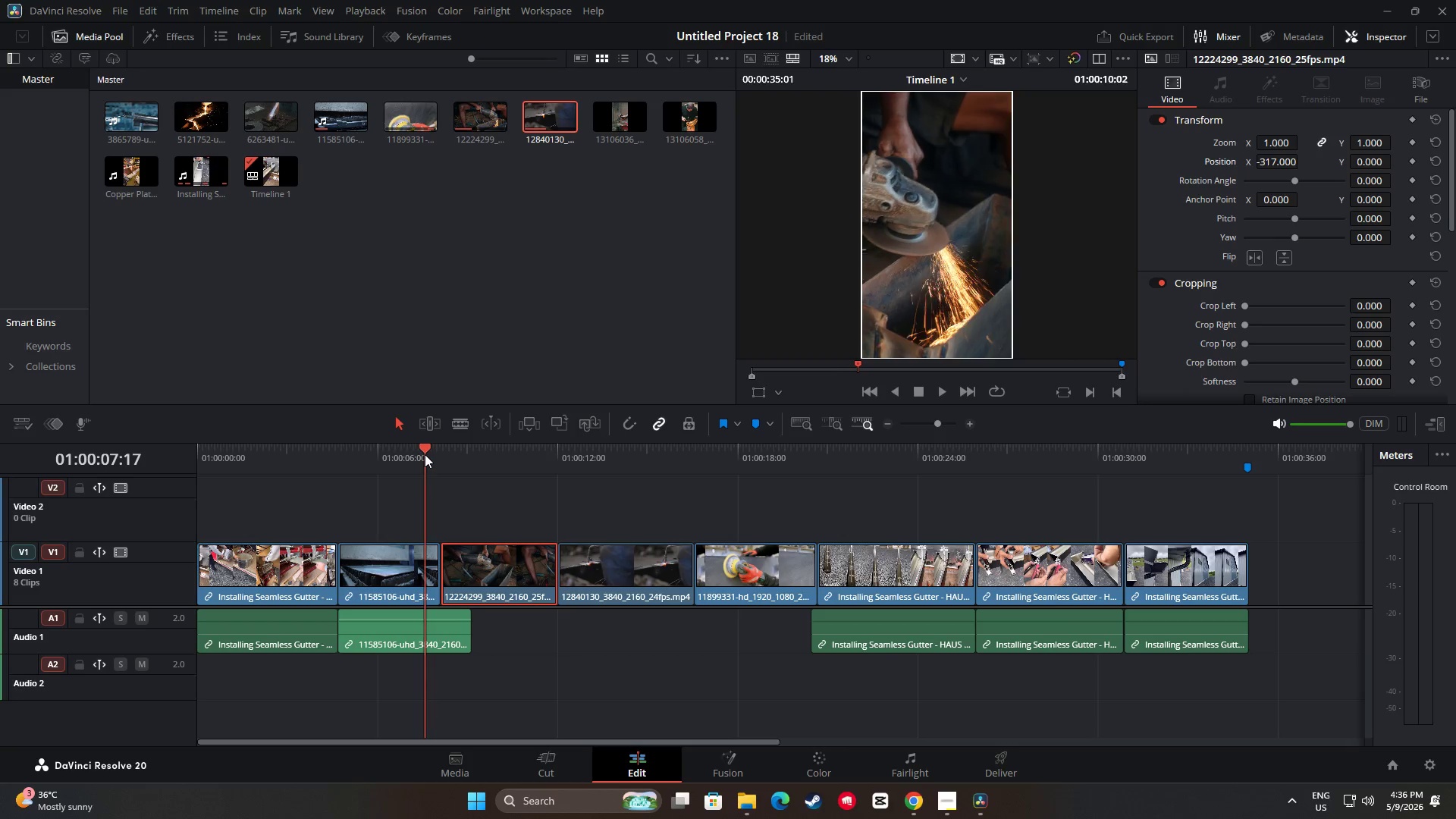 
key(Space)
 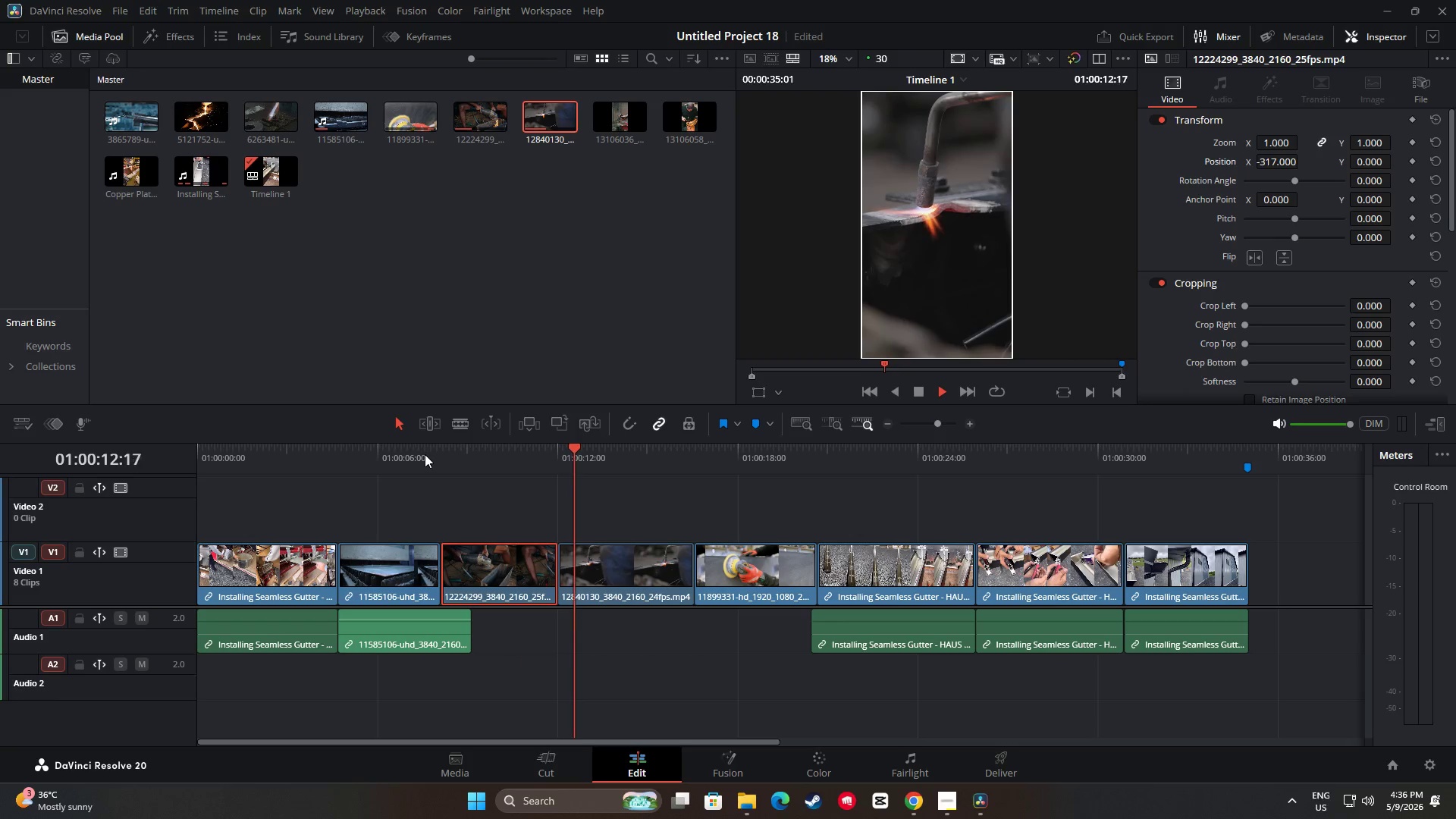 
wait(7.3)
 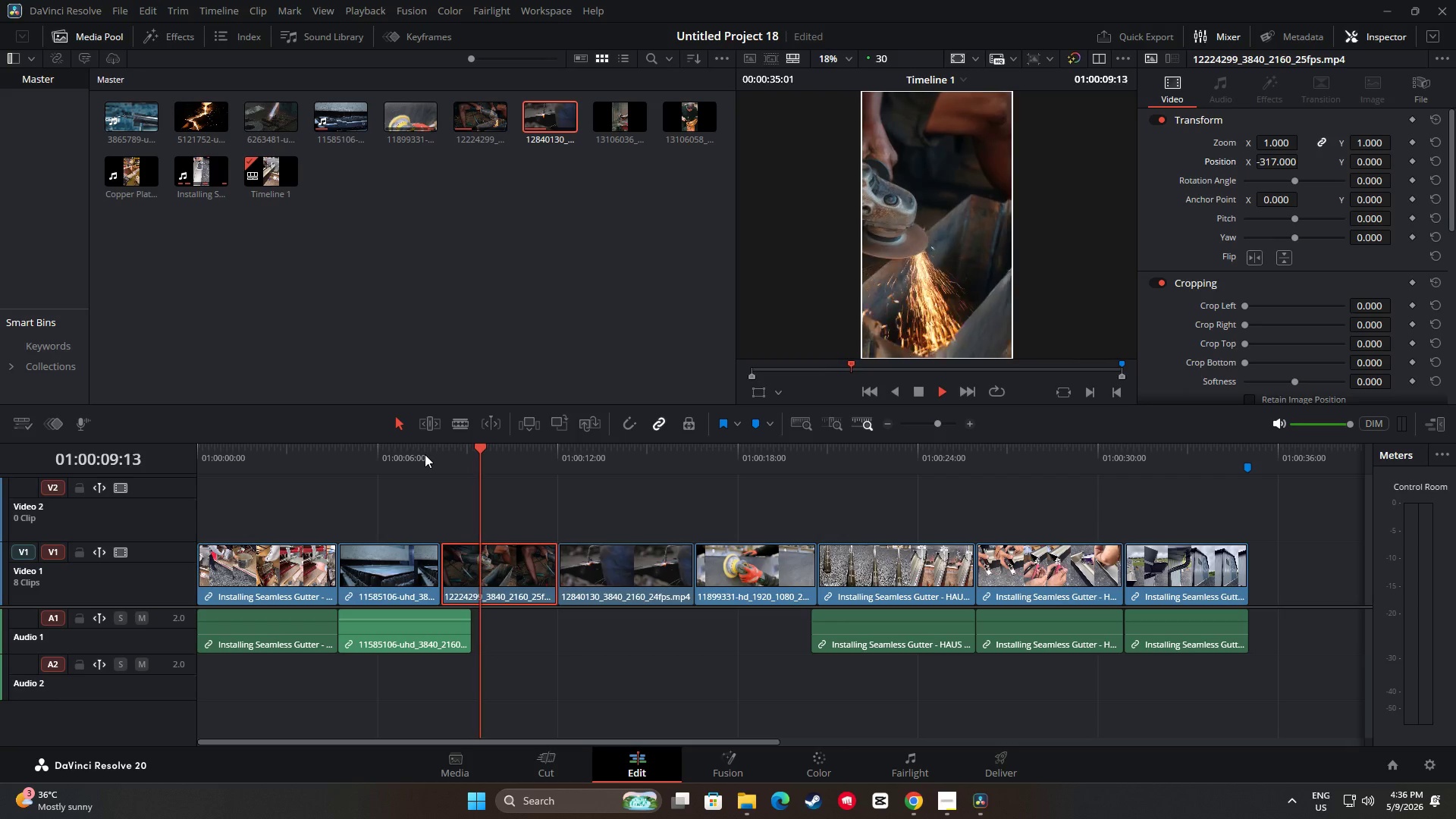 
key(Space)
 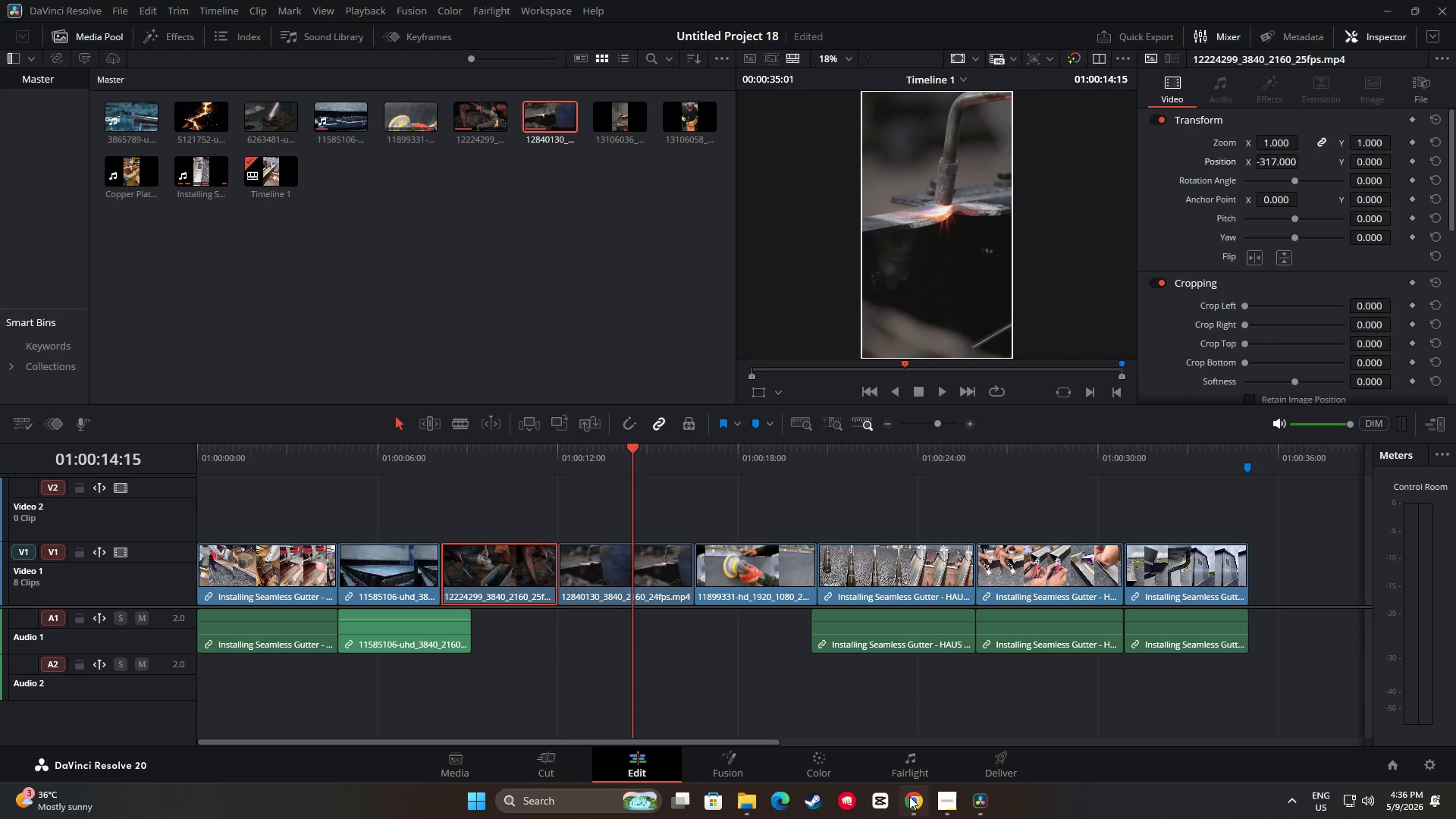 
left_click([915, 799])
 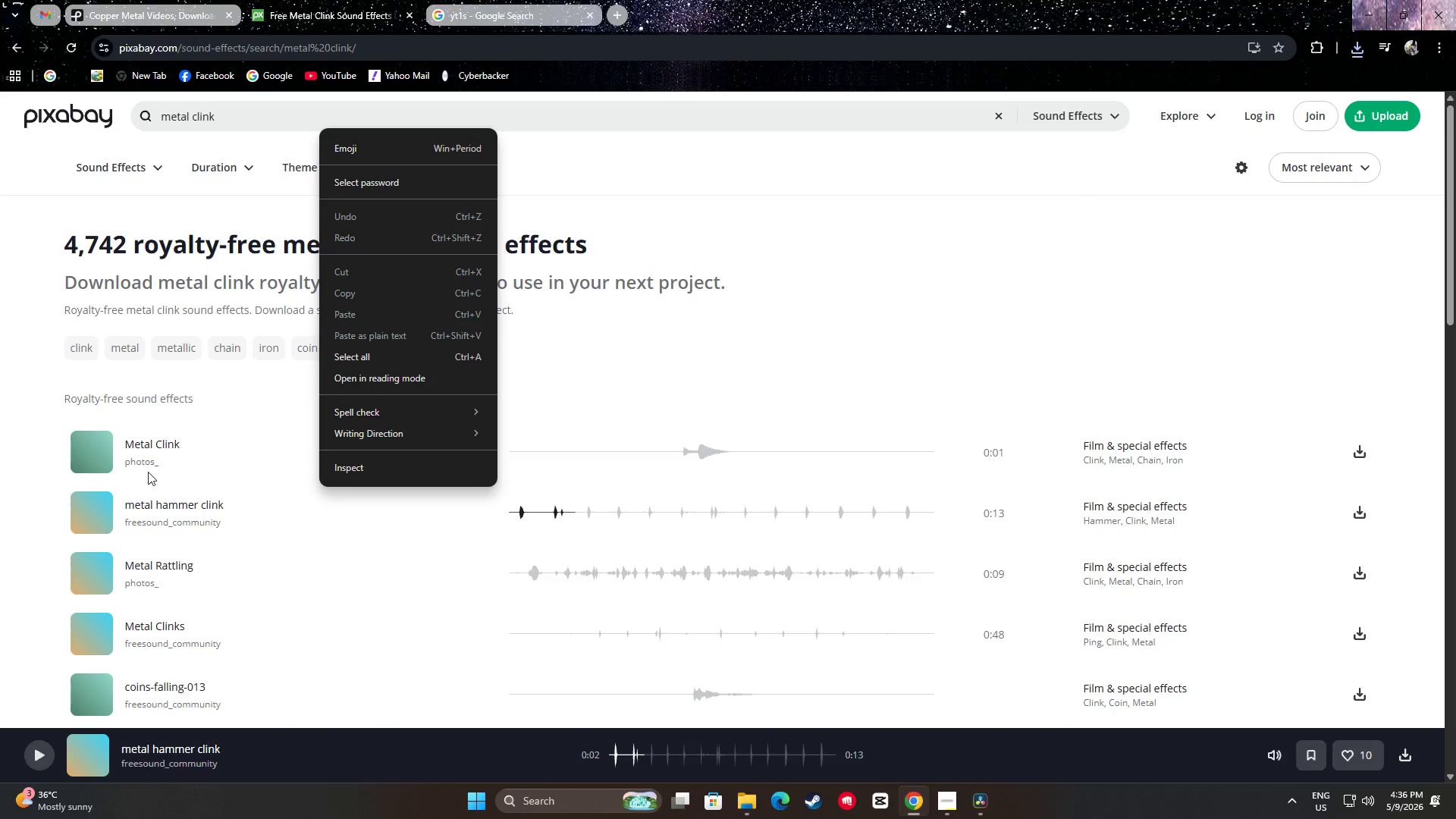 
left_click([20, 359])
 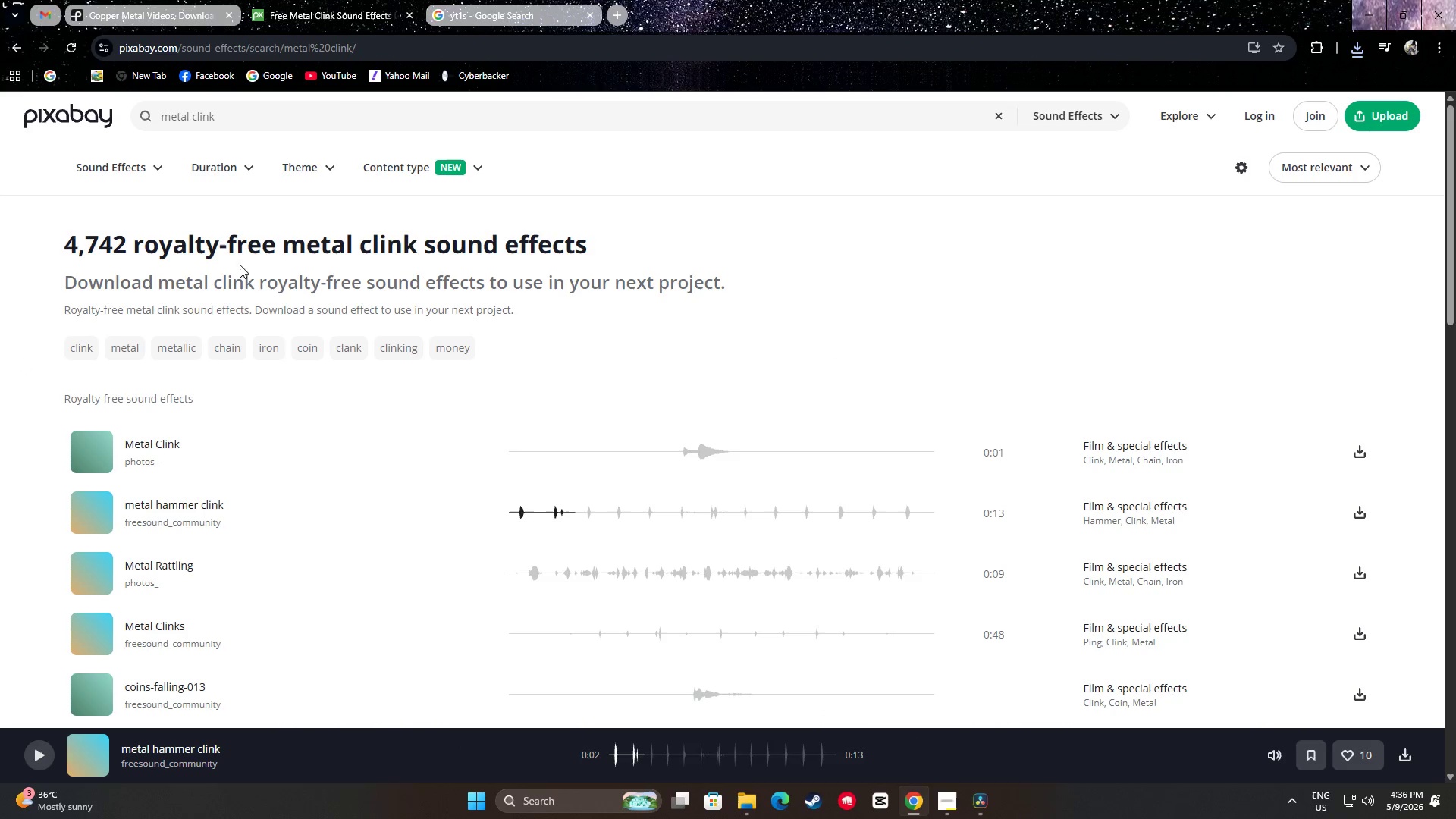 
left_click_drag(start_coordinate=[254, 118], to_coordinate=[86, 113])
 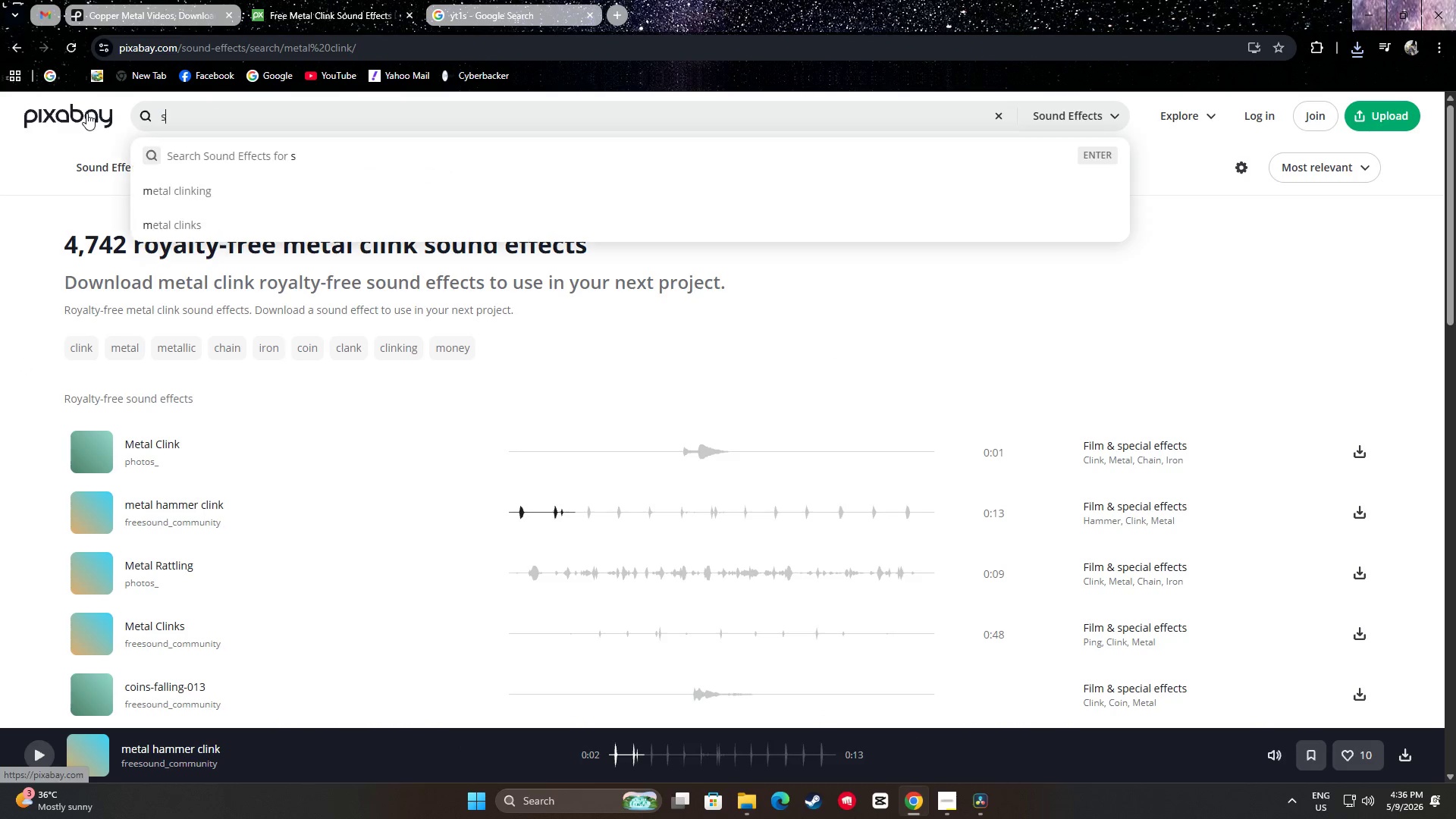 
type(sandpaper )
 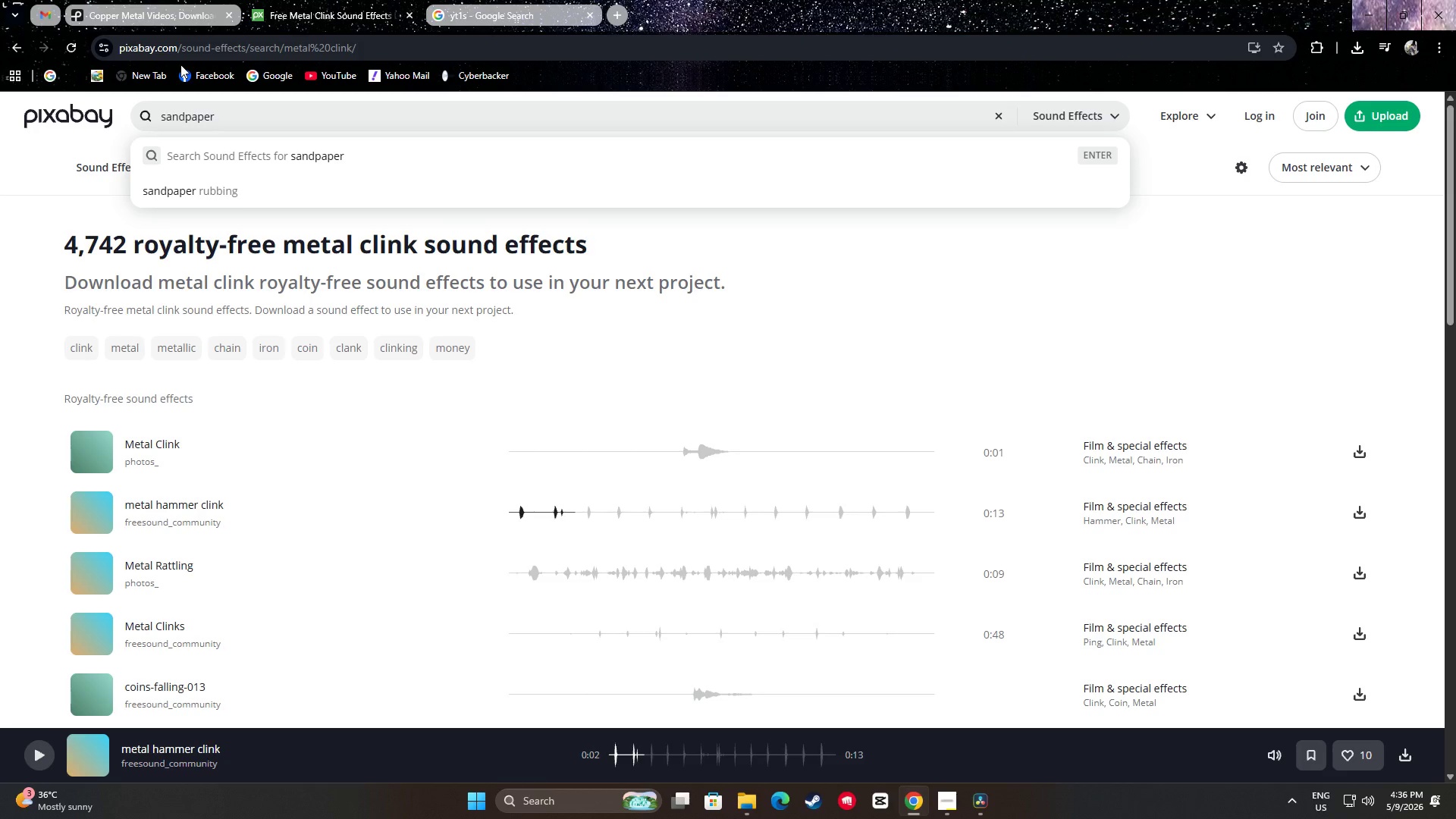 
type(scrape)
 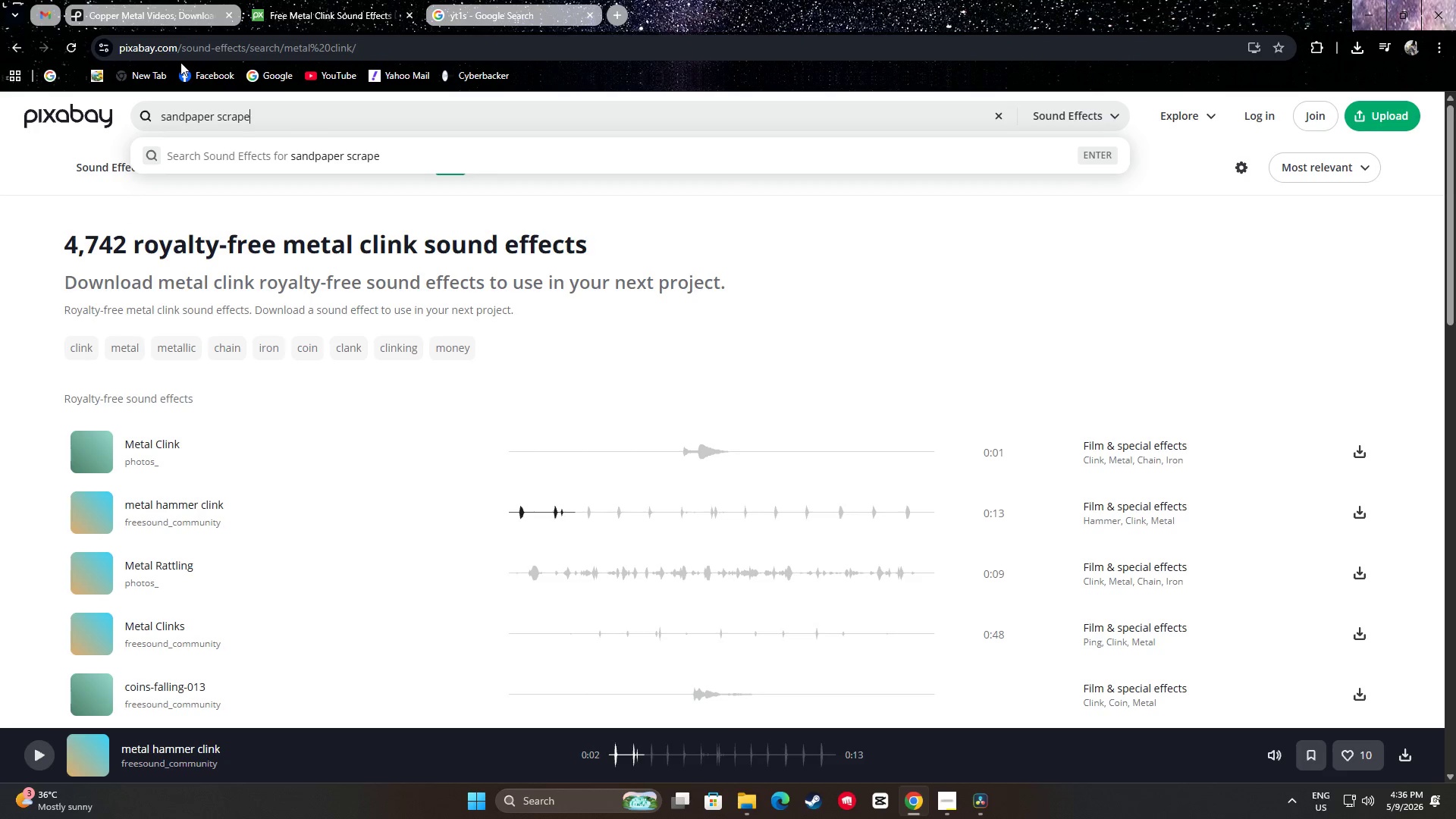 
key(Enter)
 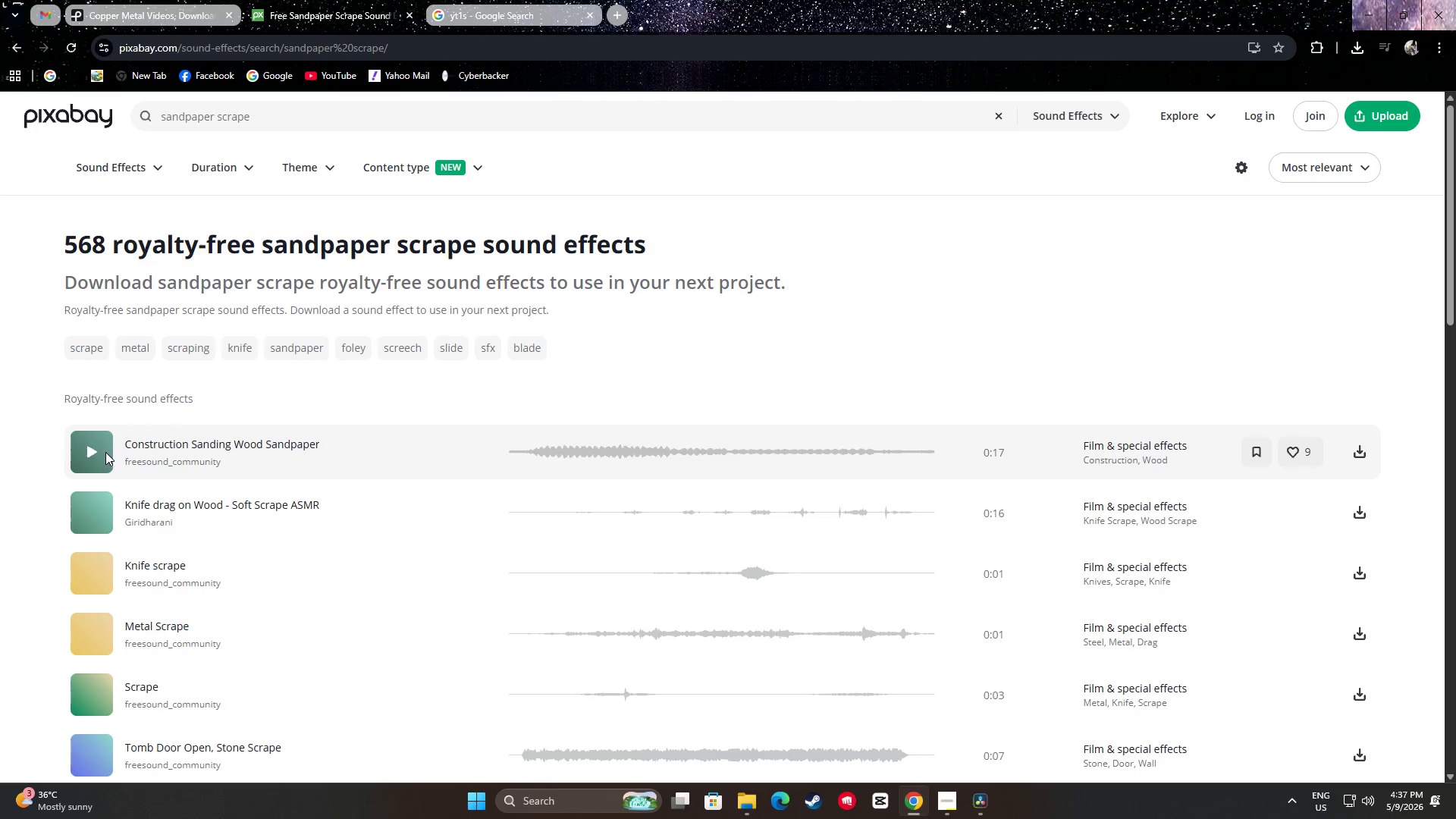 
left_click([93, 450])
 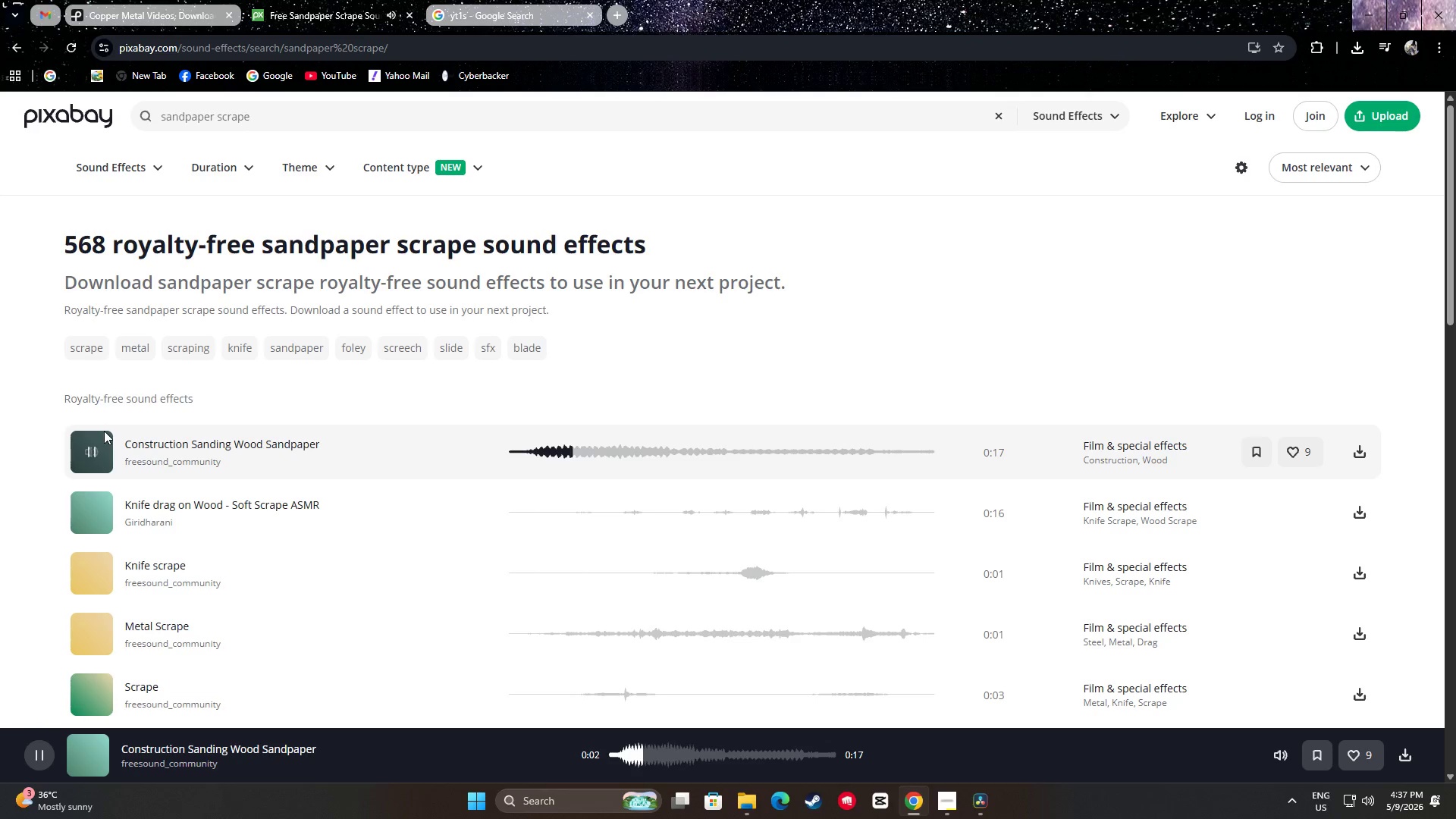 
left_click([93, 450])
 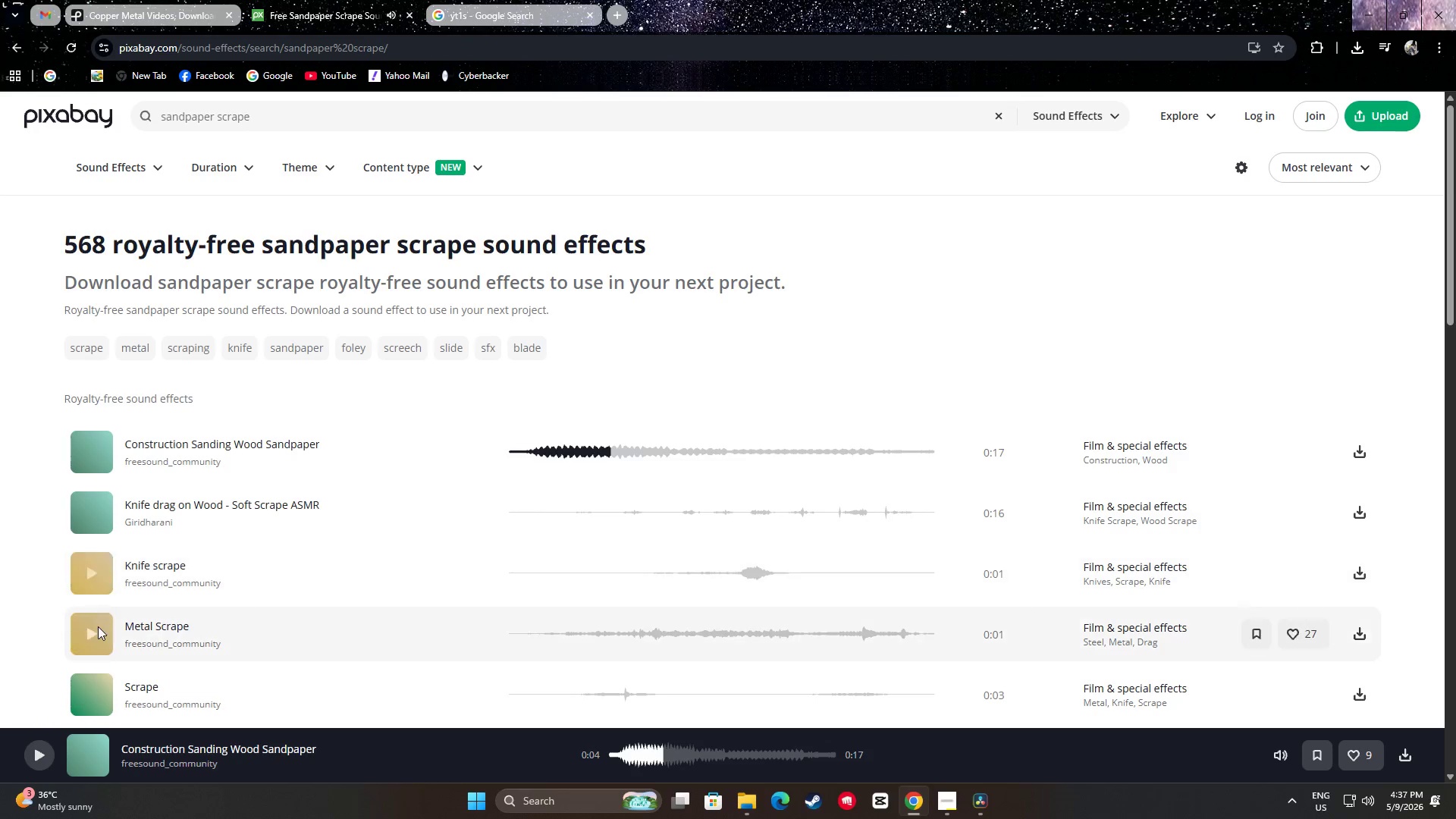 
left_click([93, 634])
 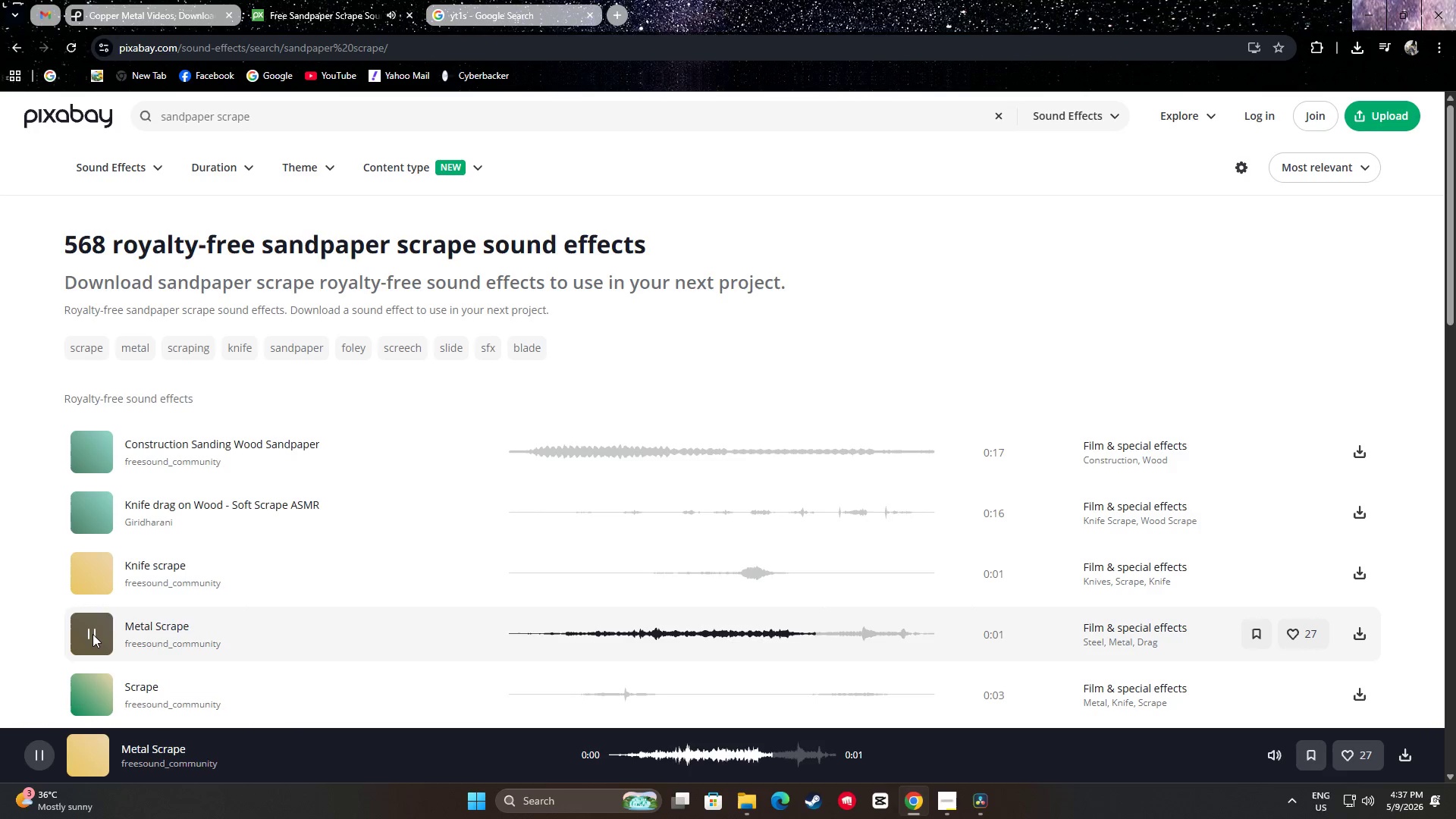 
scroll: coordinate [94, 629], scroll_direction: down, amount: 1.0
 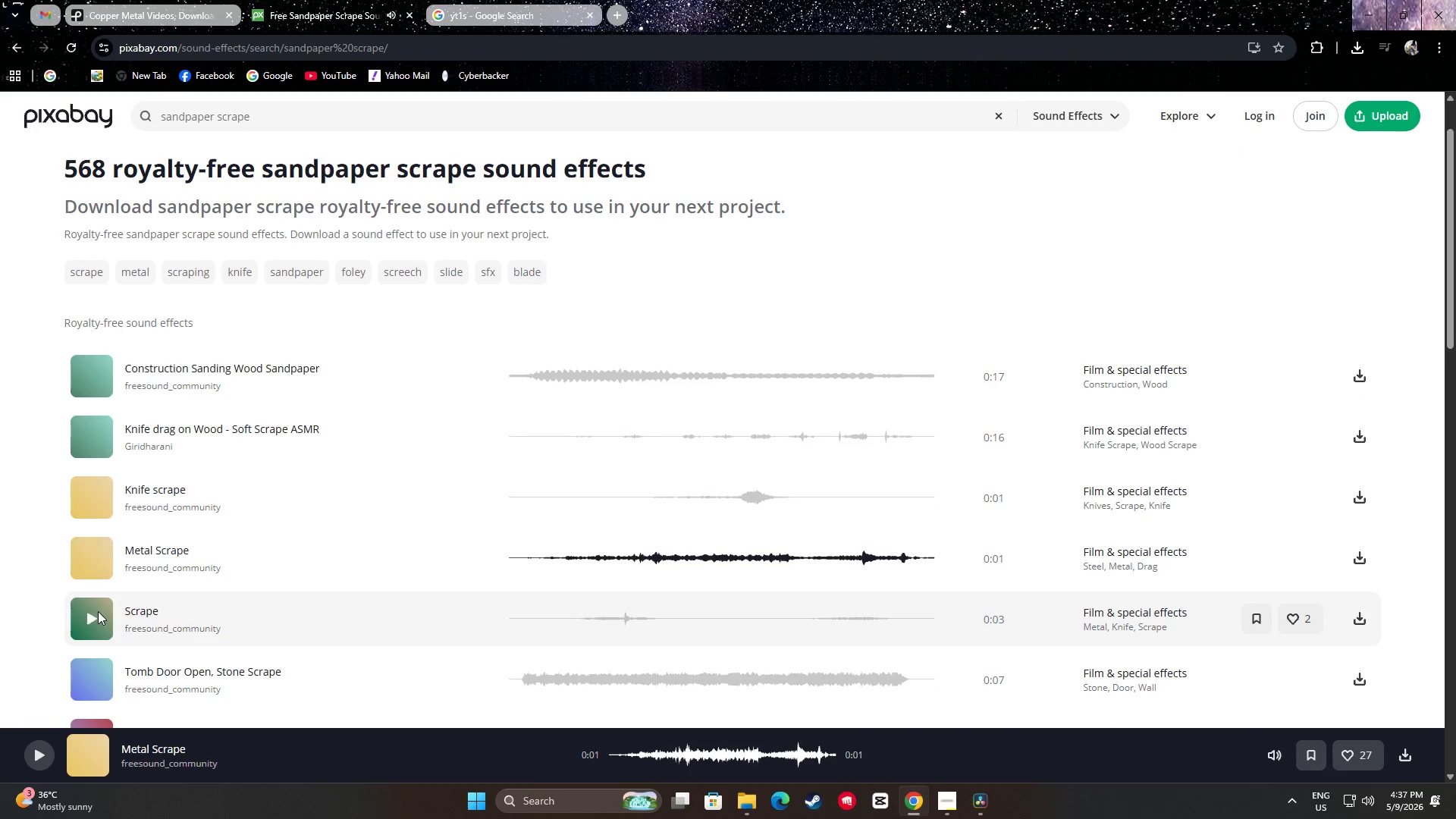 
left_click([96, 620])
 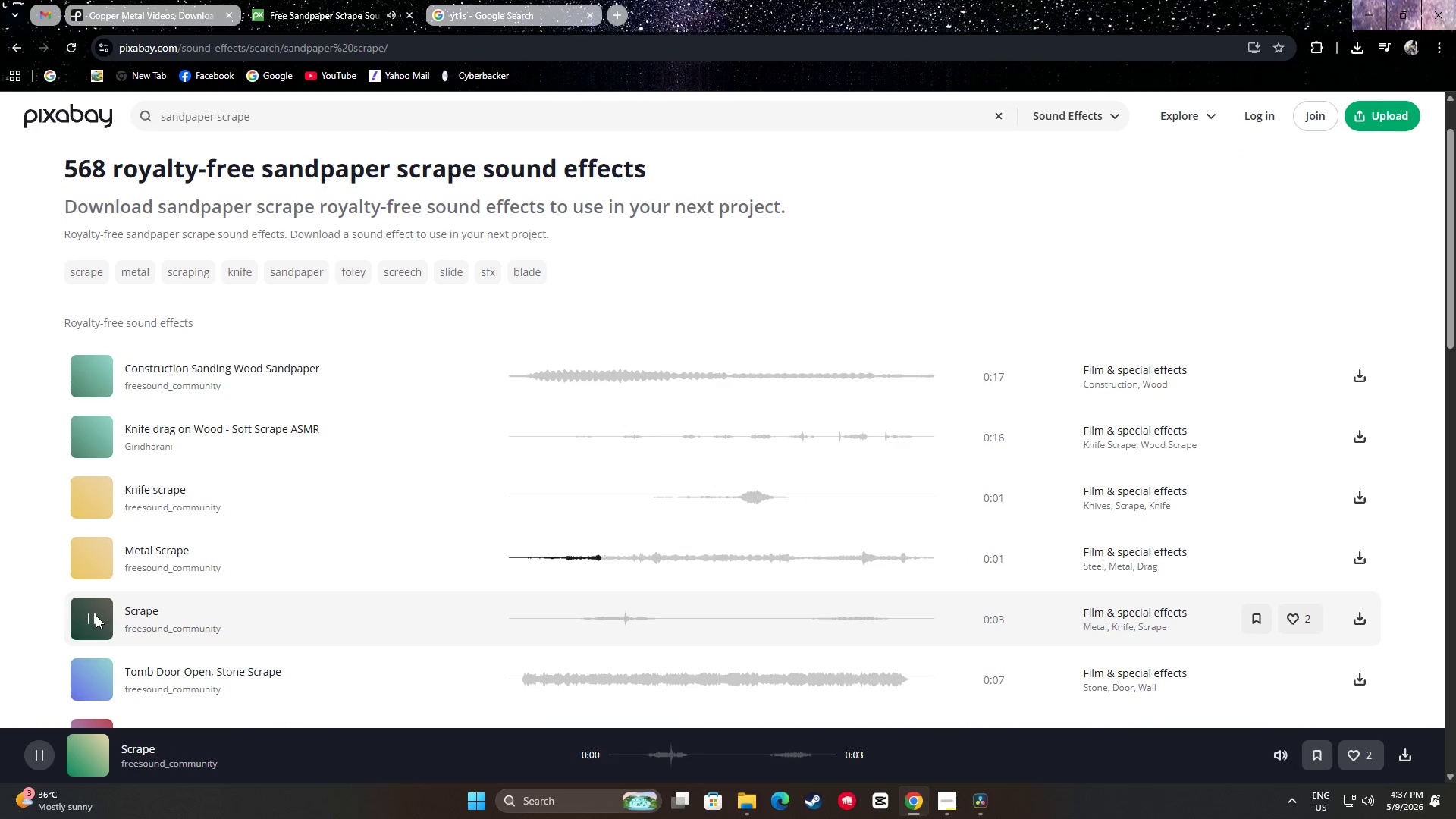 
scroll: coordinate [96, 615], scroll_direction: down, amount: 1.0
 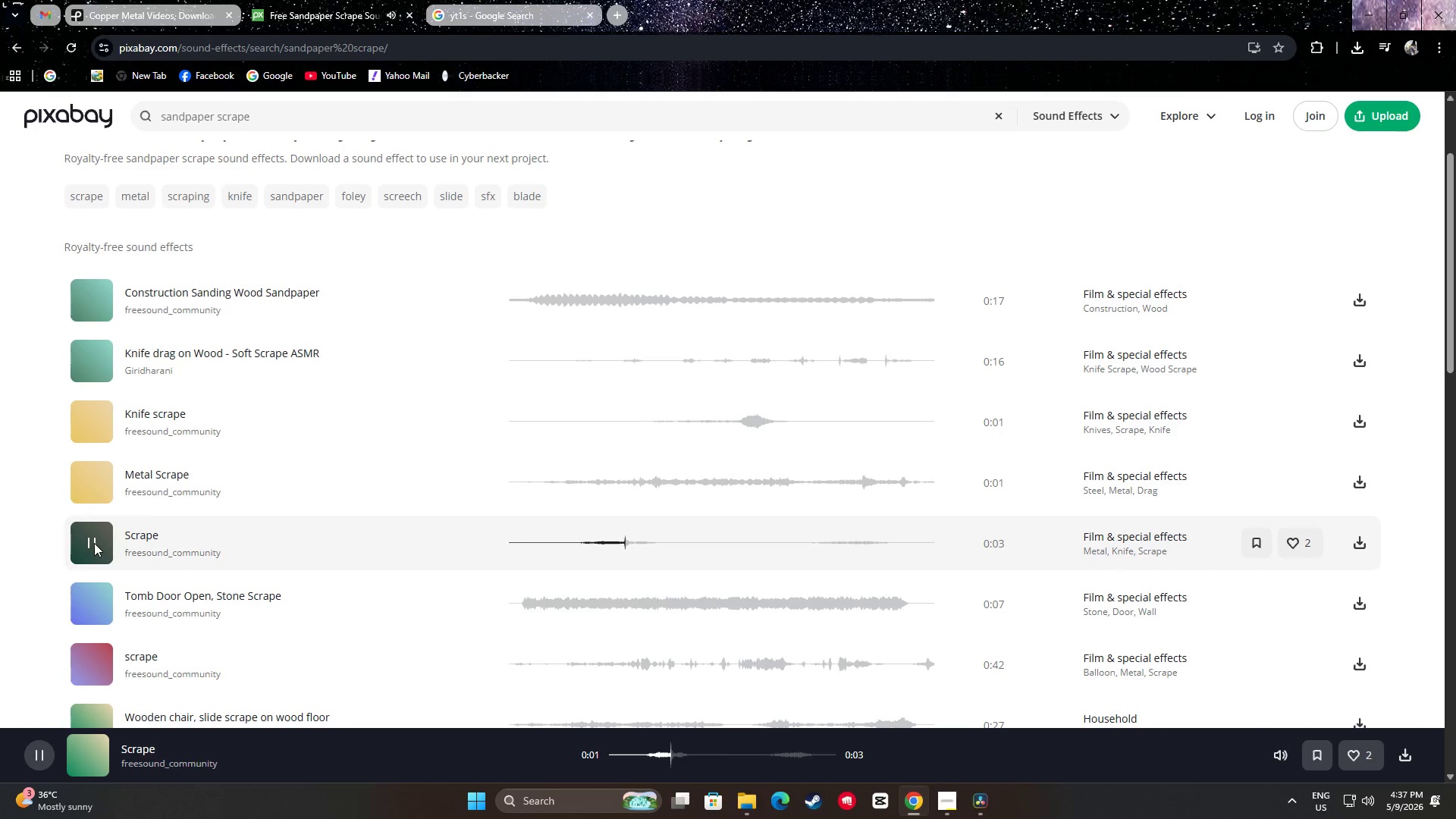 
left_click([94, 542])
 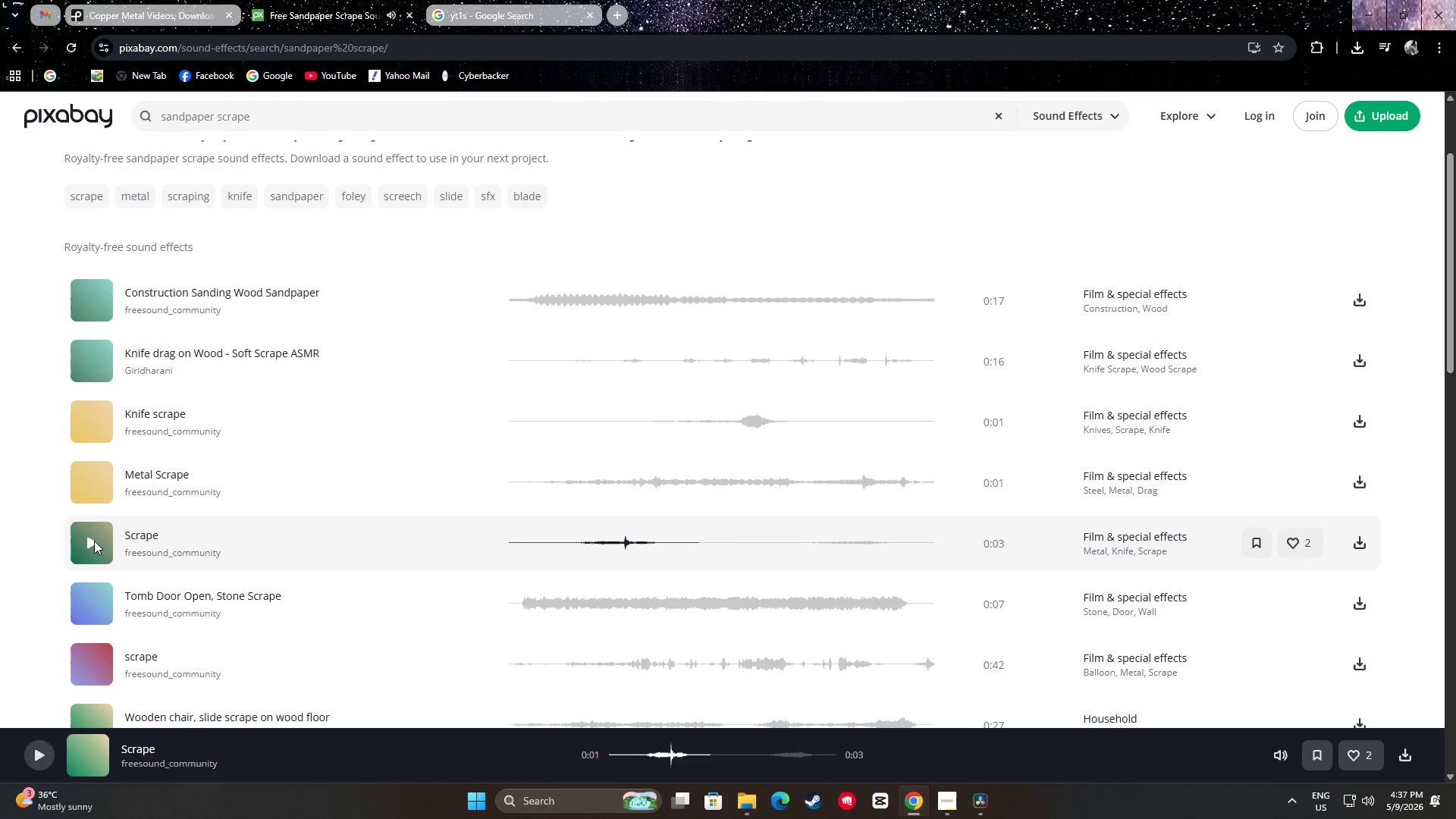 
scroll: coordinate [93, 538], scroll_direction: down, amount: 2.0
 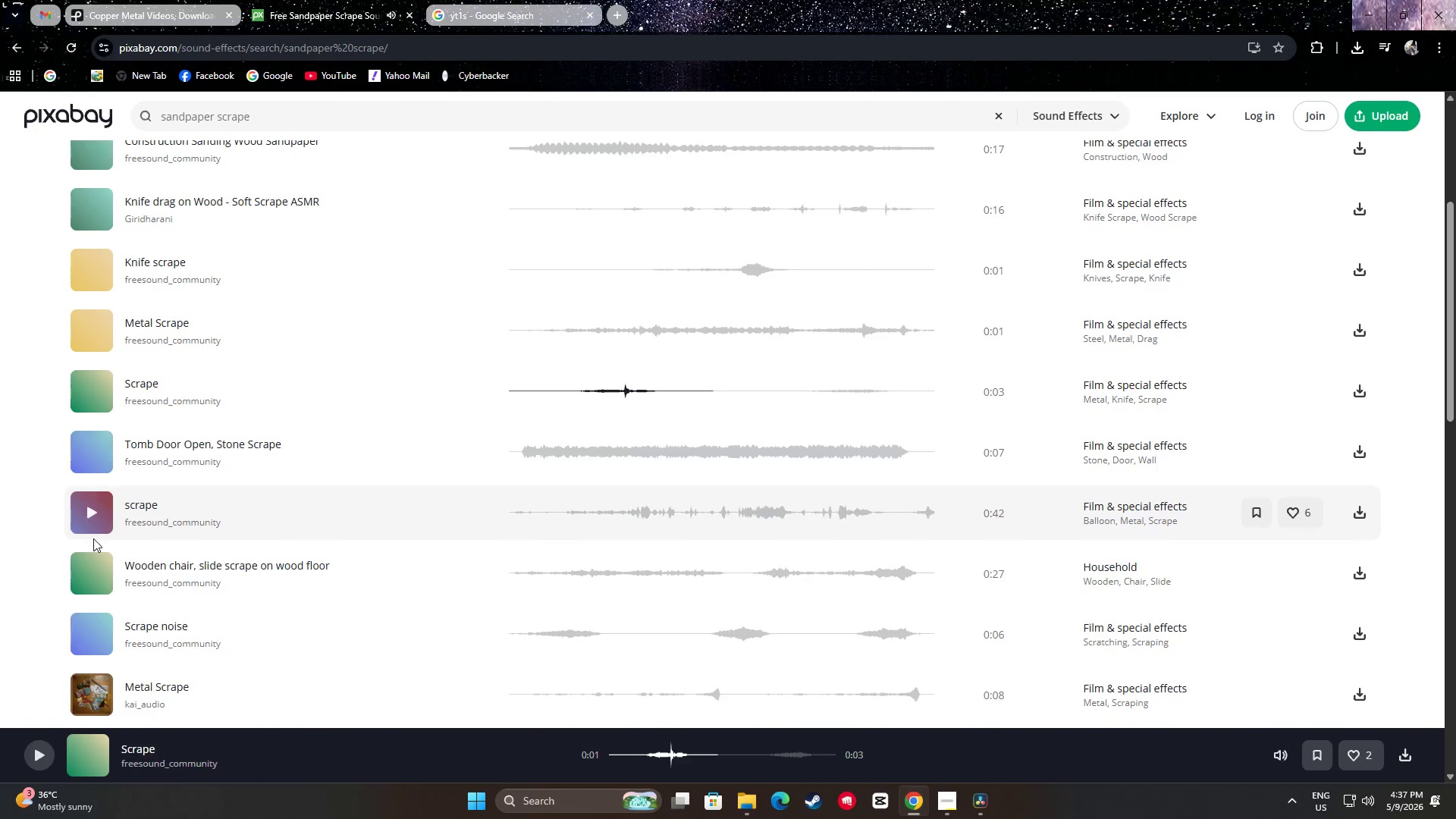 
scroll: coordinate [109, 534], scroll_direction: up, amount: 4.0
 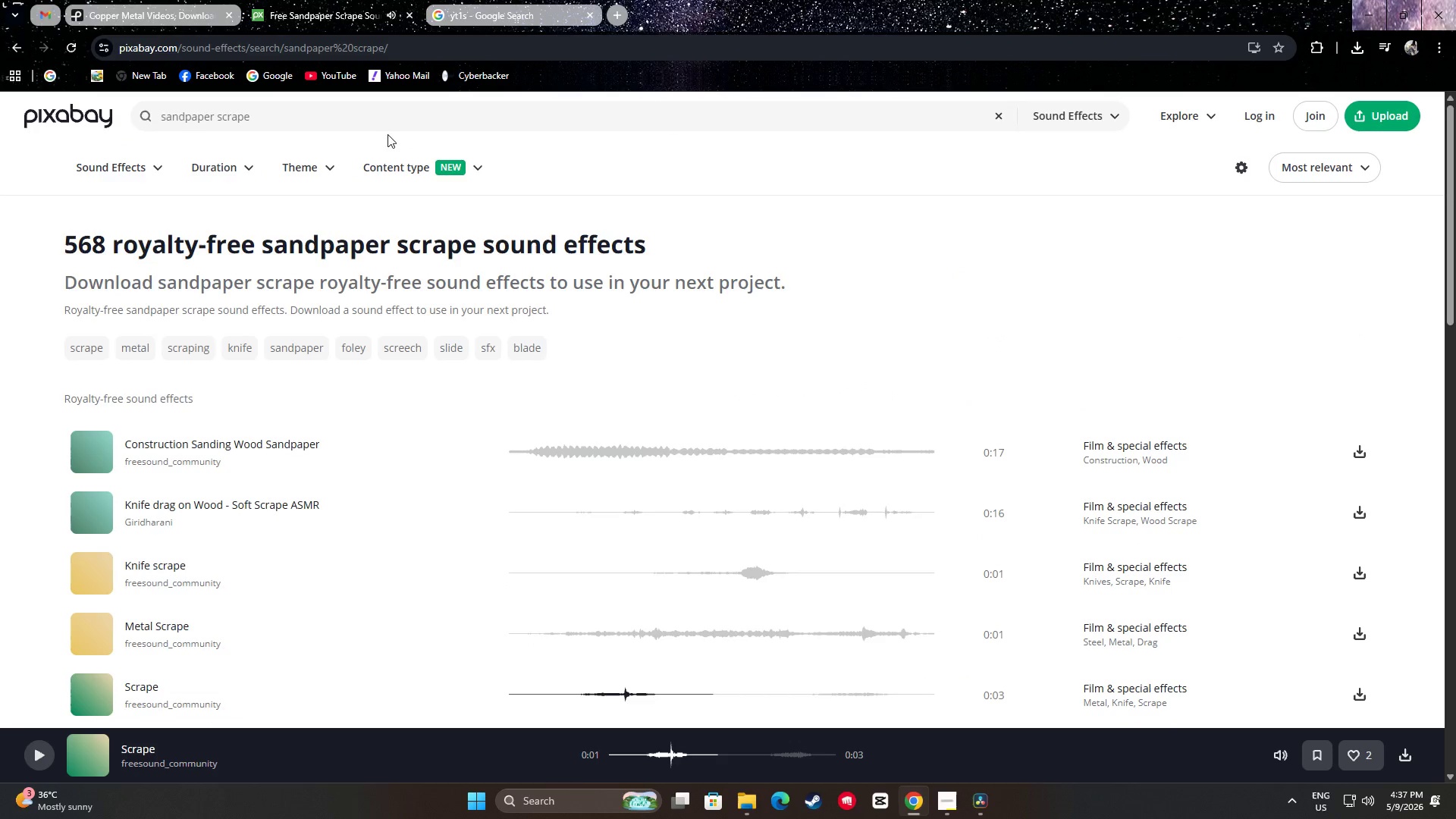 
left_click_drag(start_coordinate=[326, 121], to_coordinate=[161, 113])
 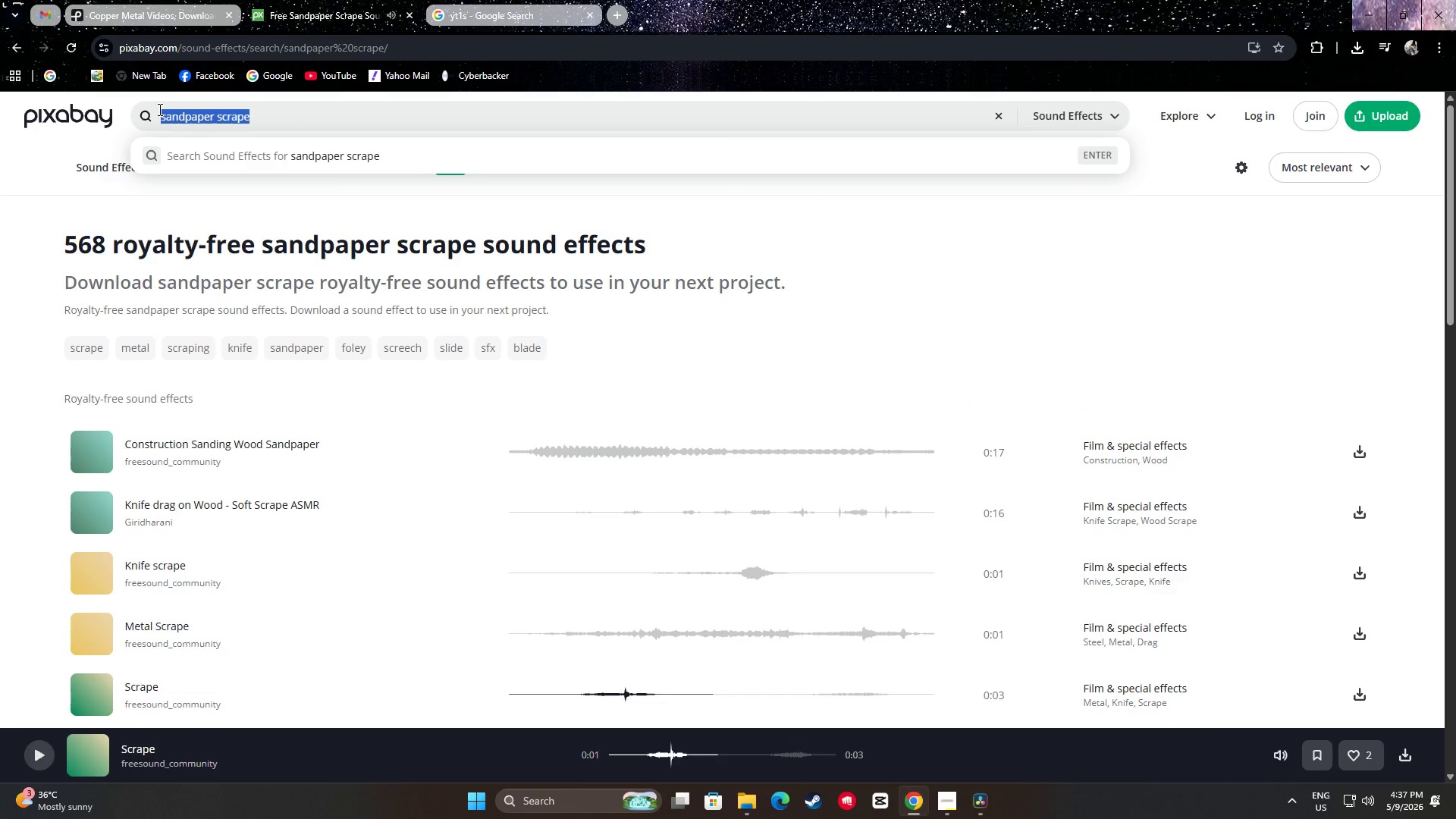 
type(metal sanding)
 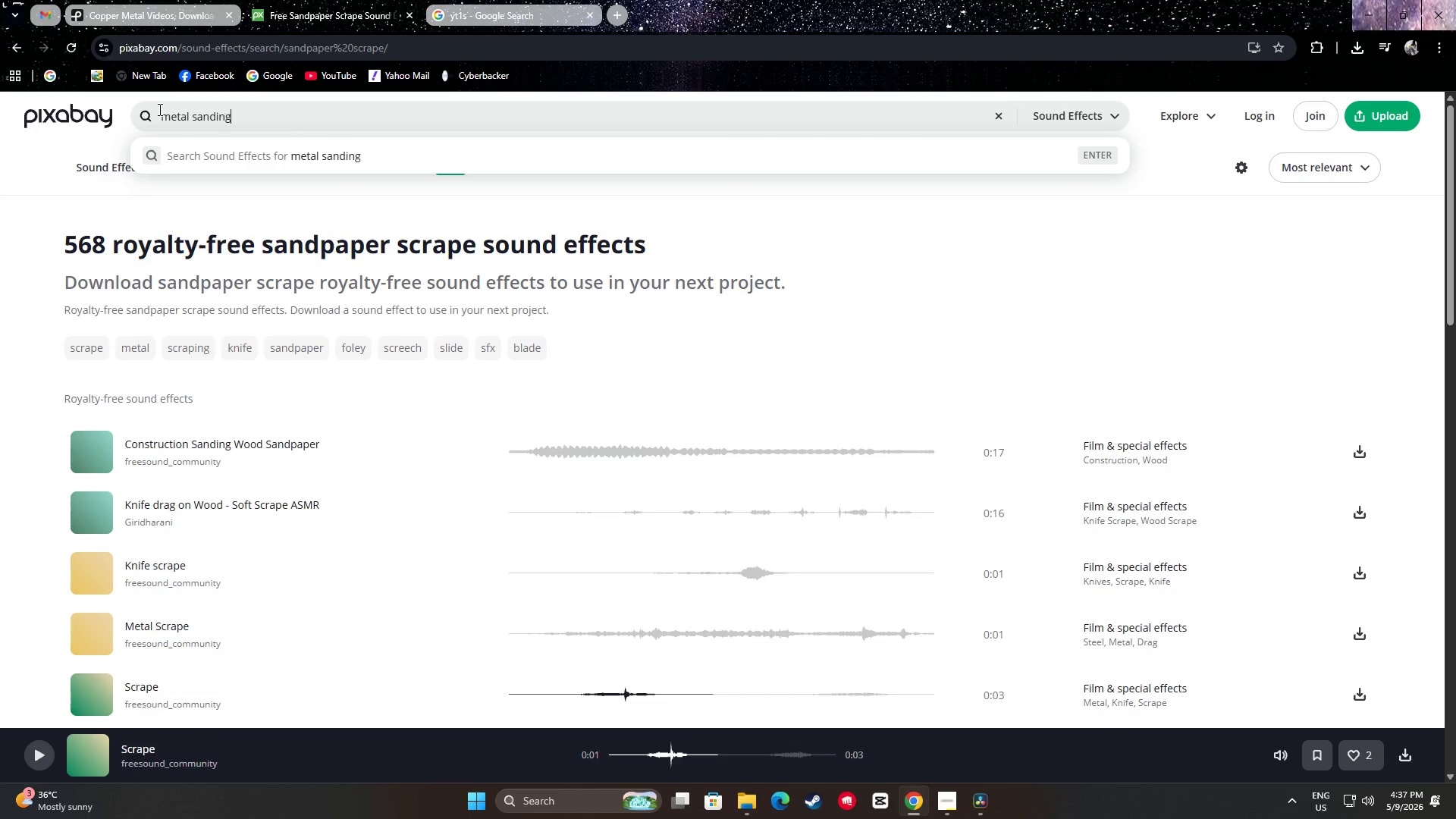 
key(Enter)
 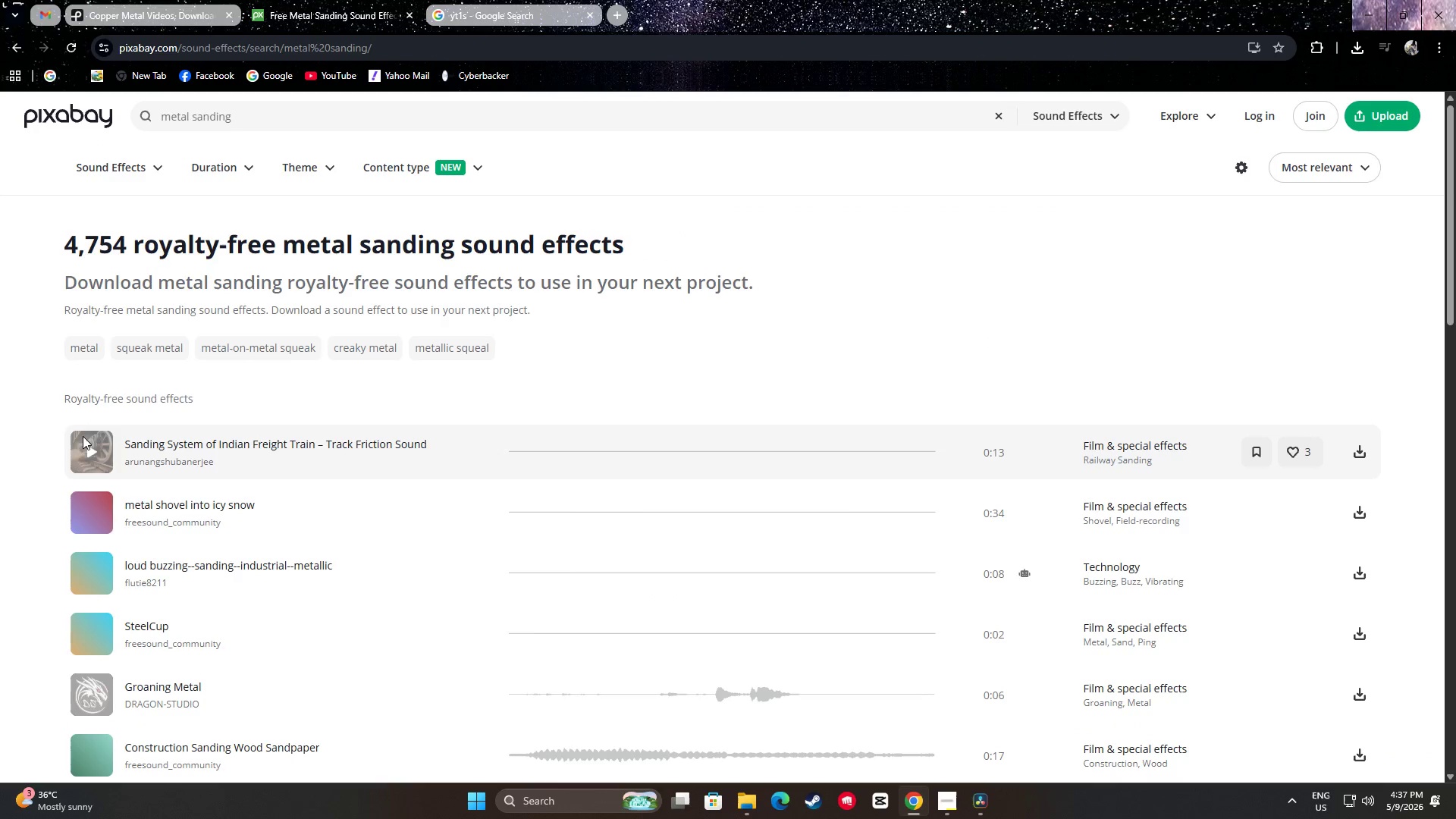 
left_click([85, 447])
 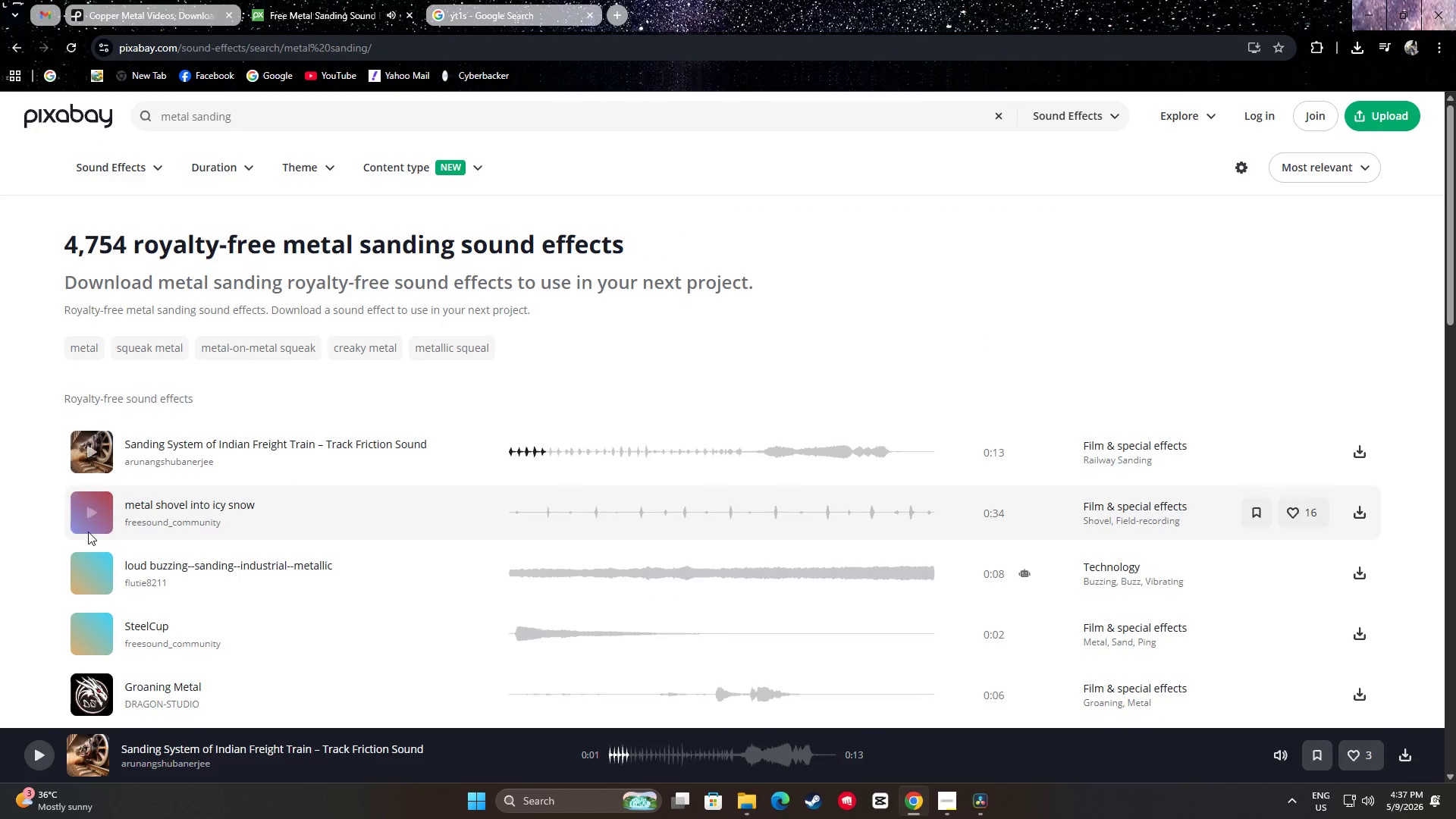 
left_click([86, 516])
 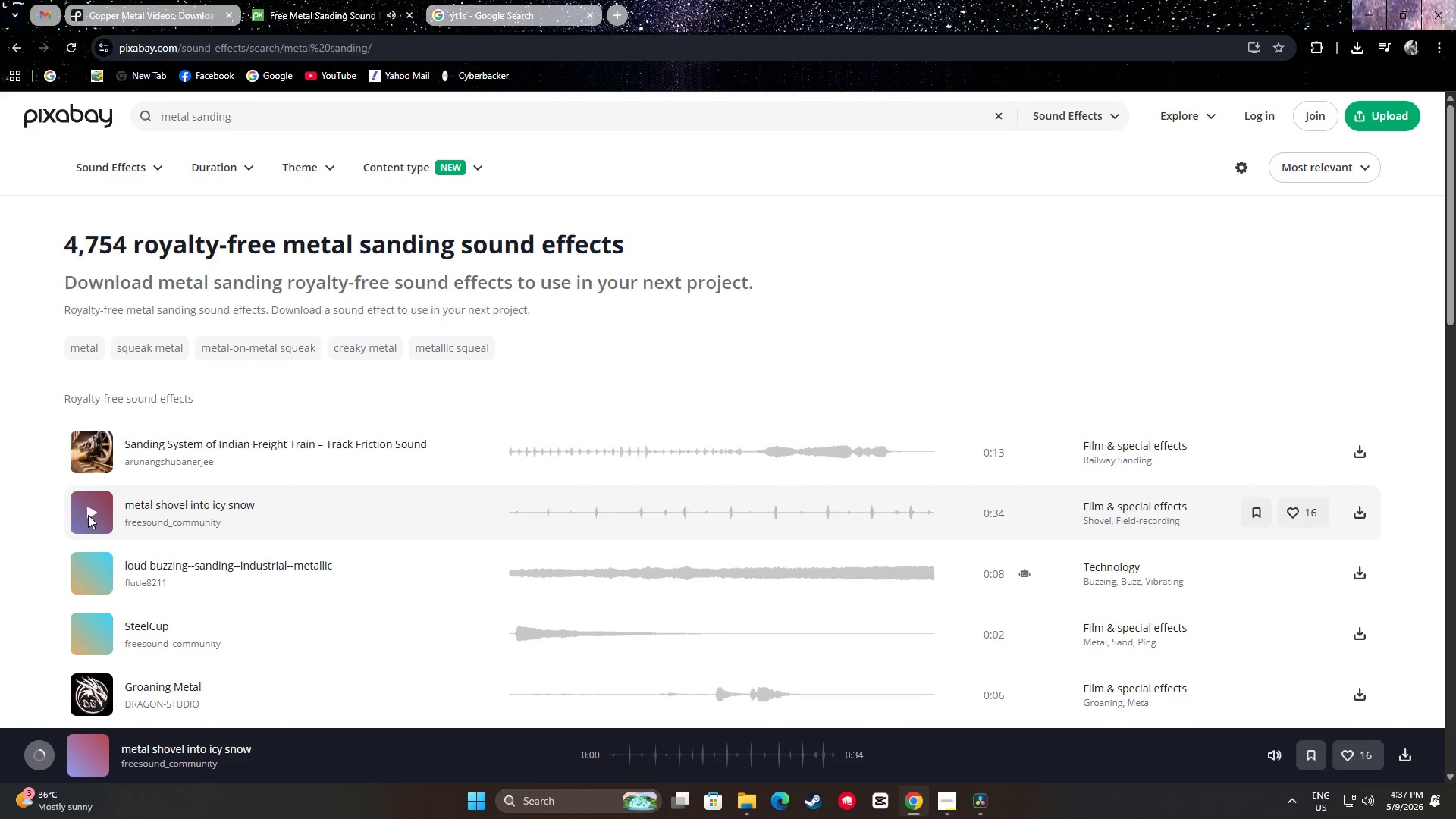 
left_click([88, 515])
 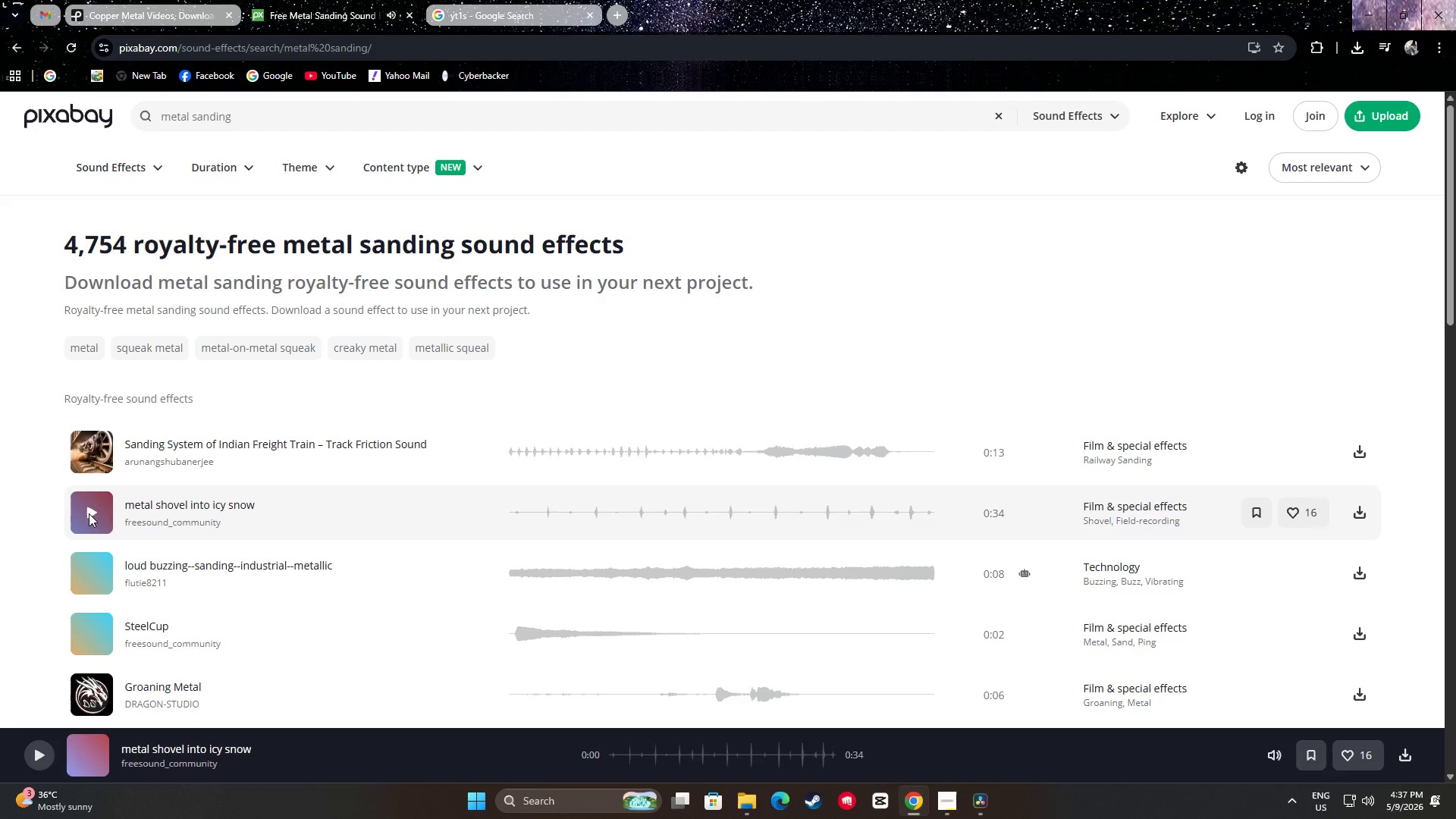 
scroll: coordinate [92, 503], scroll_direction: down, amount: 2.0
 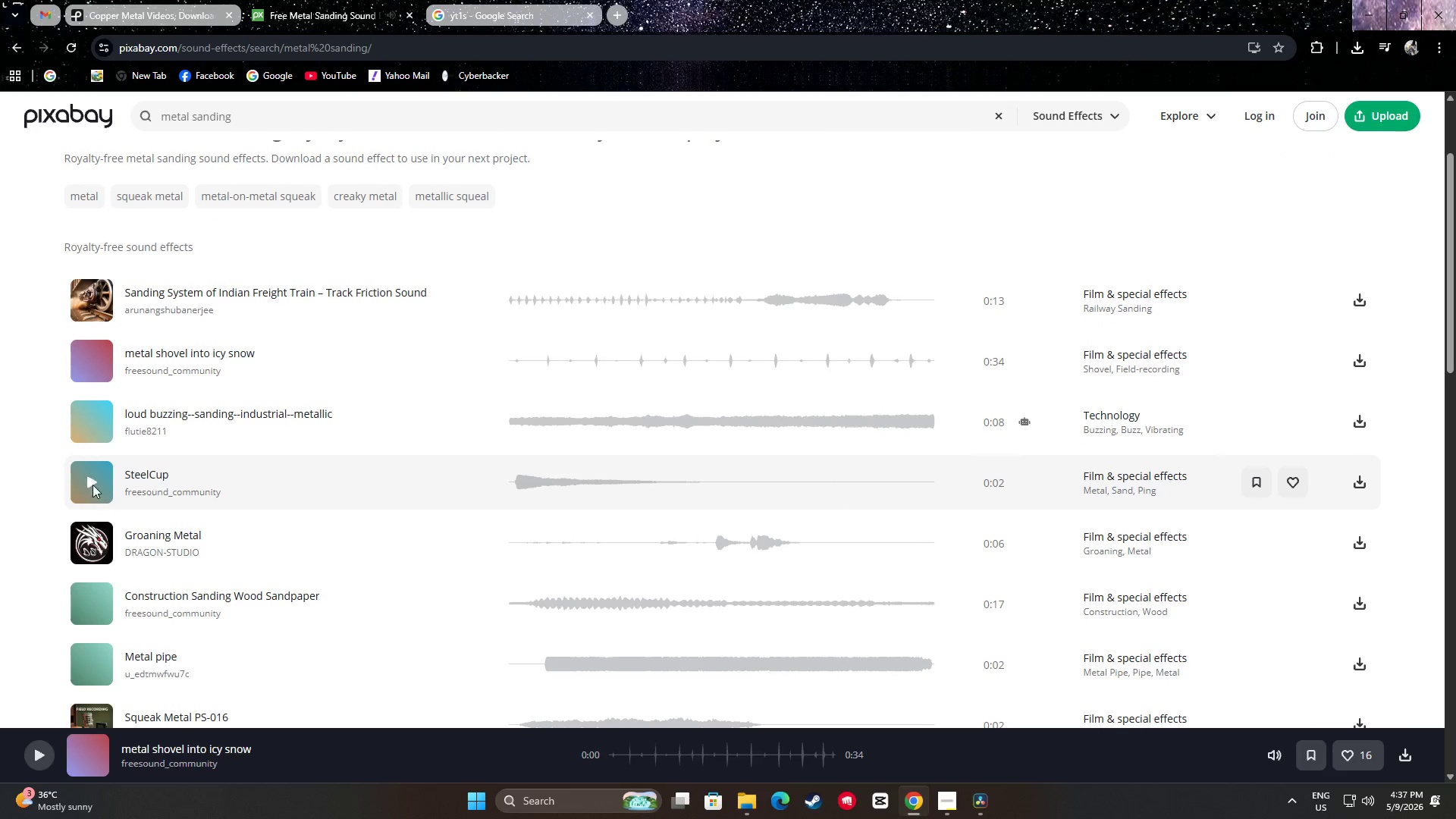 
left_click([93, 479])
 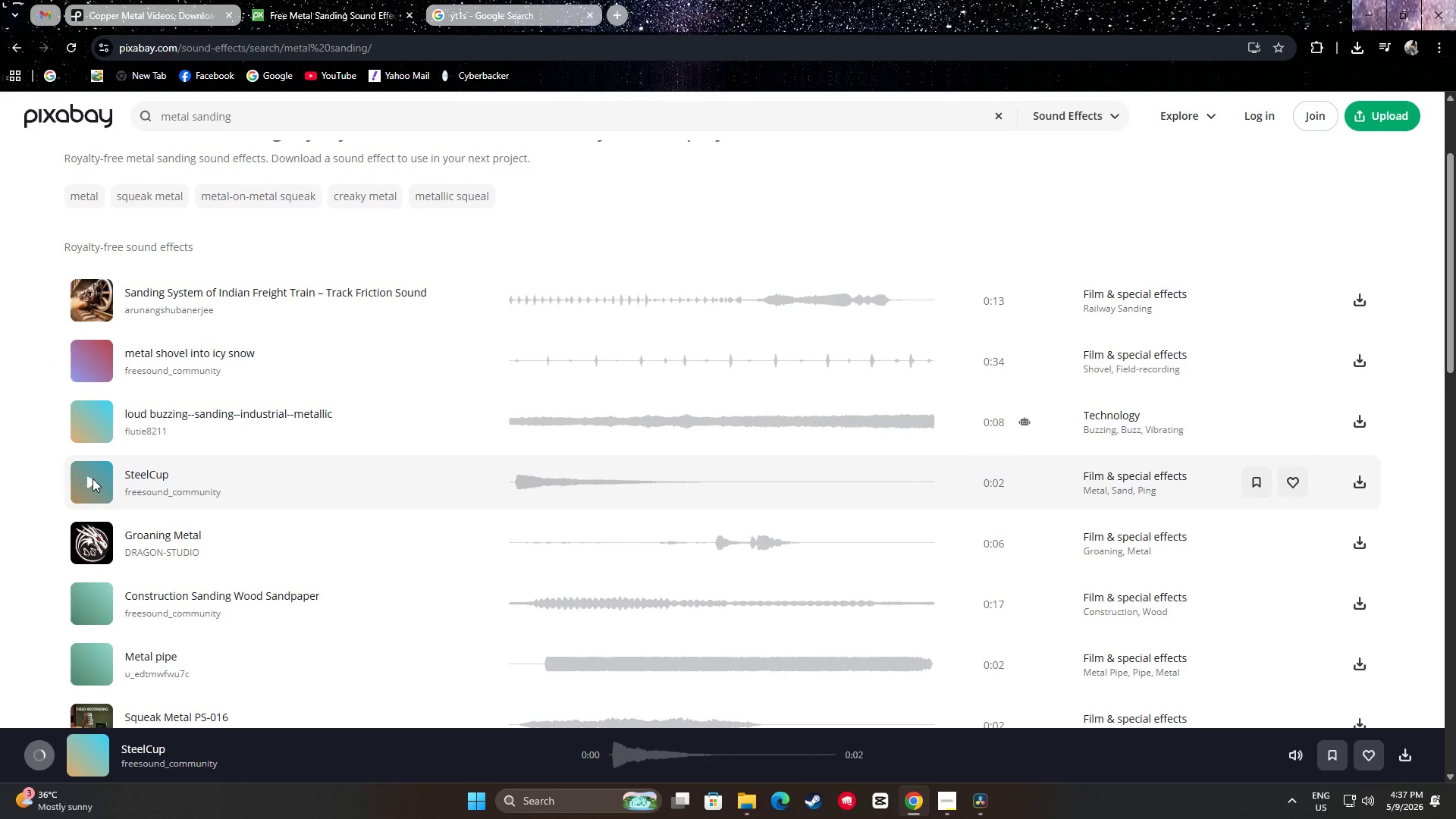 
left_click([93, 479])
 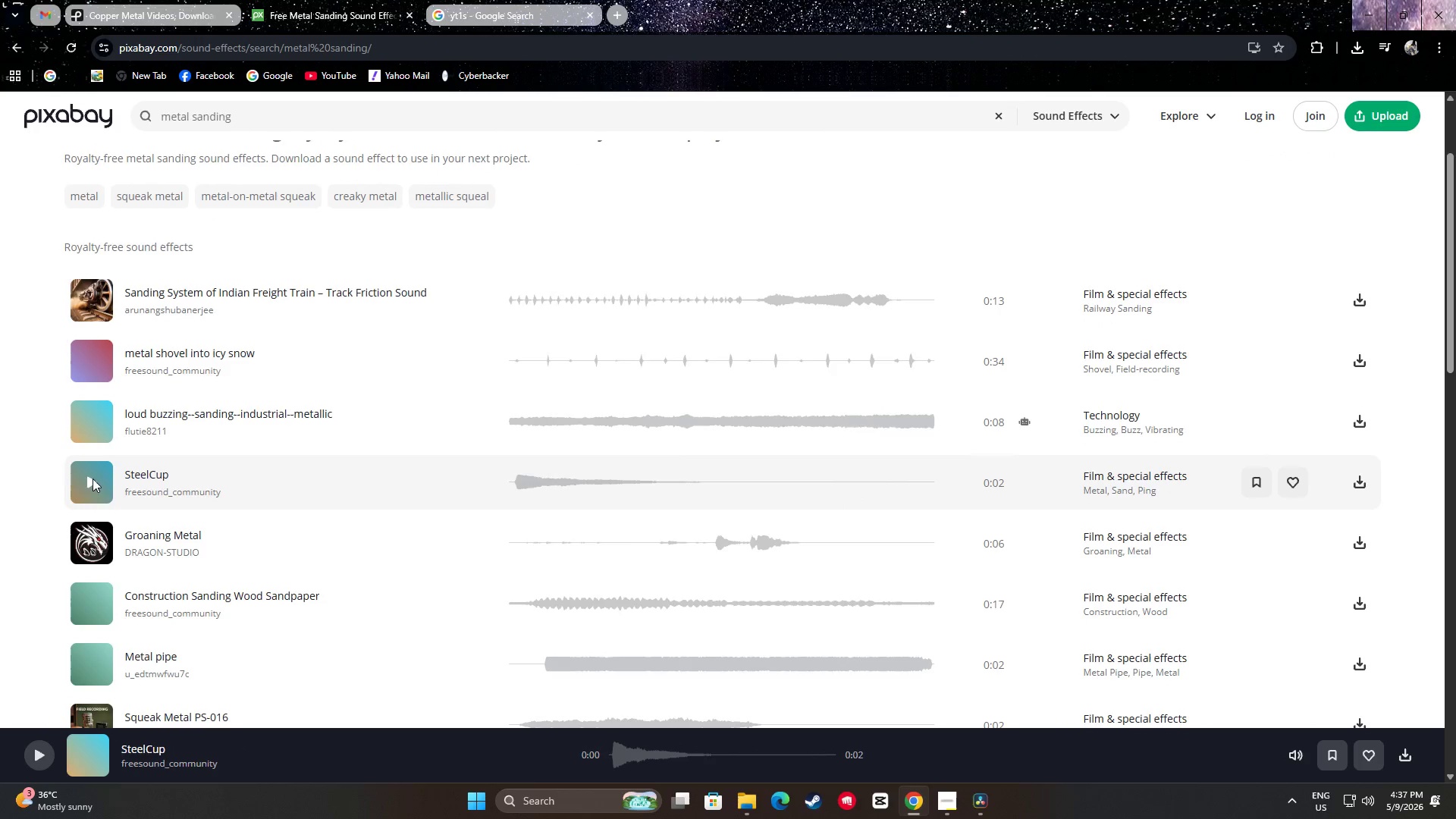 
scroll: coordinate [95, 484], scroll_direction: down, amount: 1.0
 